 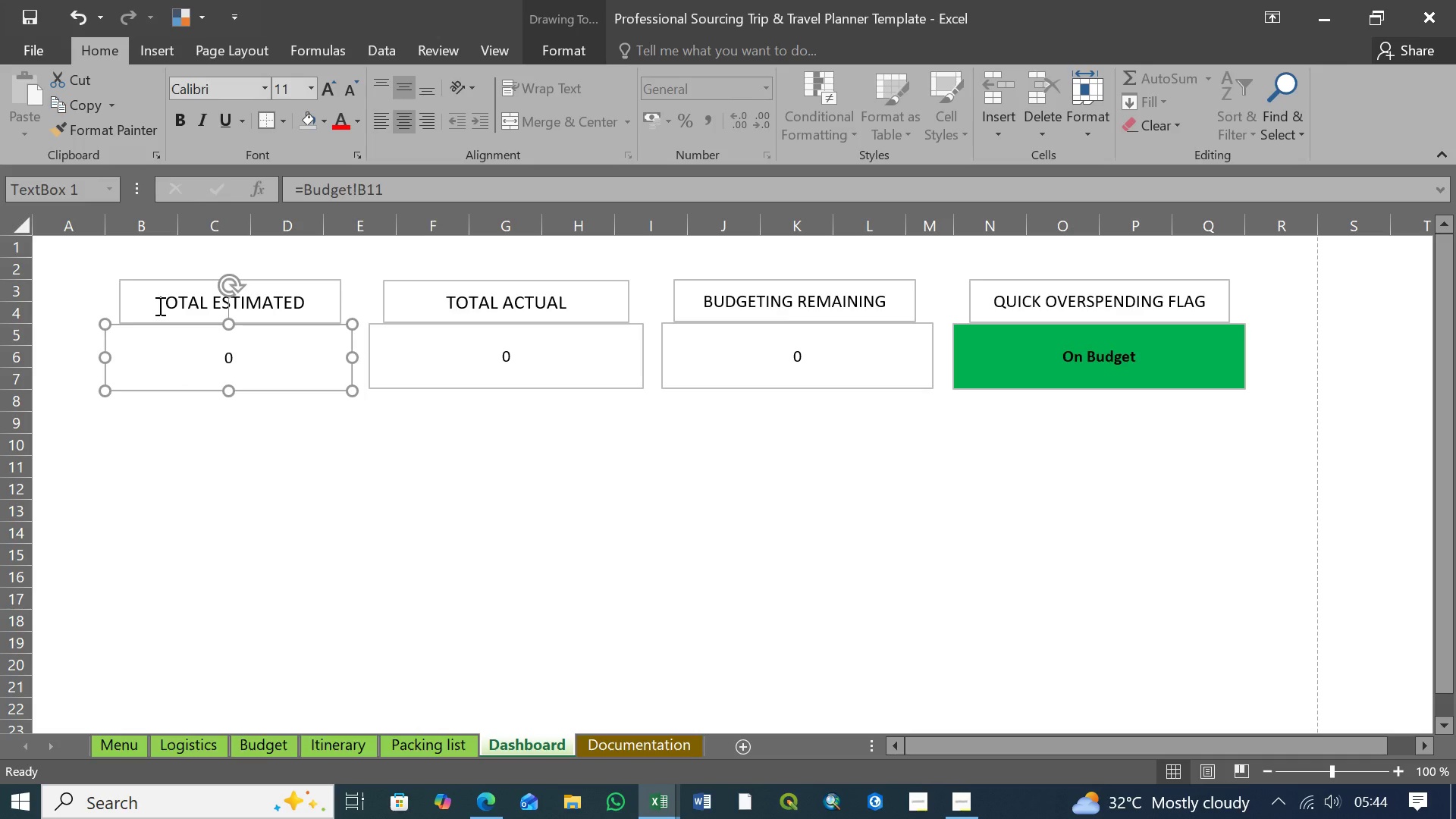 
left_click([124, 338])
 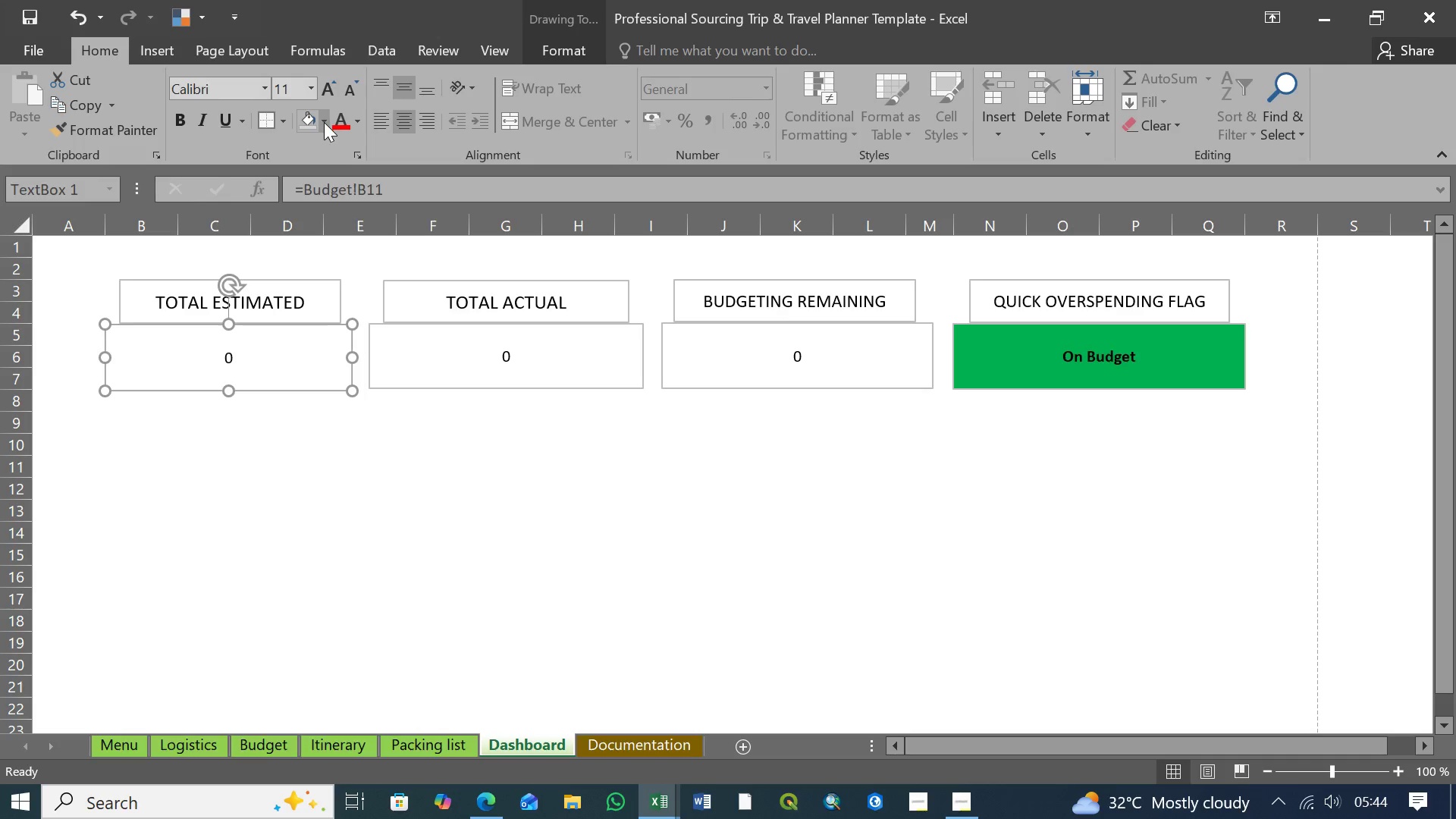 
left_click([323, 121])
 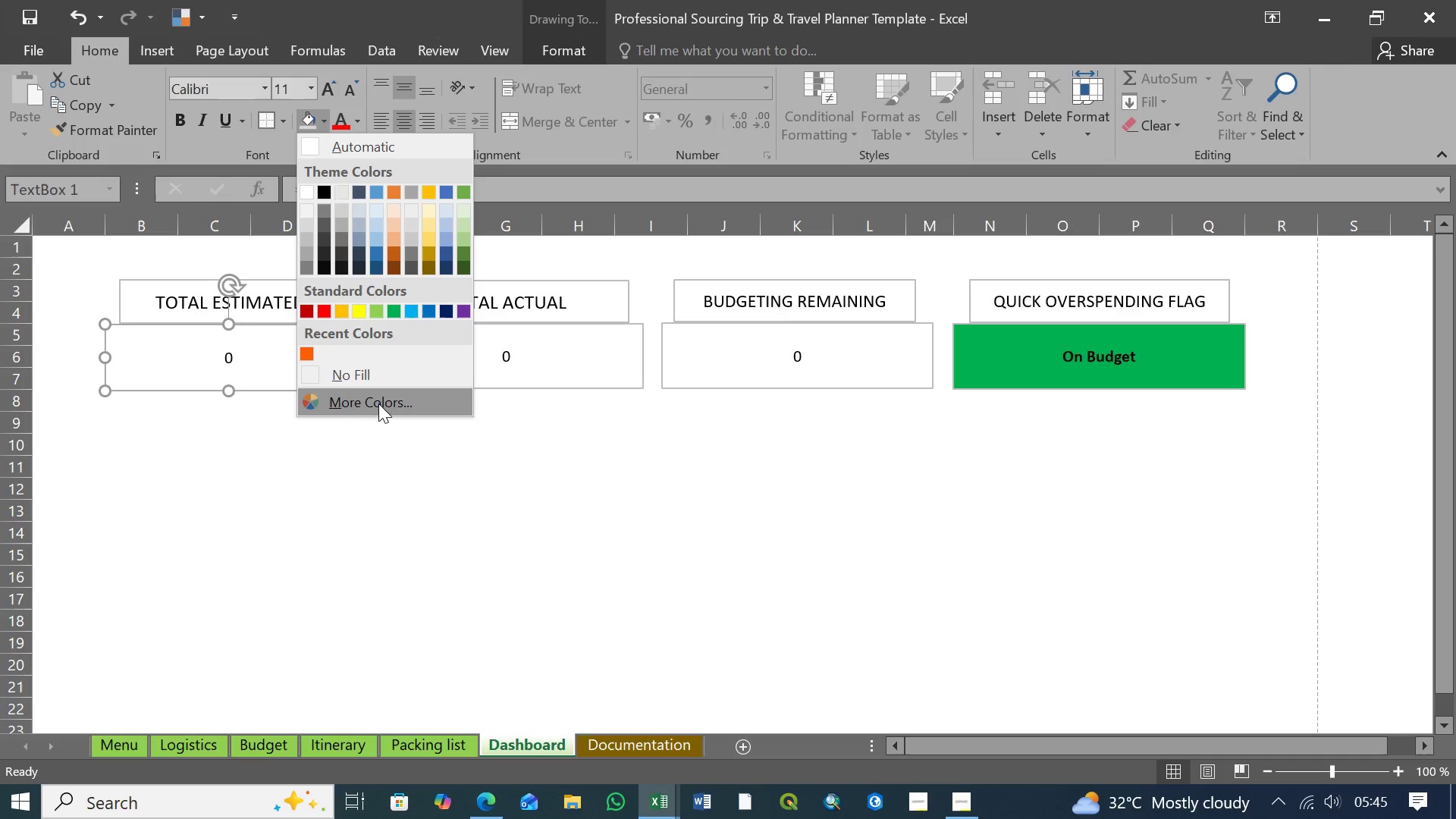 
wait(37.42)
 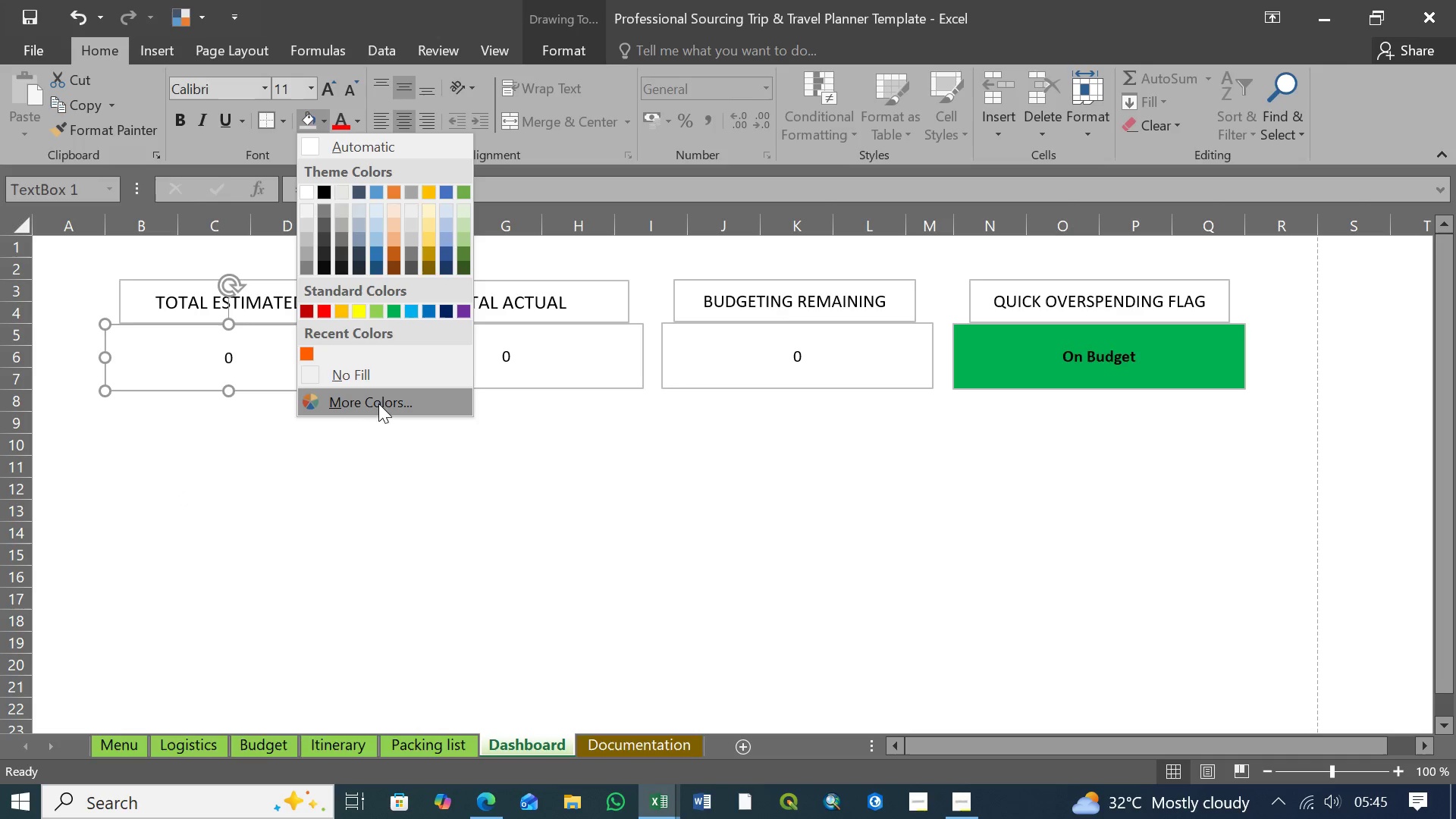 
left_click([379, 400])
 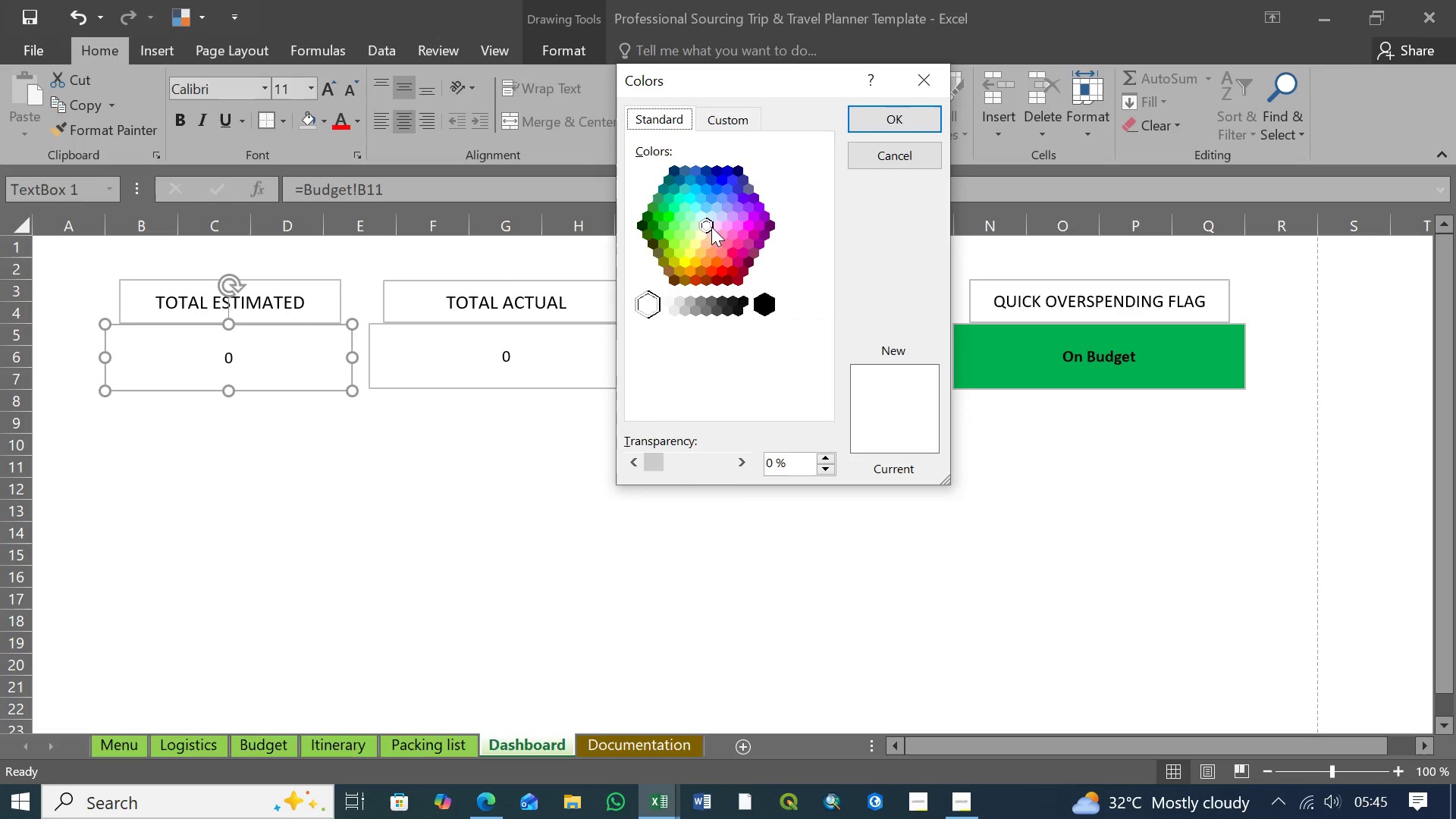 
left_click([722, 118])
 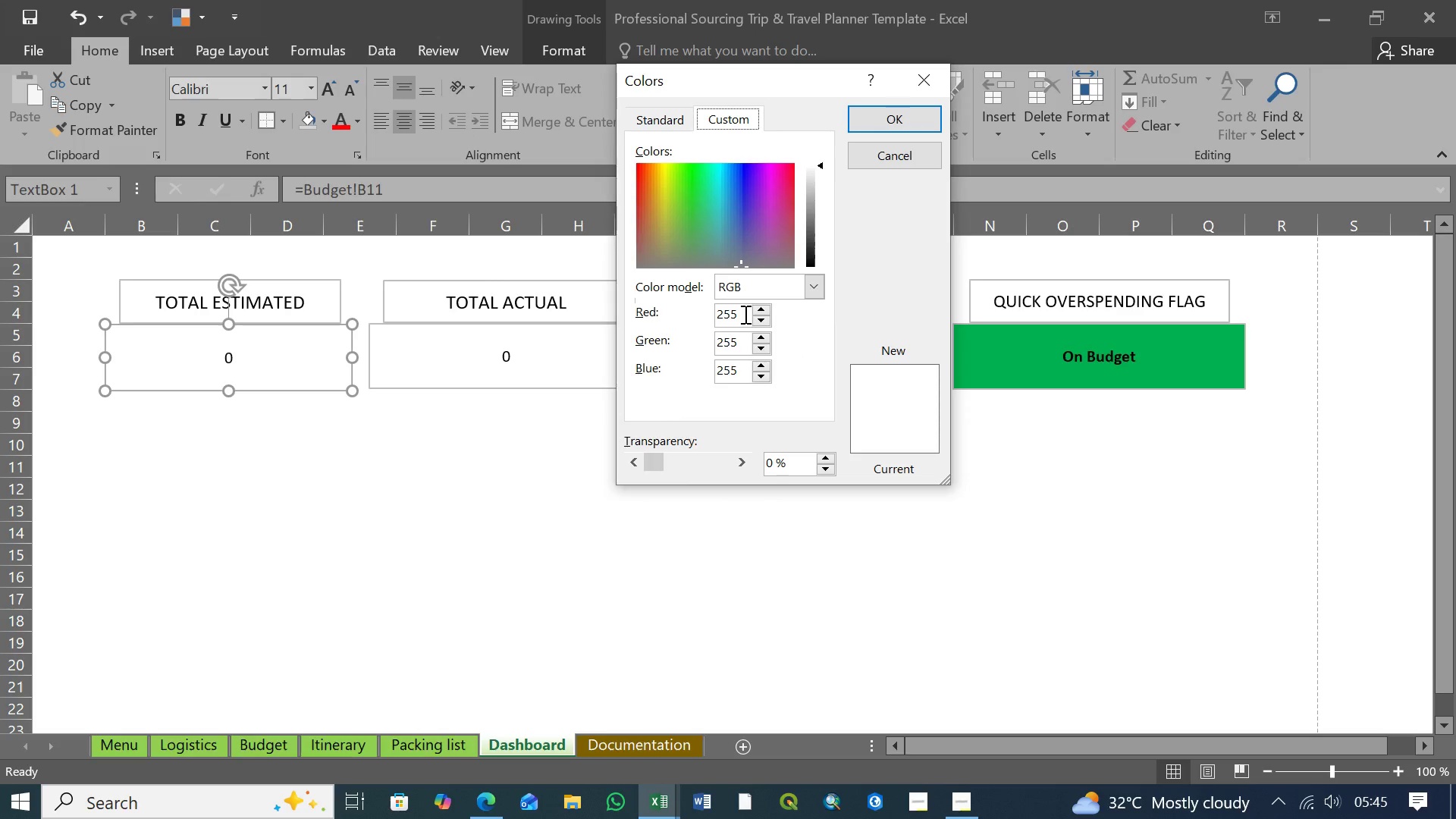 
left_click_drag(start_coordinate=[744, 314], to_coordinate=[724, 316])
 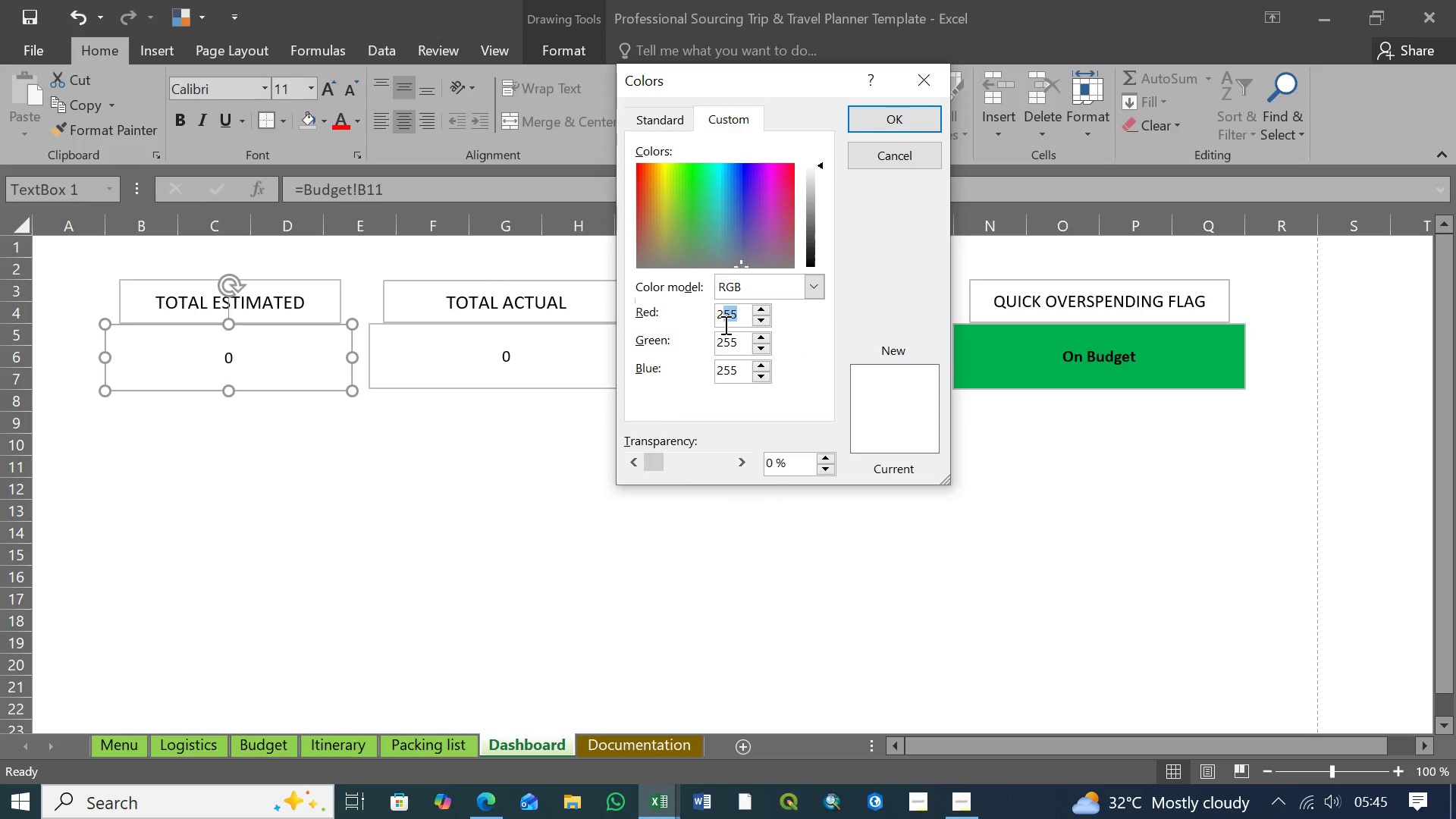 
type(44)
 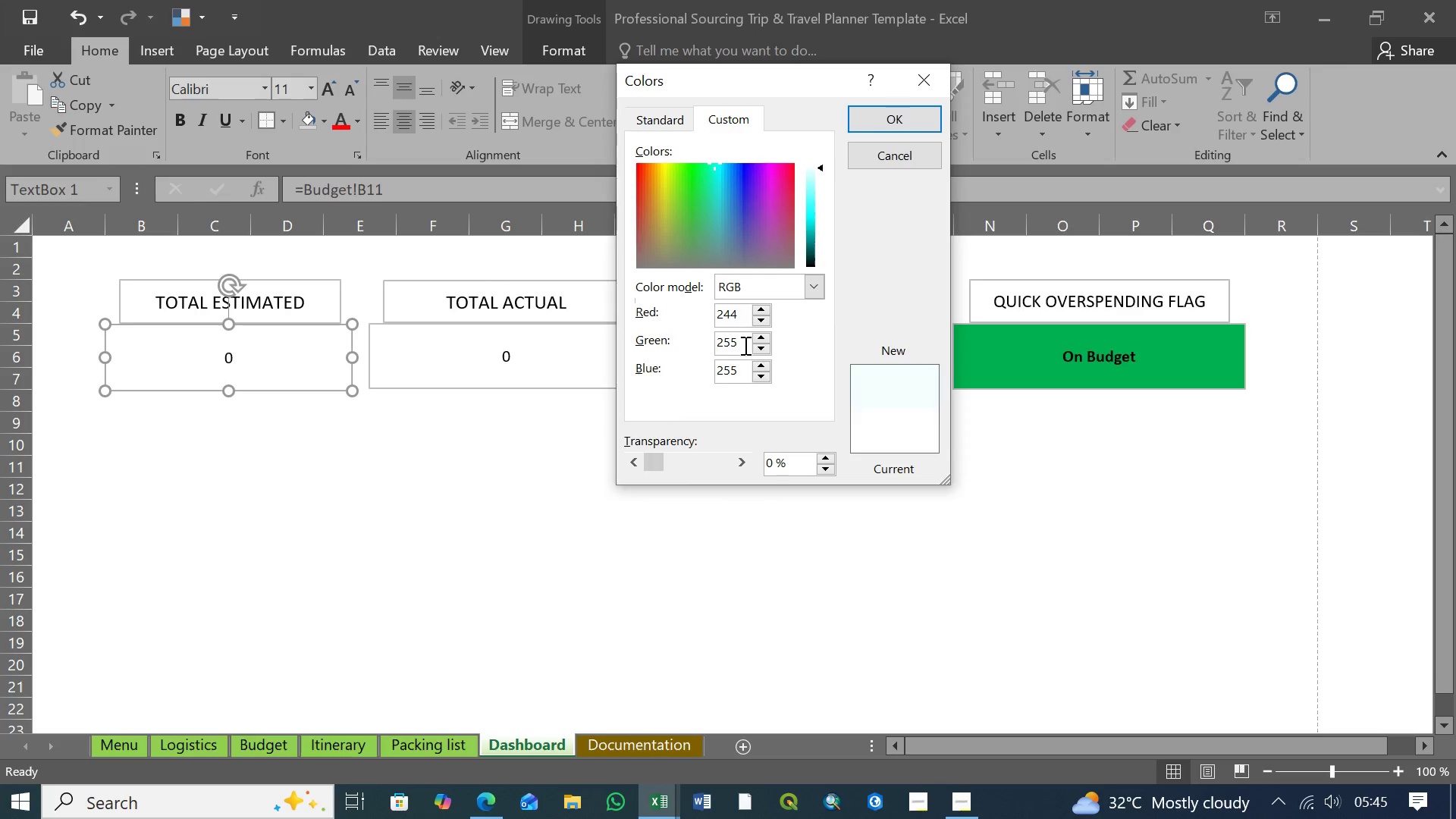 
left_click_drag(start_coordinate=[744, 343], to_coordinate=[724, 343])
 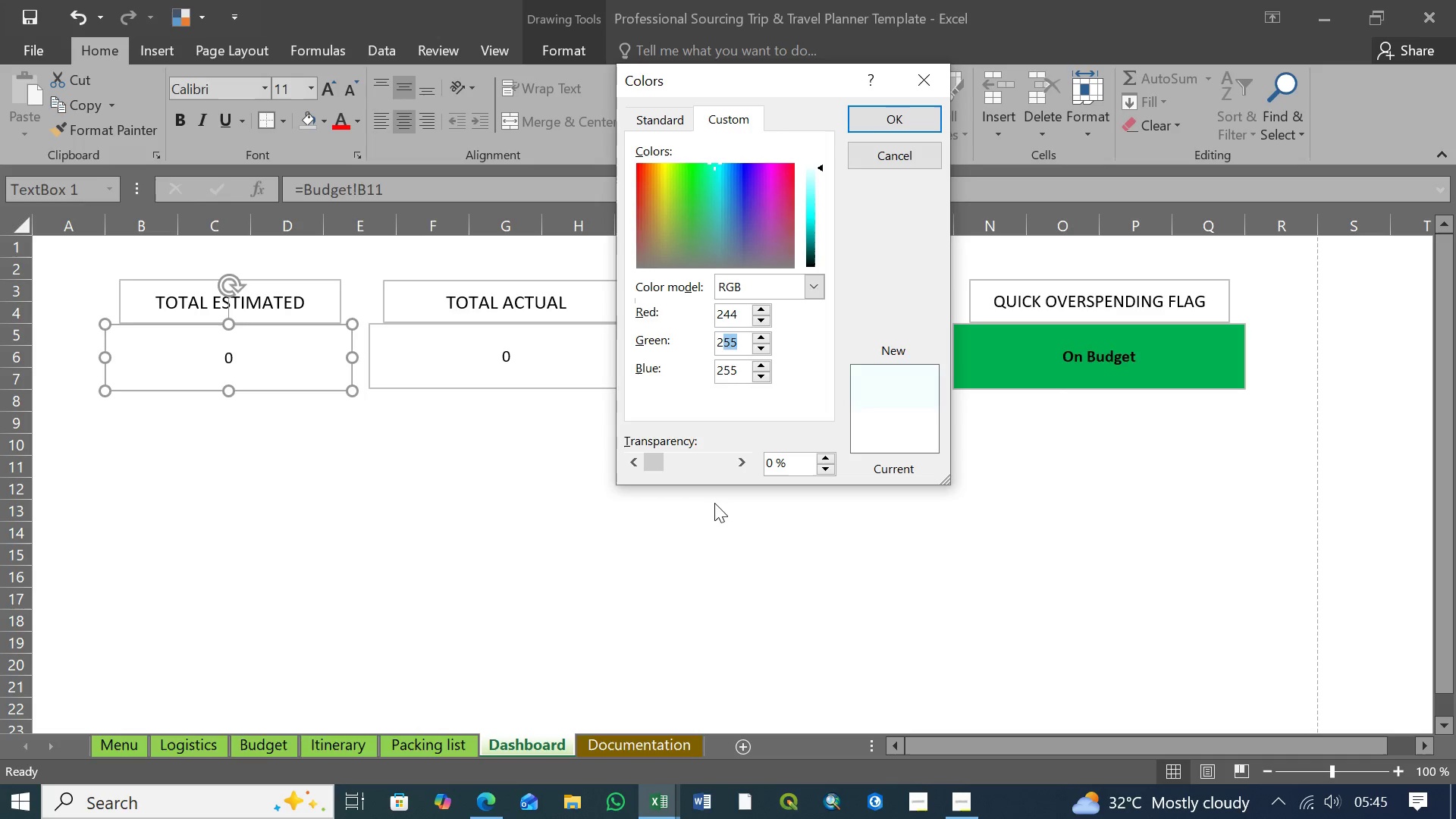 
type(36)
 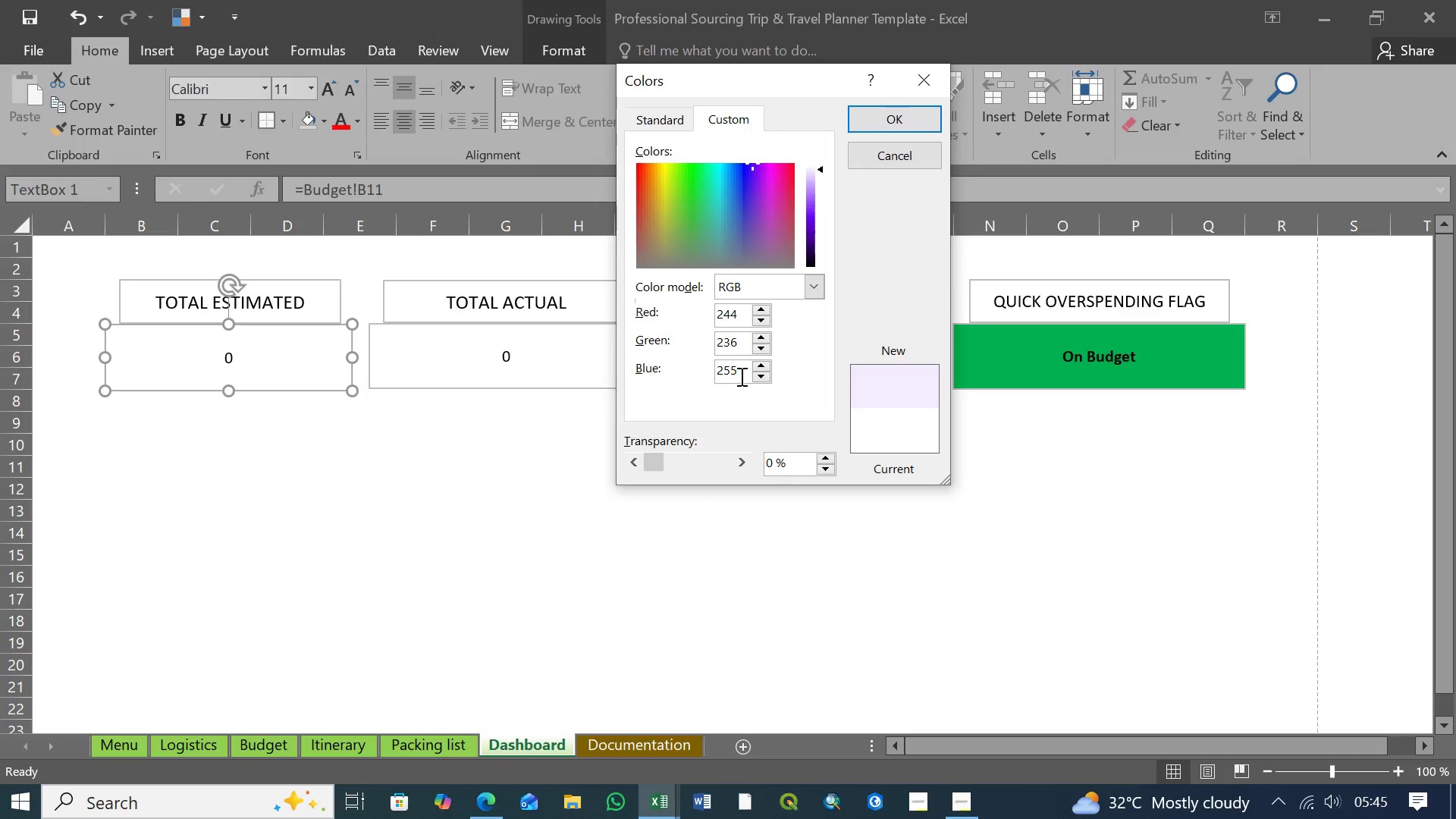 
left_click_drag(start_coordinate=[742, 374], to_coordinate=[724, 375])
 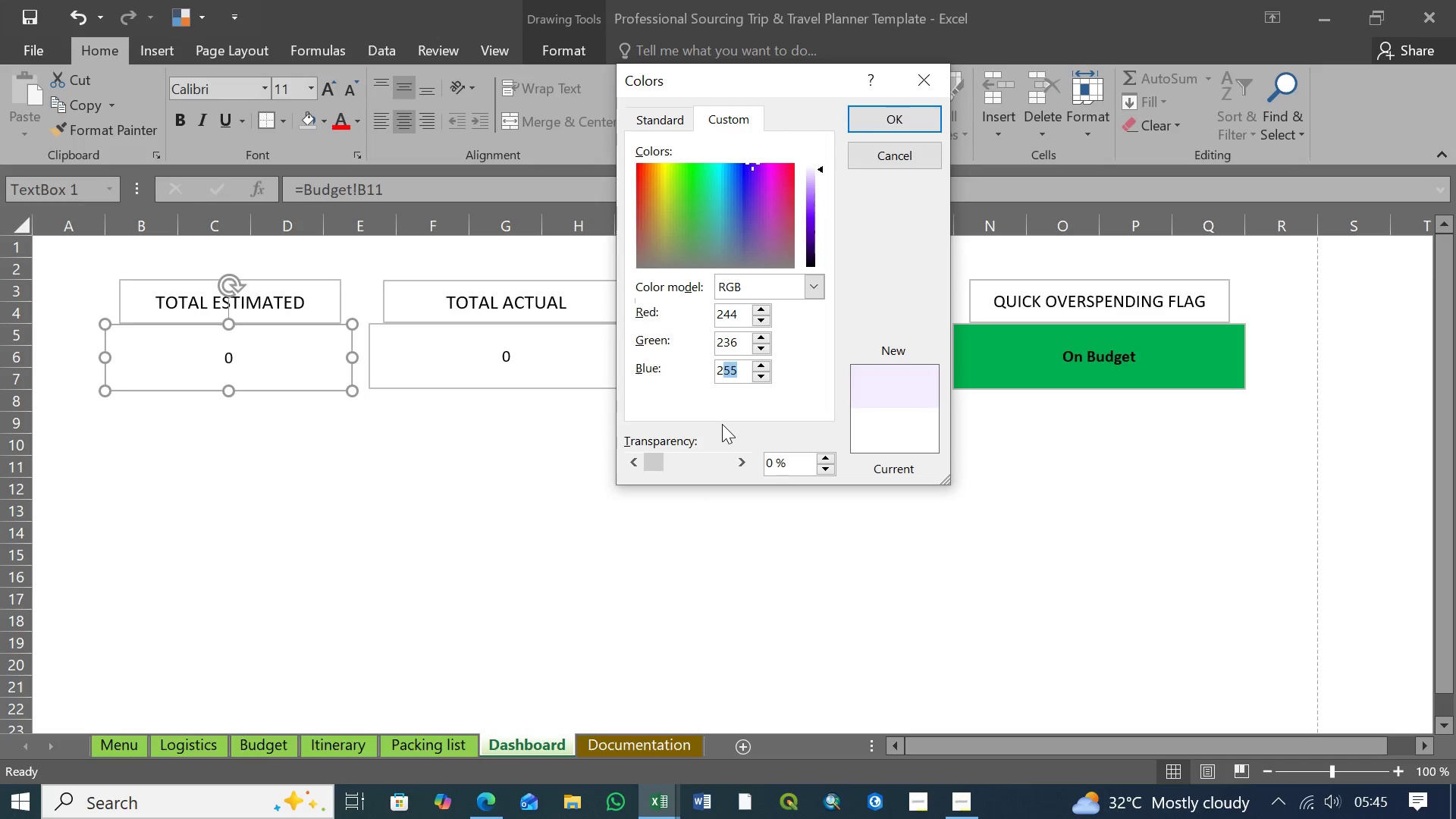 
type(17)
 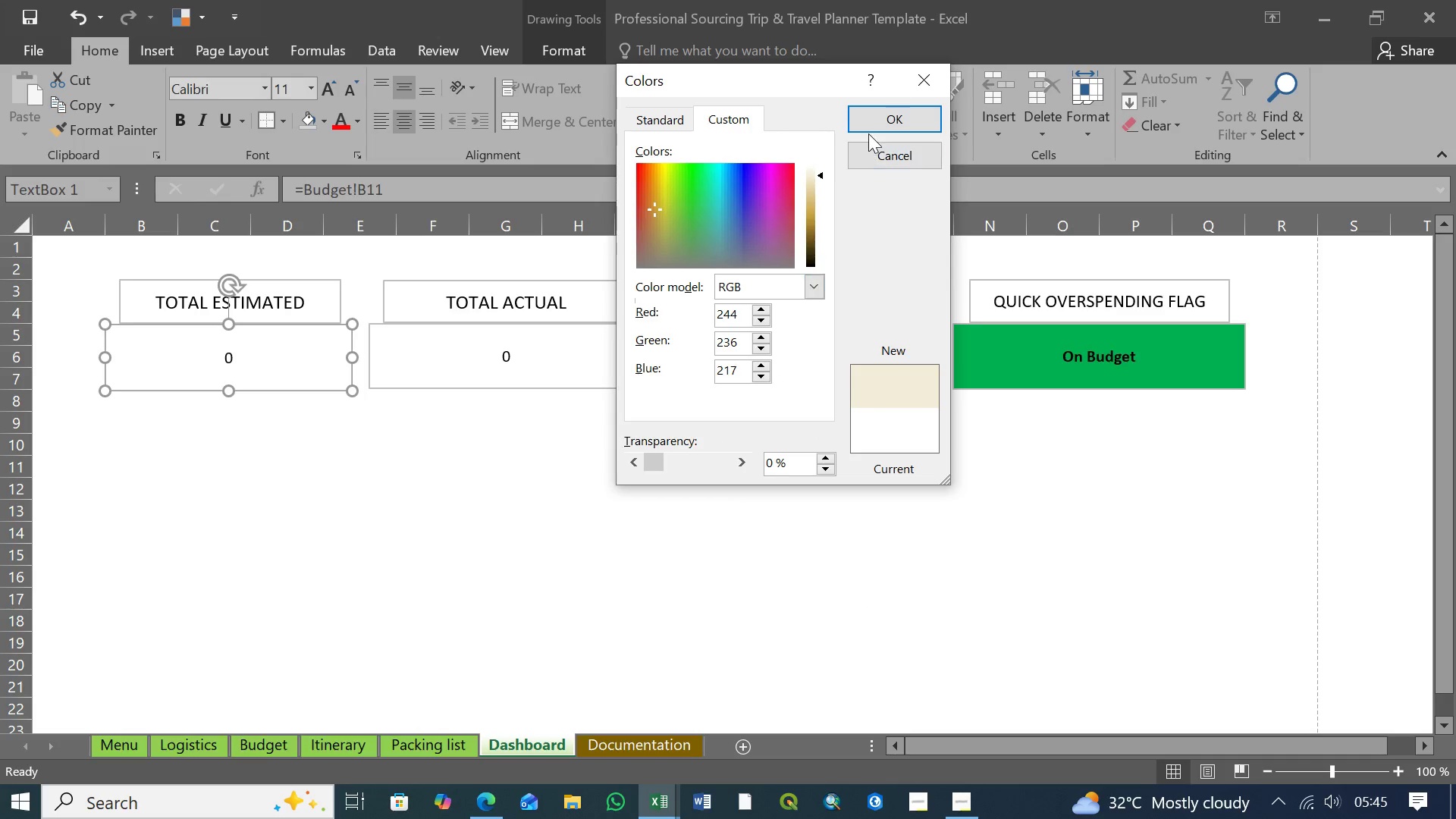 
left_click([894, 118])
 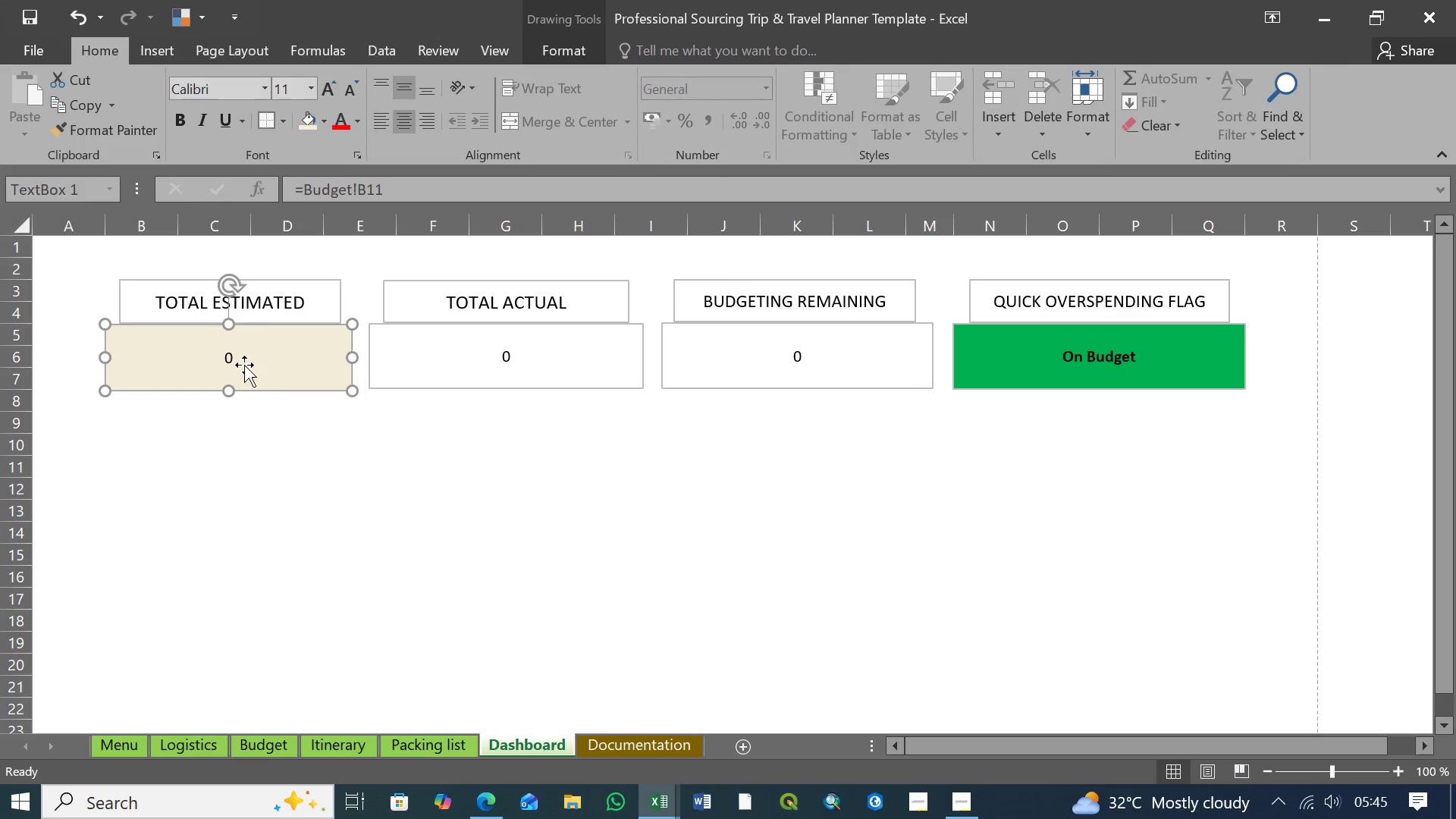 
left_click([423, 348])
 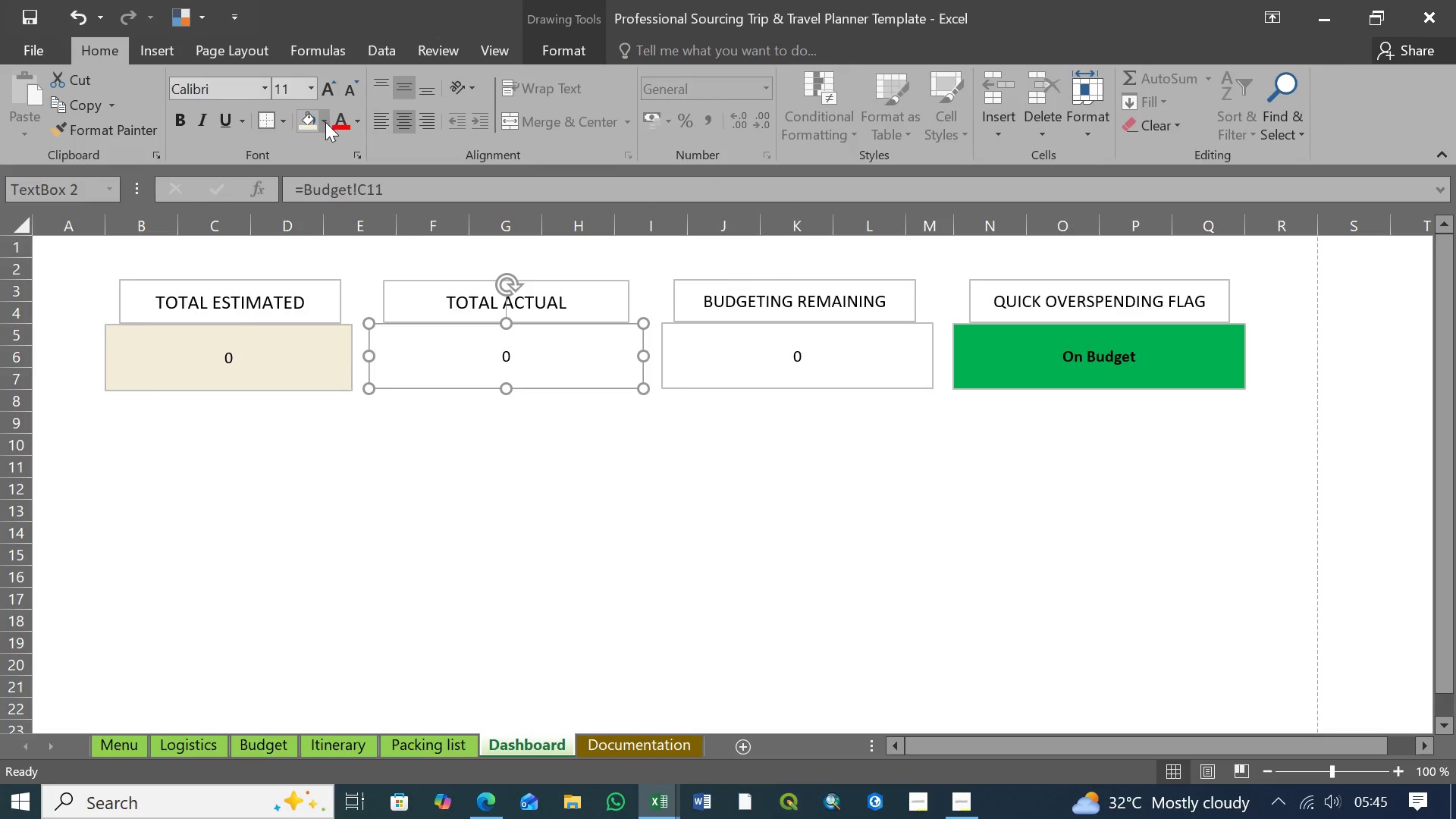 
left_click([323, 121])
 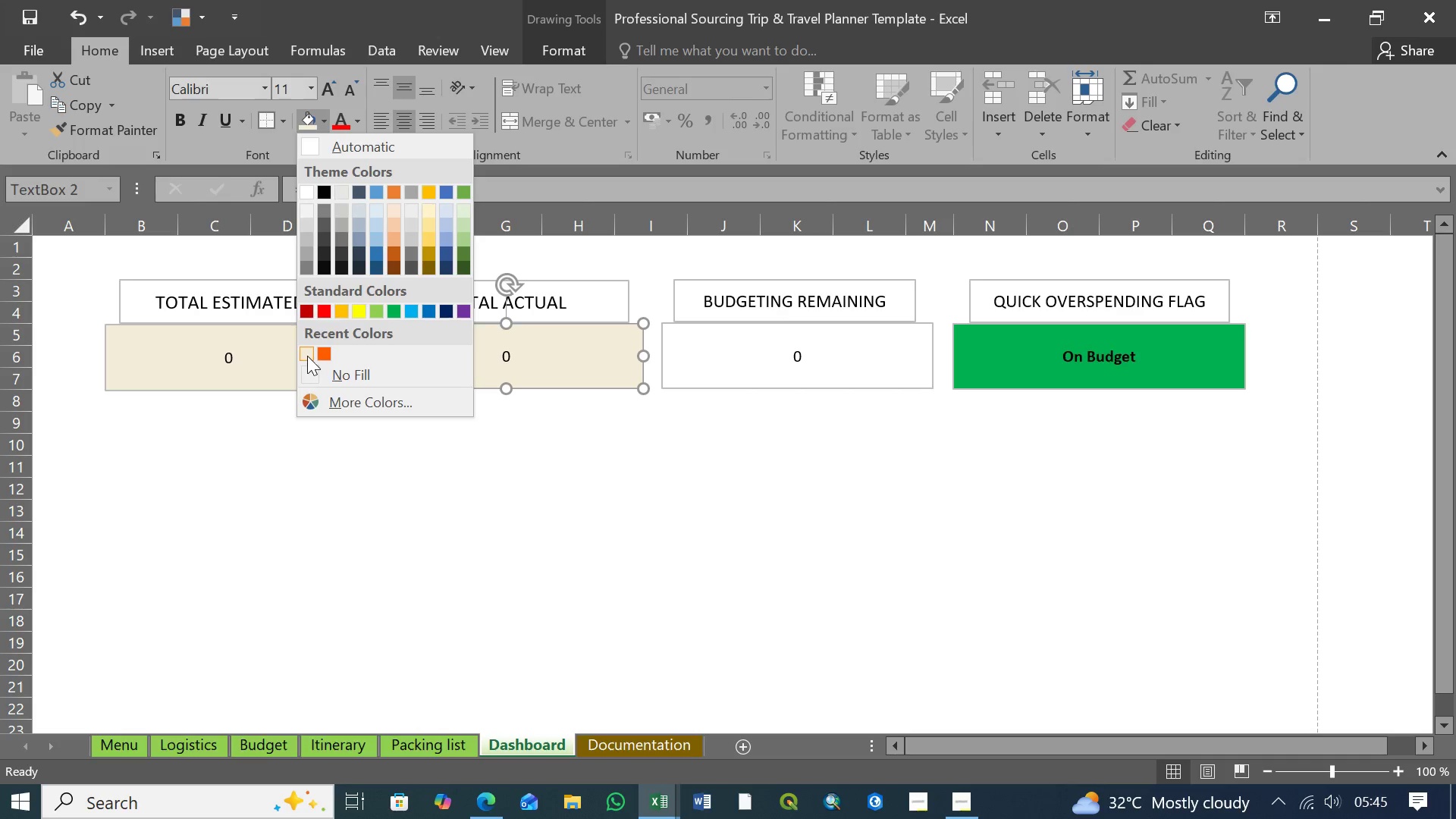 
left_click([307, 356])
 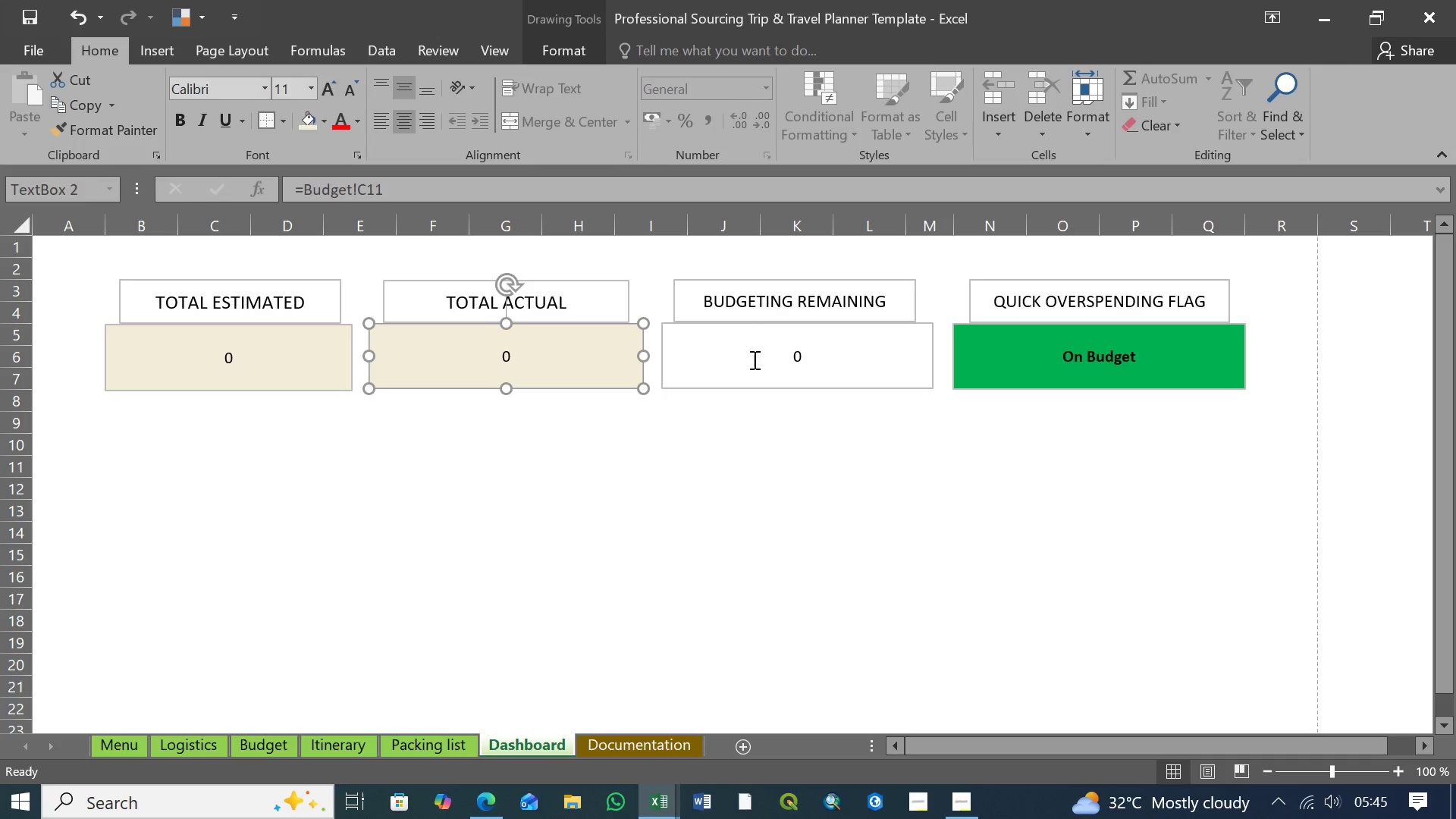 
left_click([752, 359])
 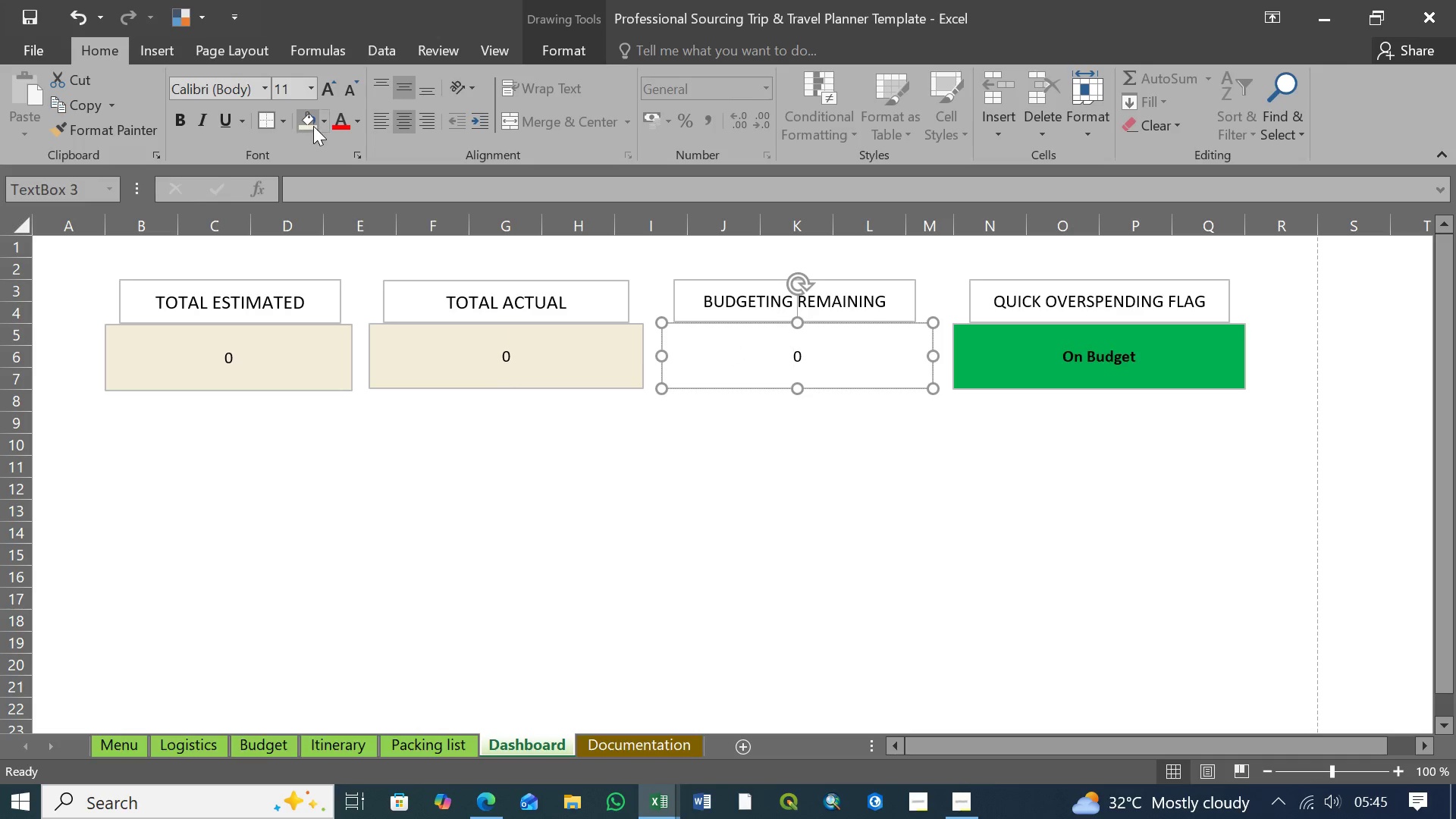 
left_click([328, 125])
 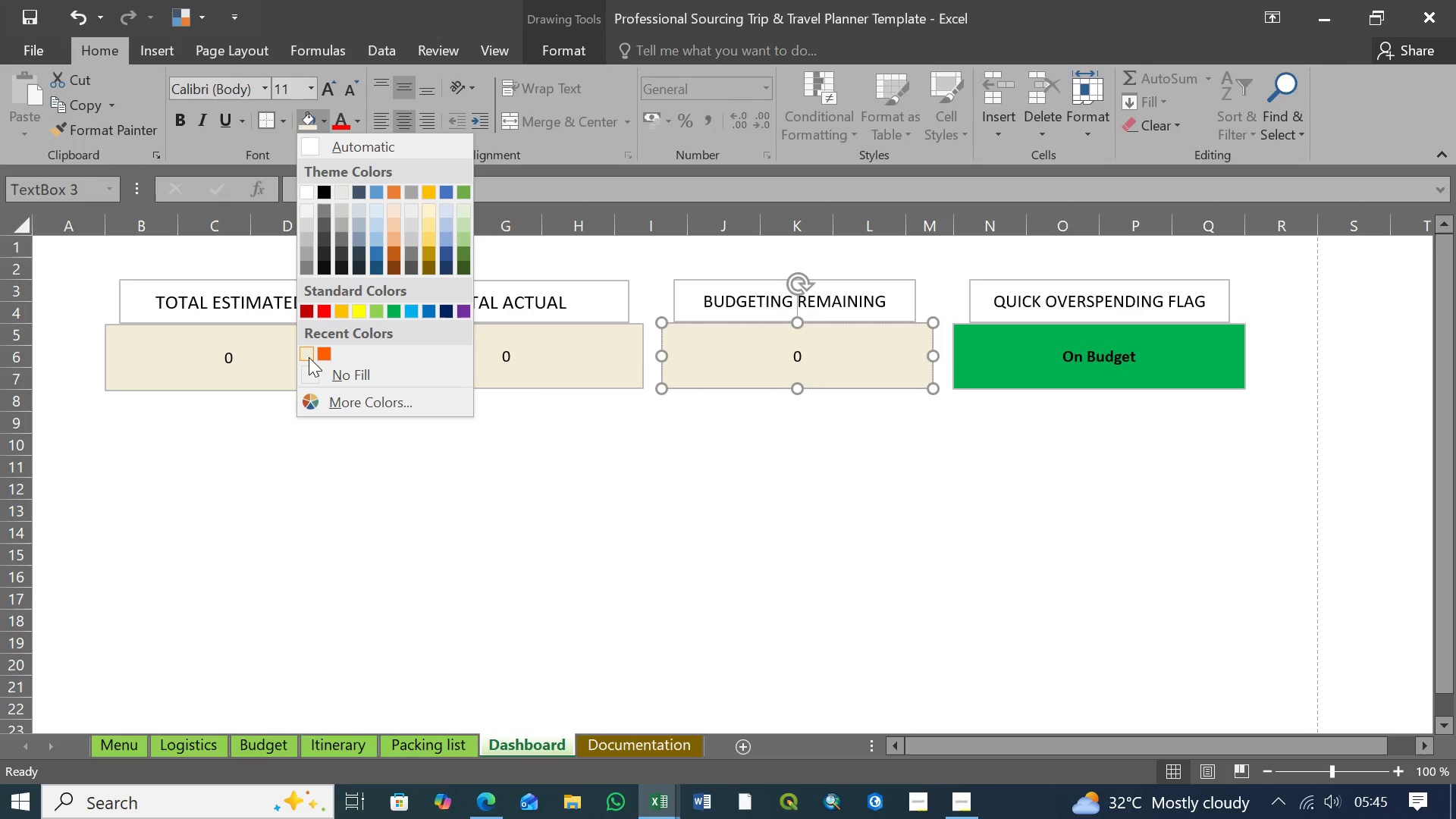 
left_click([309, 357])
 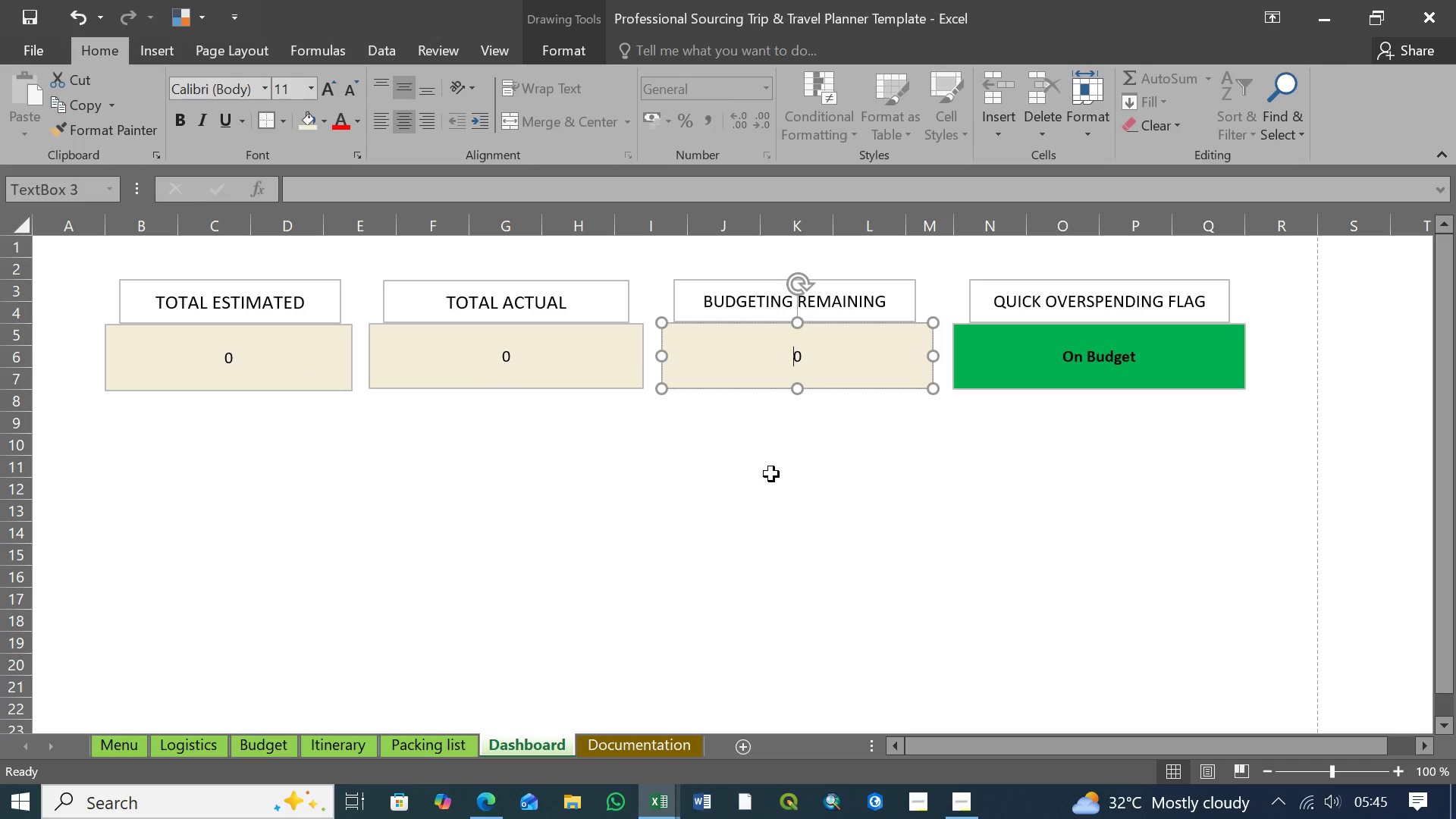 
left_click([771, 474])
 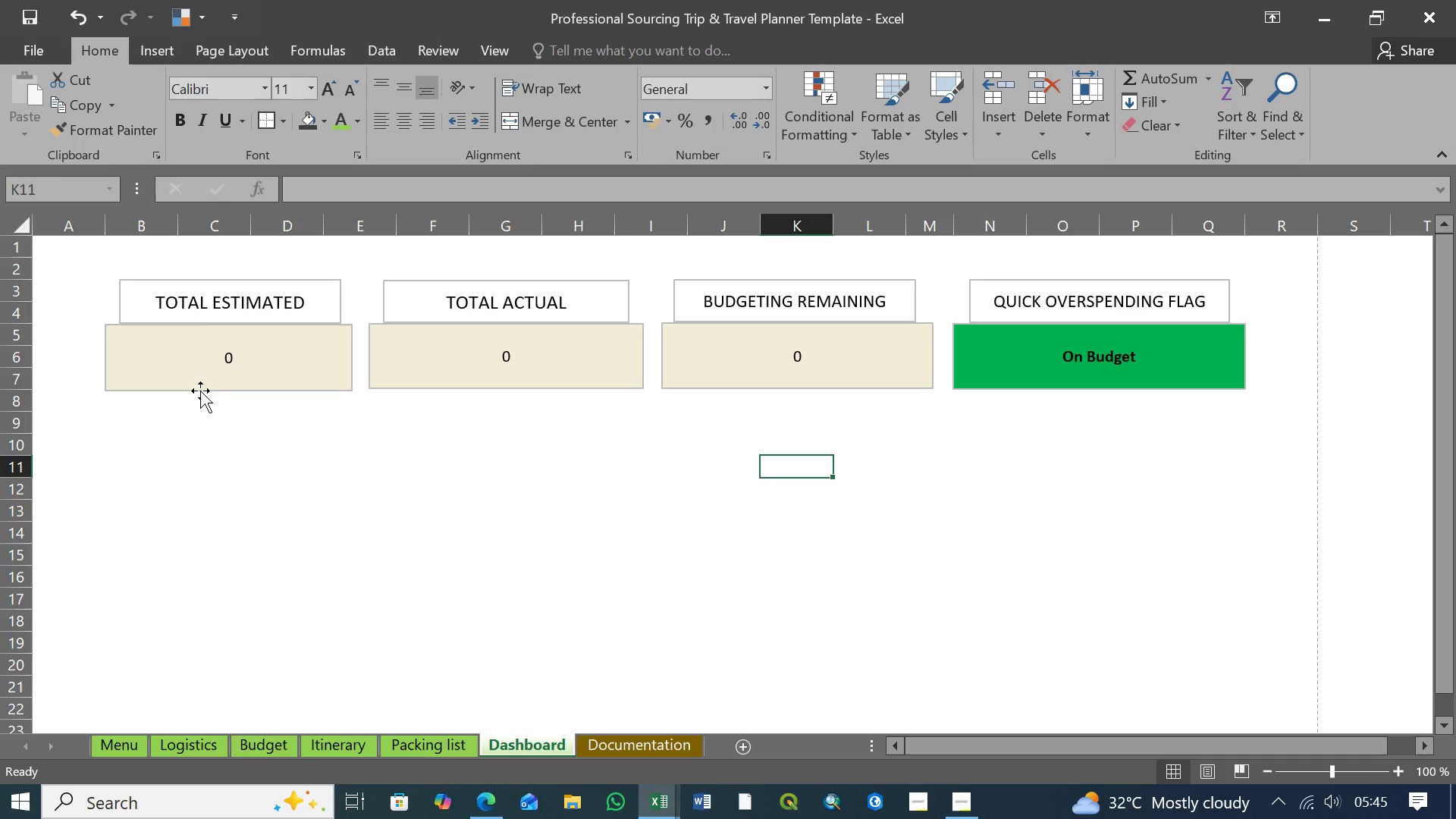 
left_click([224, 359])
 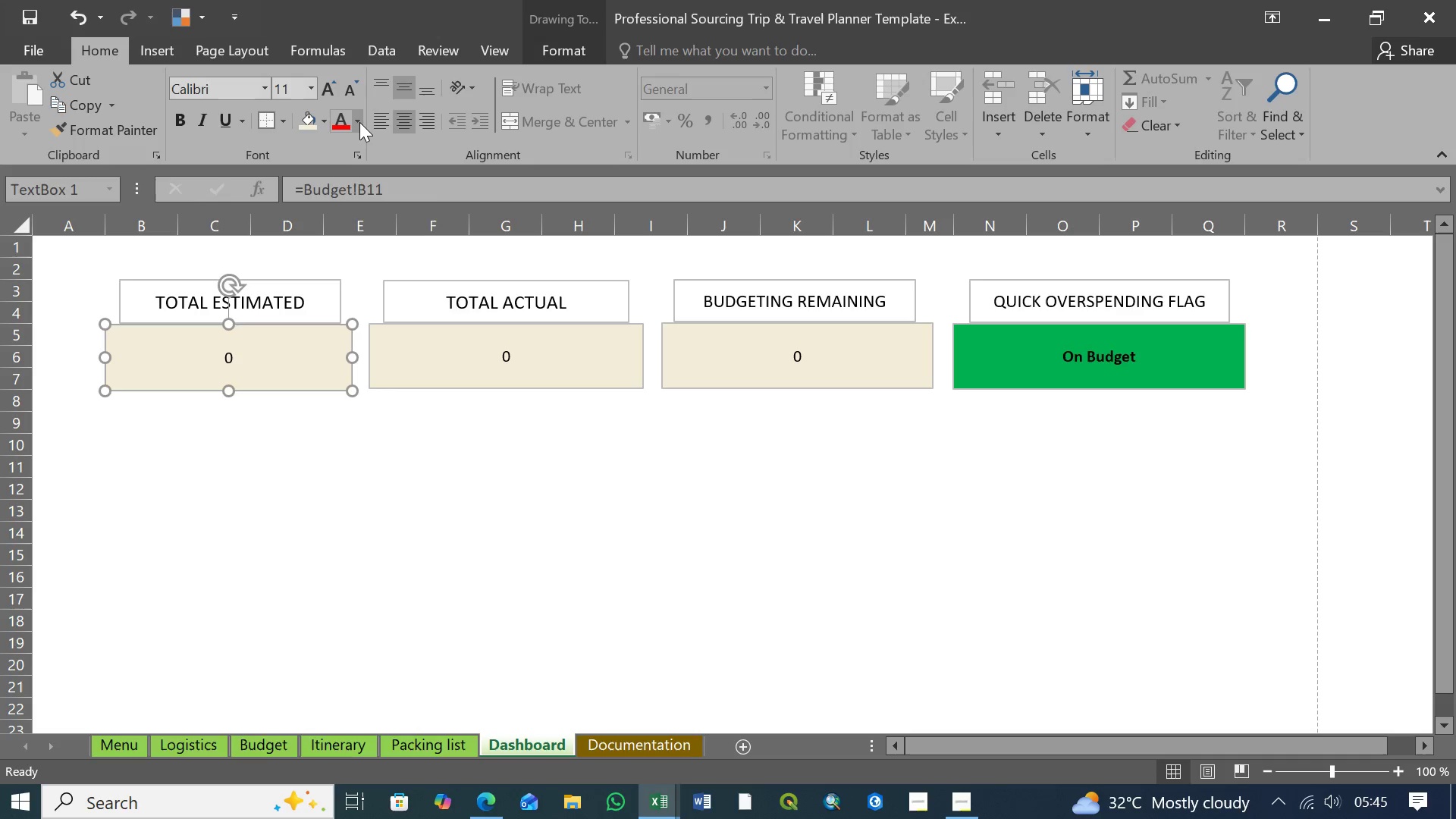 
left_click([358, 121])
 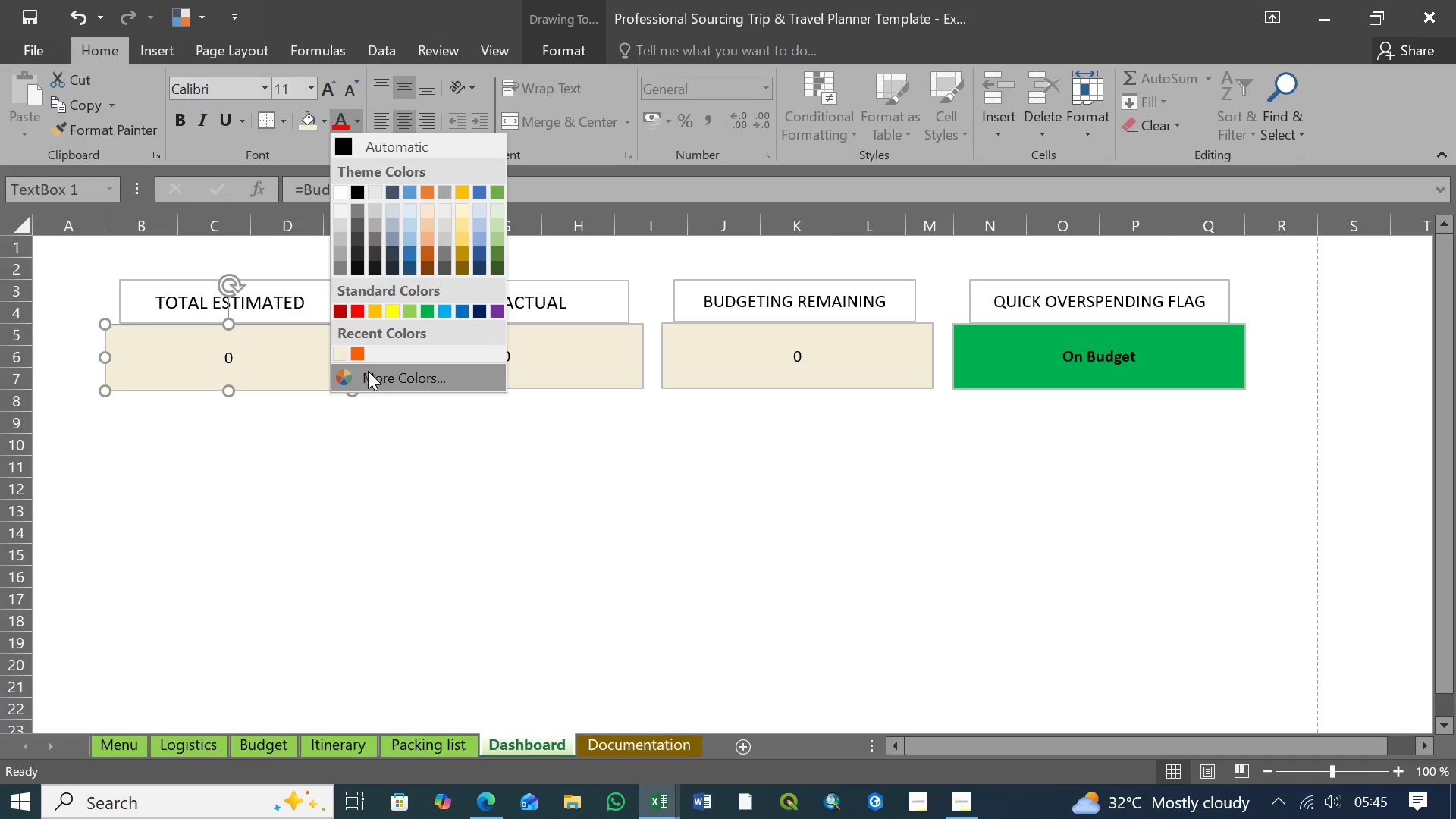 
left_click([375, 375])
 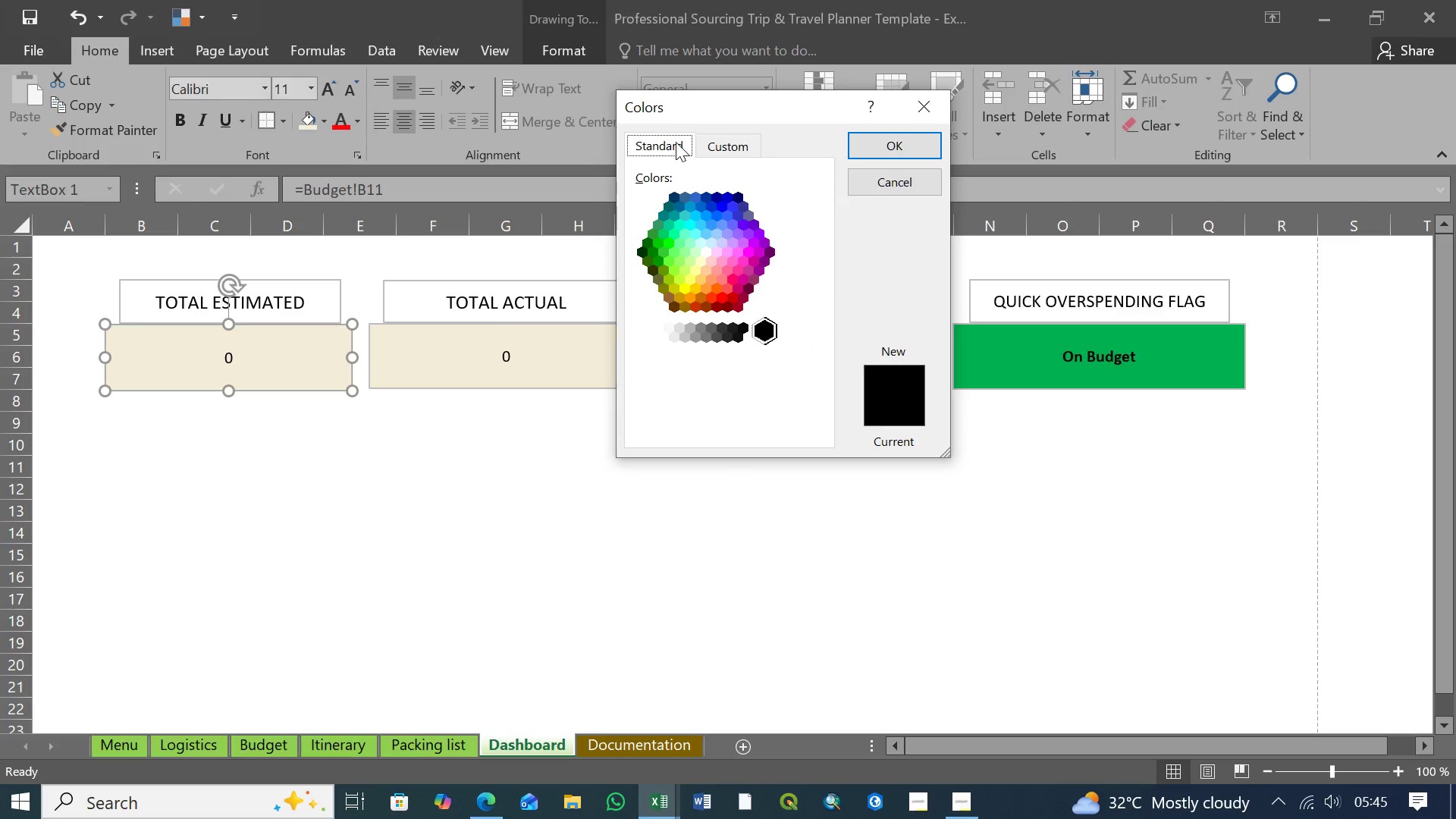 
left_click([720, 141])
 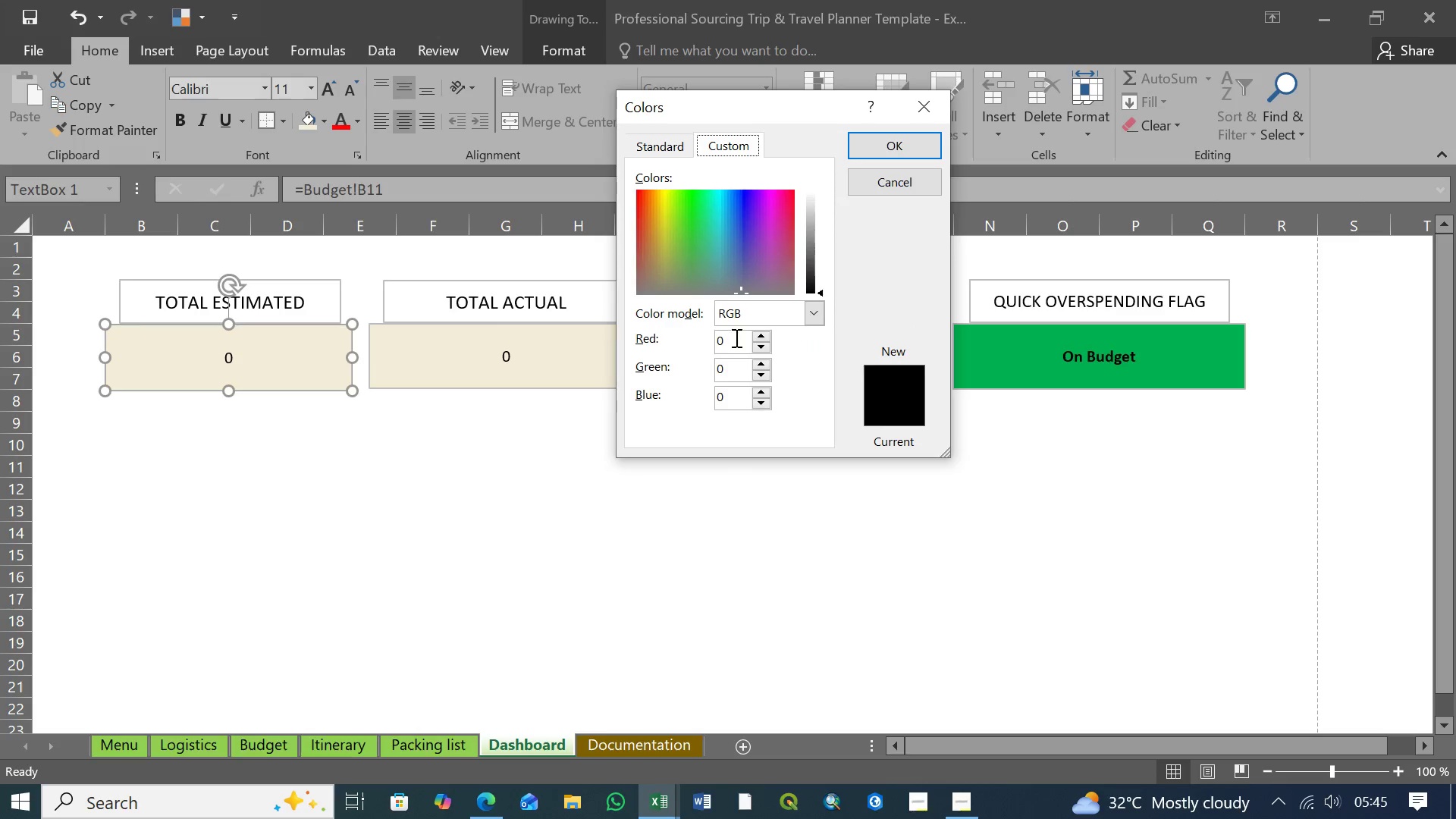 
left_click_drag(start_coordinate=[735, 337], to_coordinate=[706, 341])
 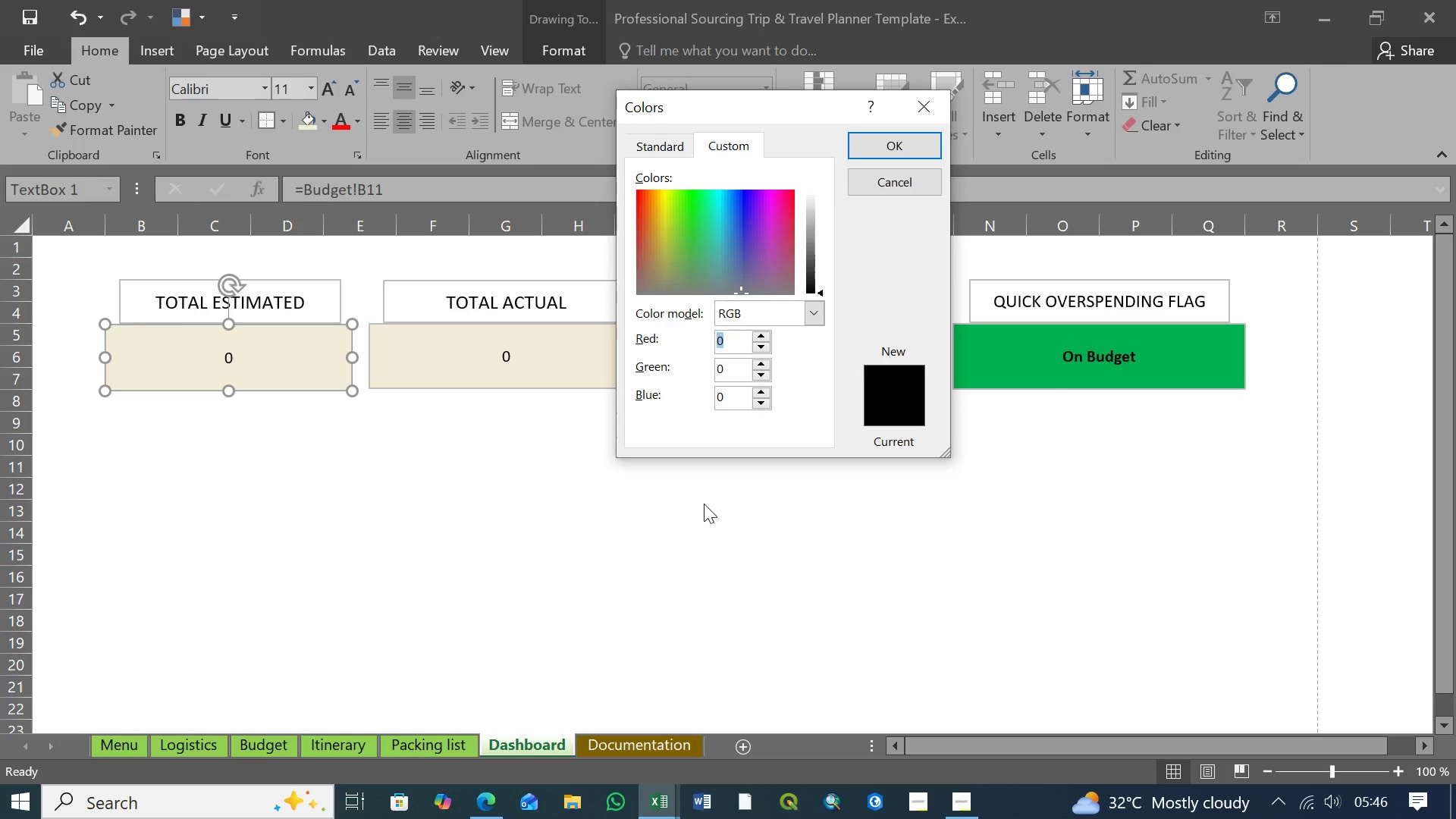 
type(85)
 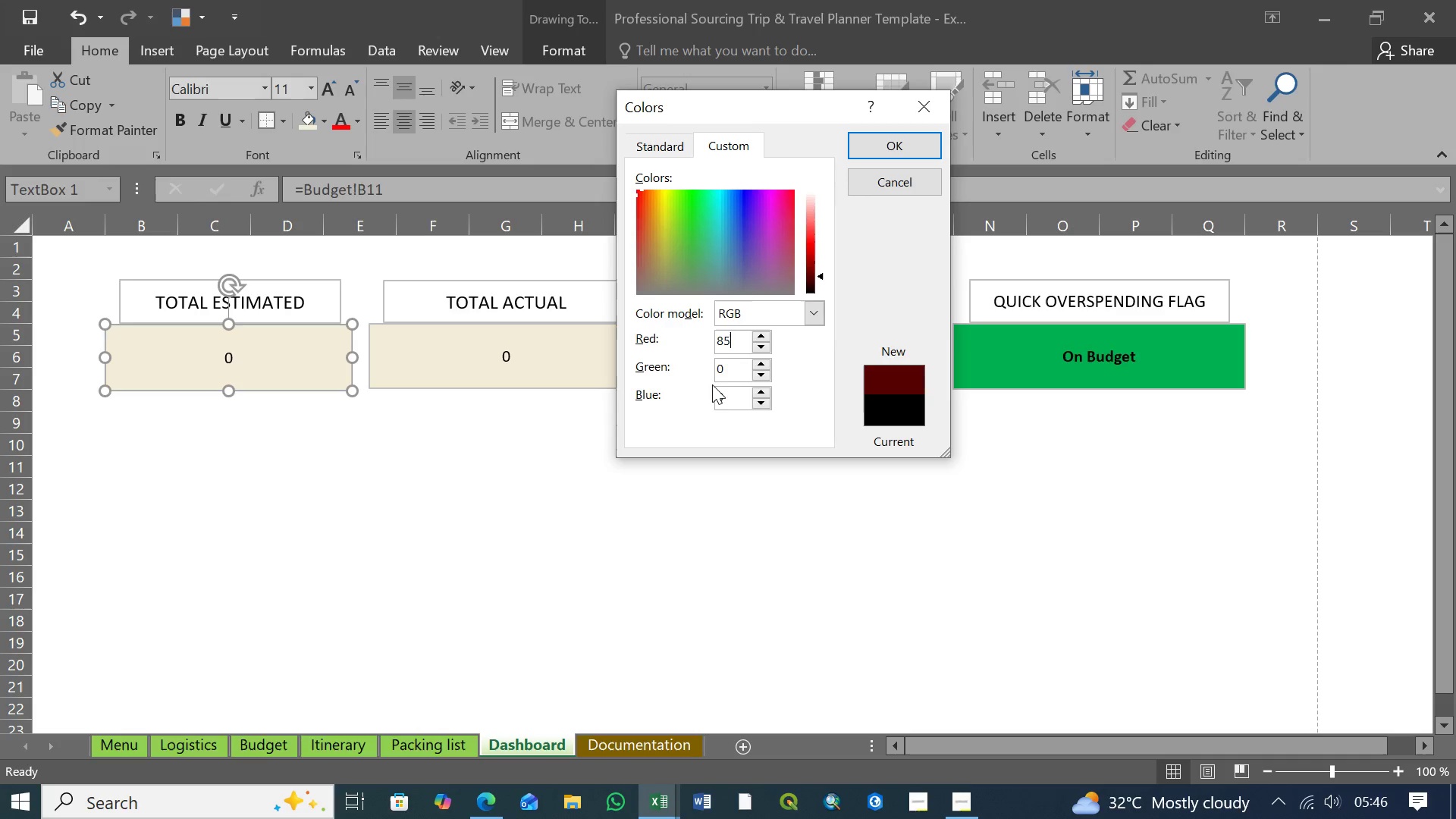 
left_click_drag(start_coordinate=[730, 369], to_coordinate=[707, 368])
 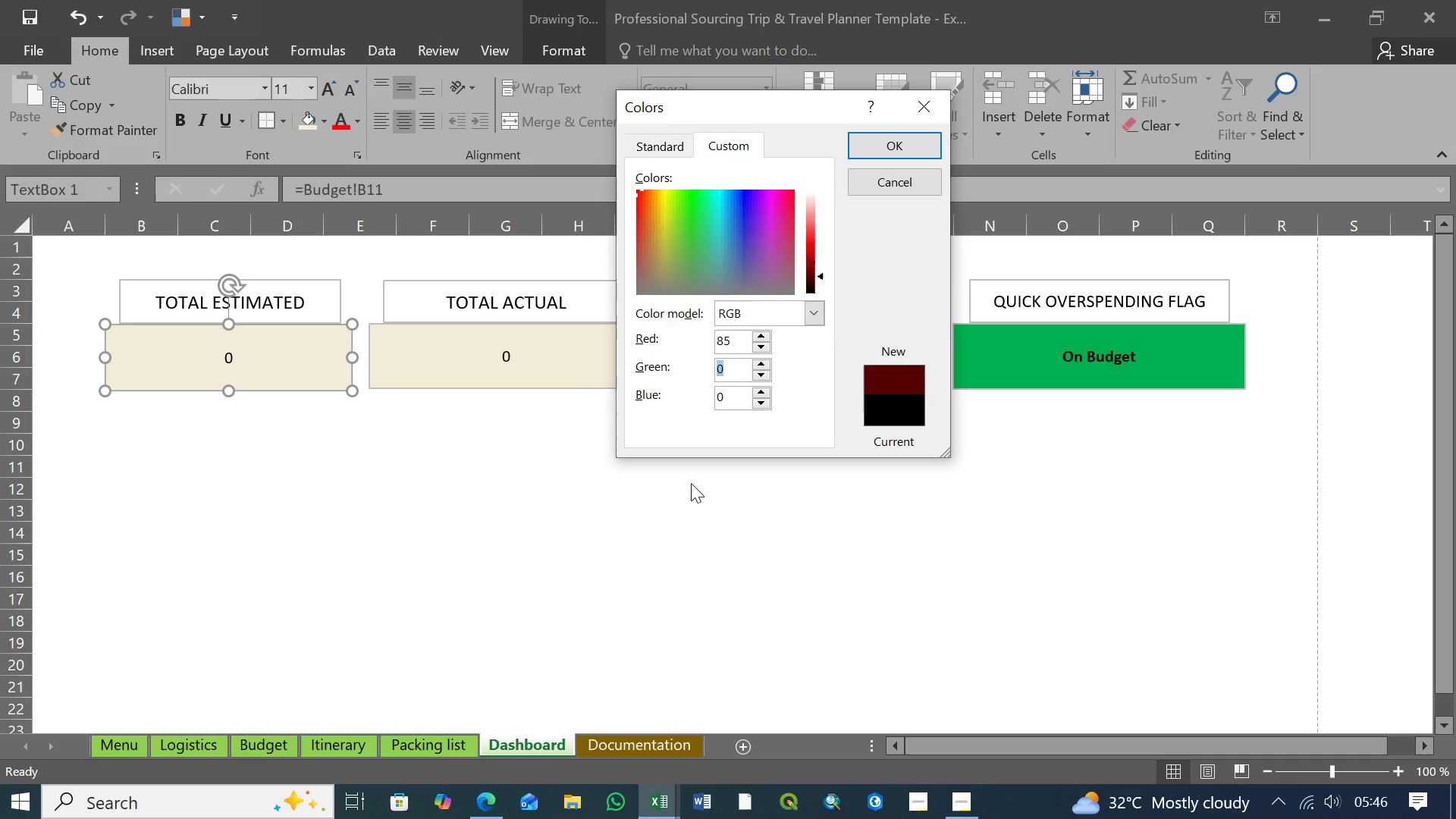 
type(107)
 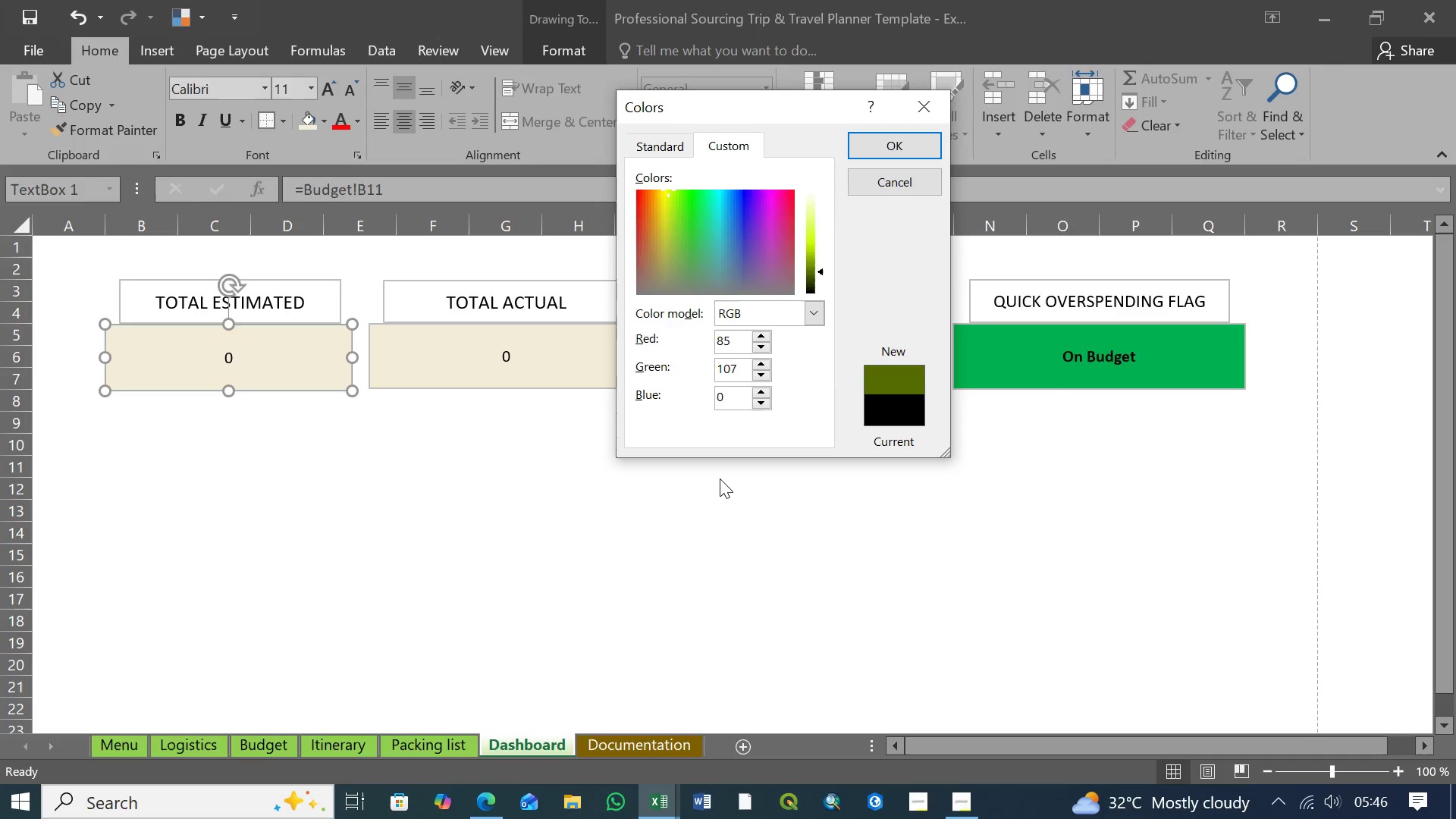 
left_click_drag(start_coordinate=[725, 393], to_coordinate=[699, 396])
 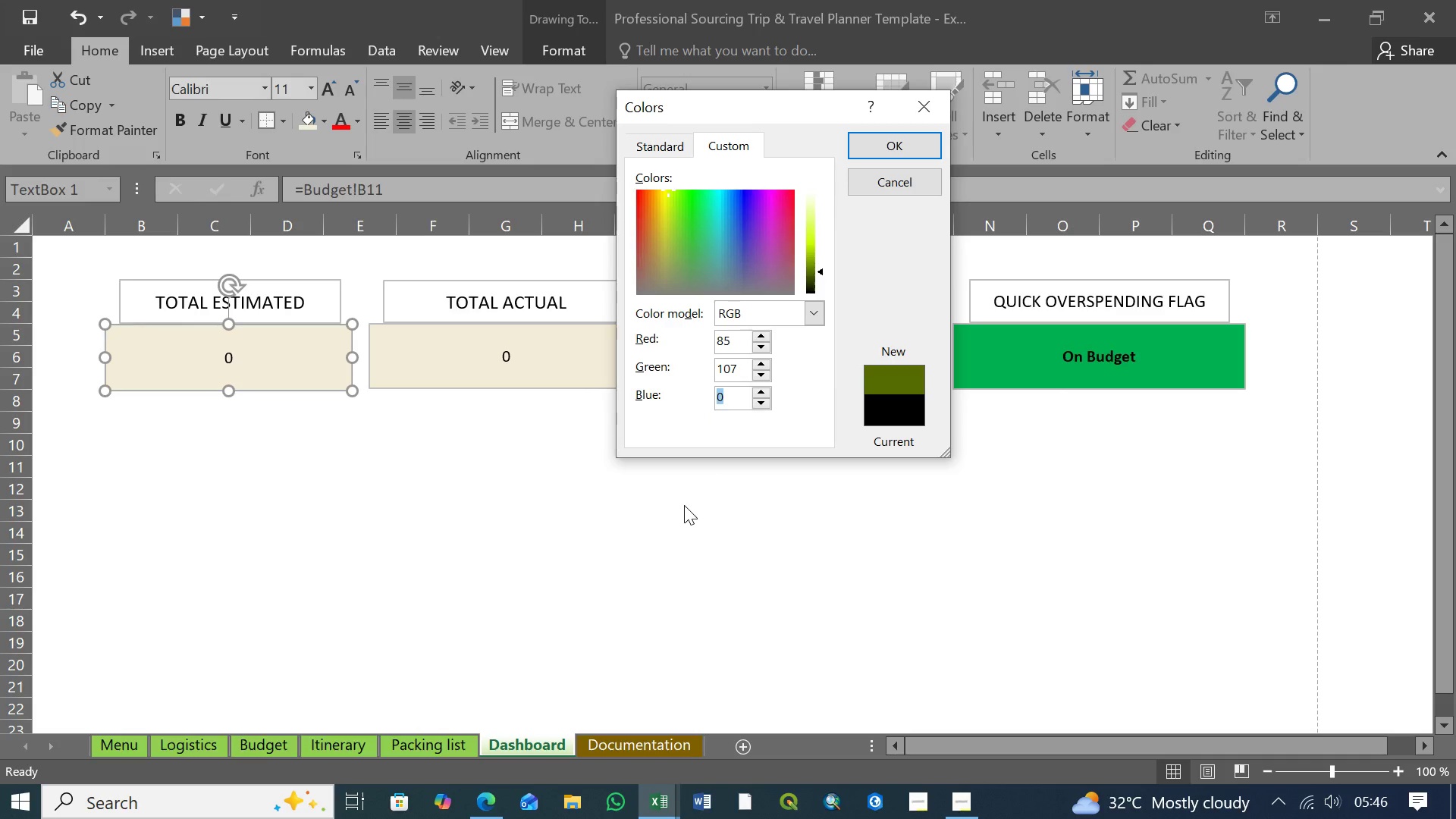 
type(47)
 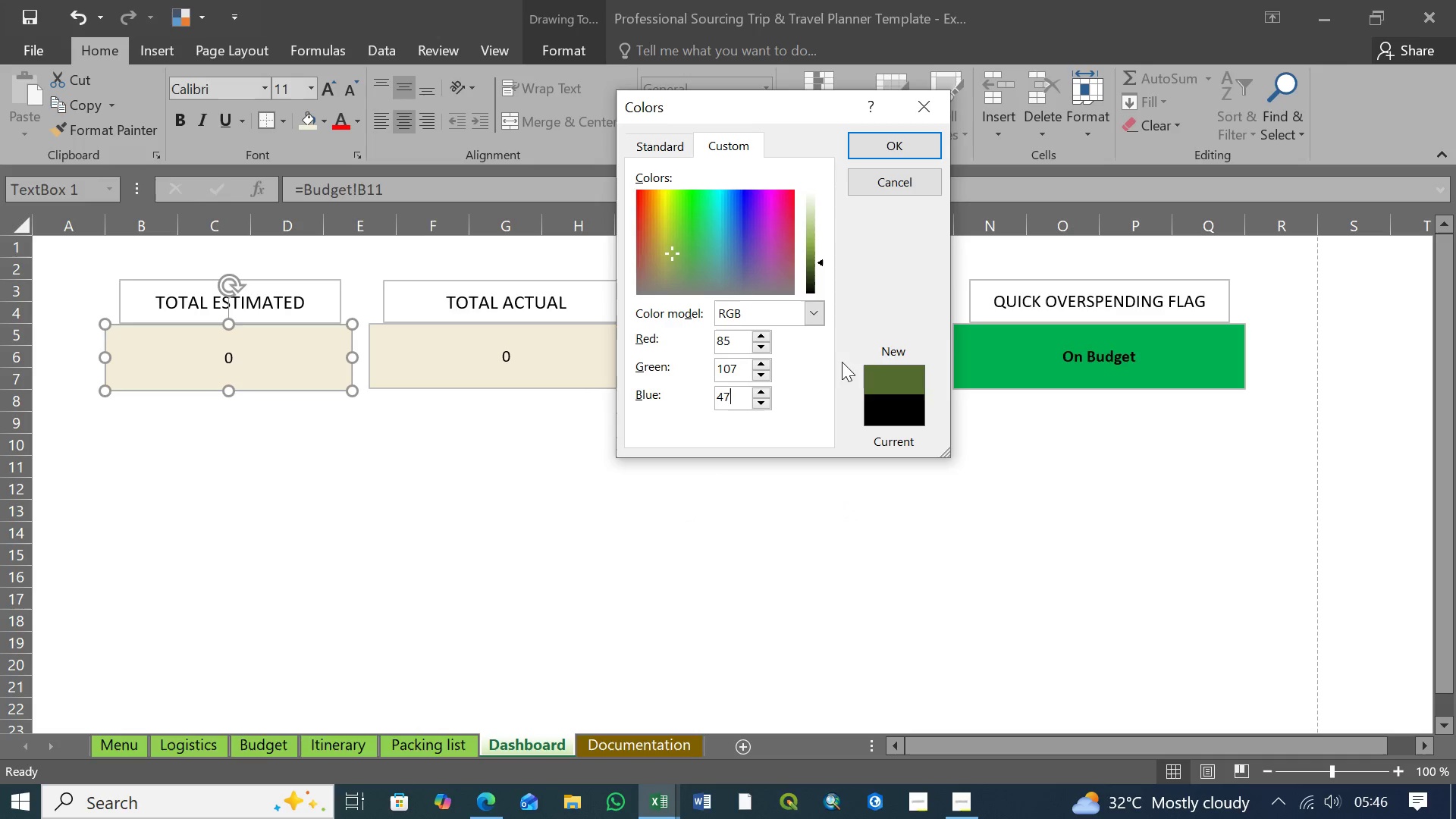 
left_click([893, 146])
 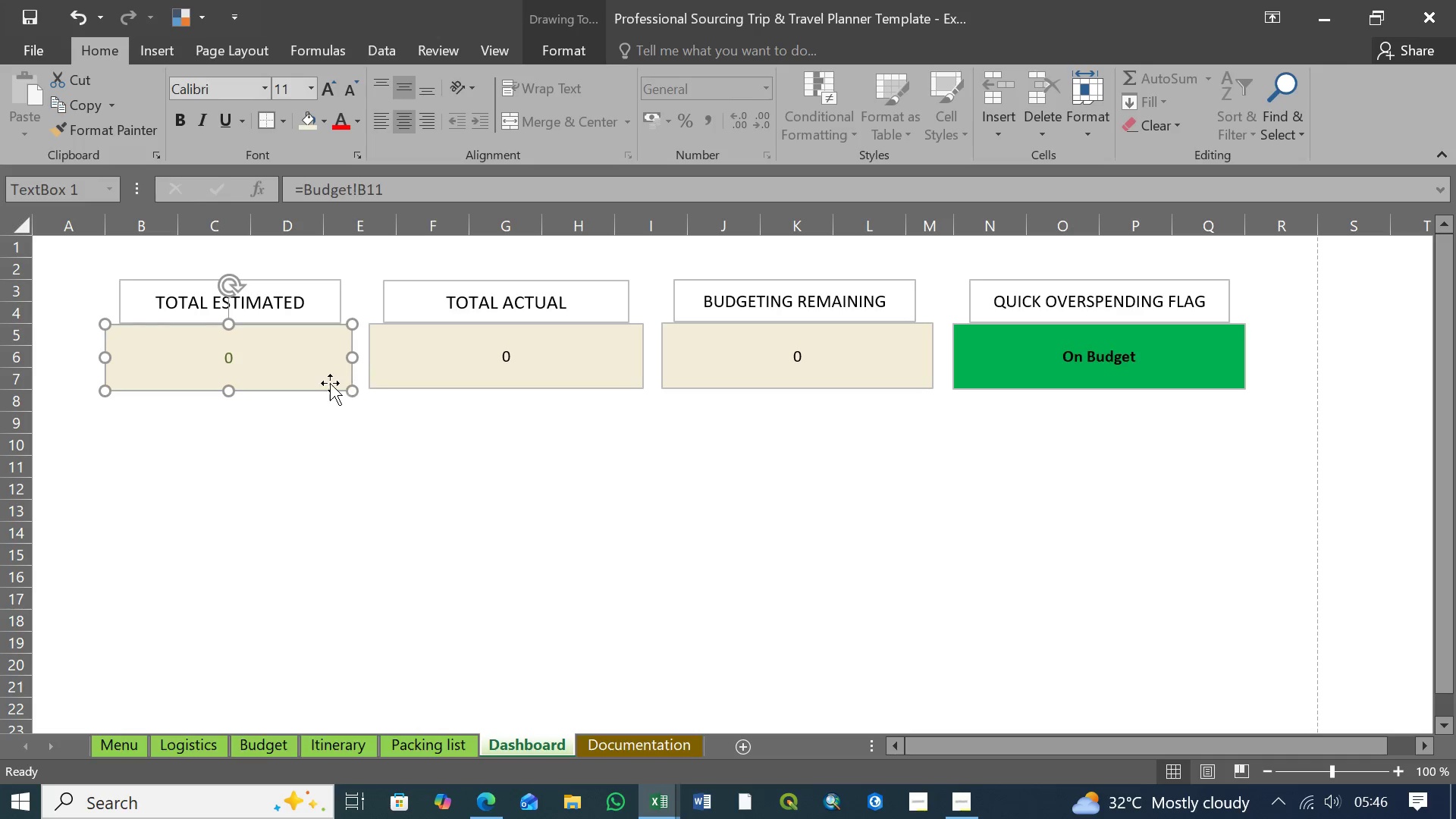 
mouse_move([356, 138])
 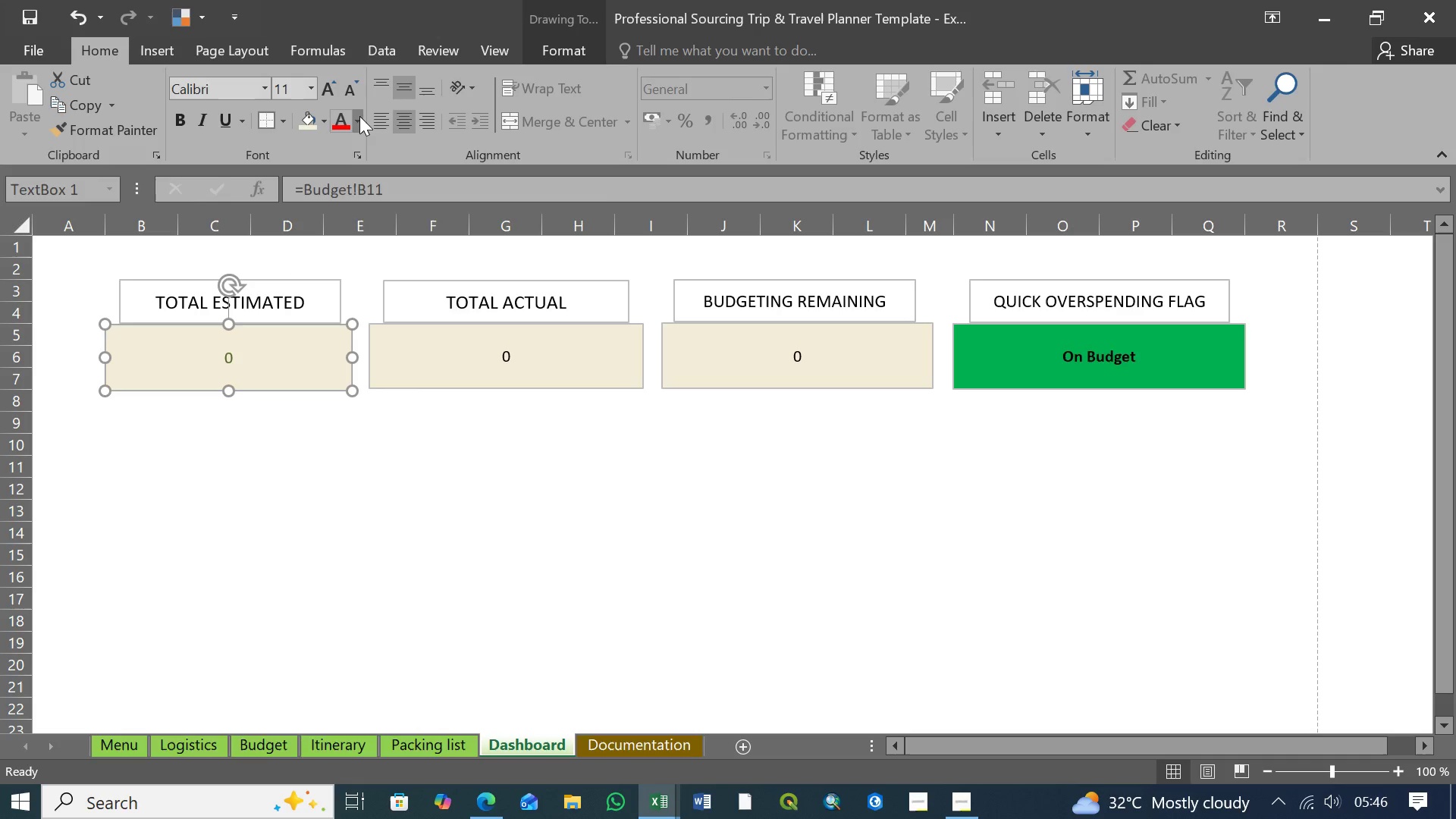 
left_click([359, 116])
 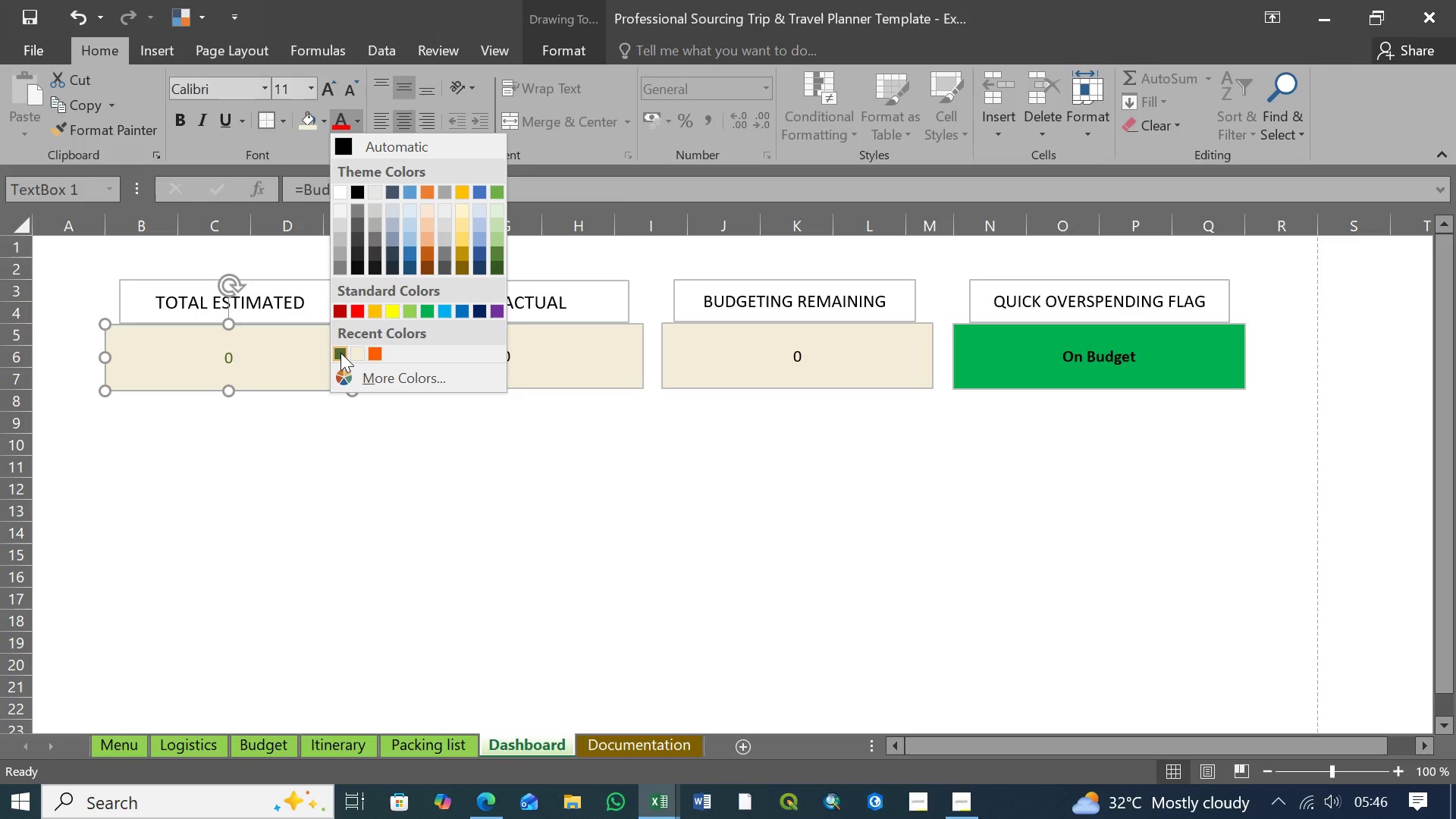 
left_click([340, 353])
 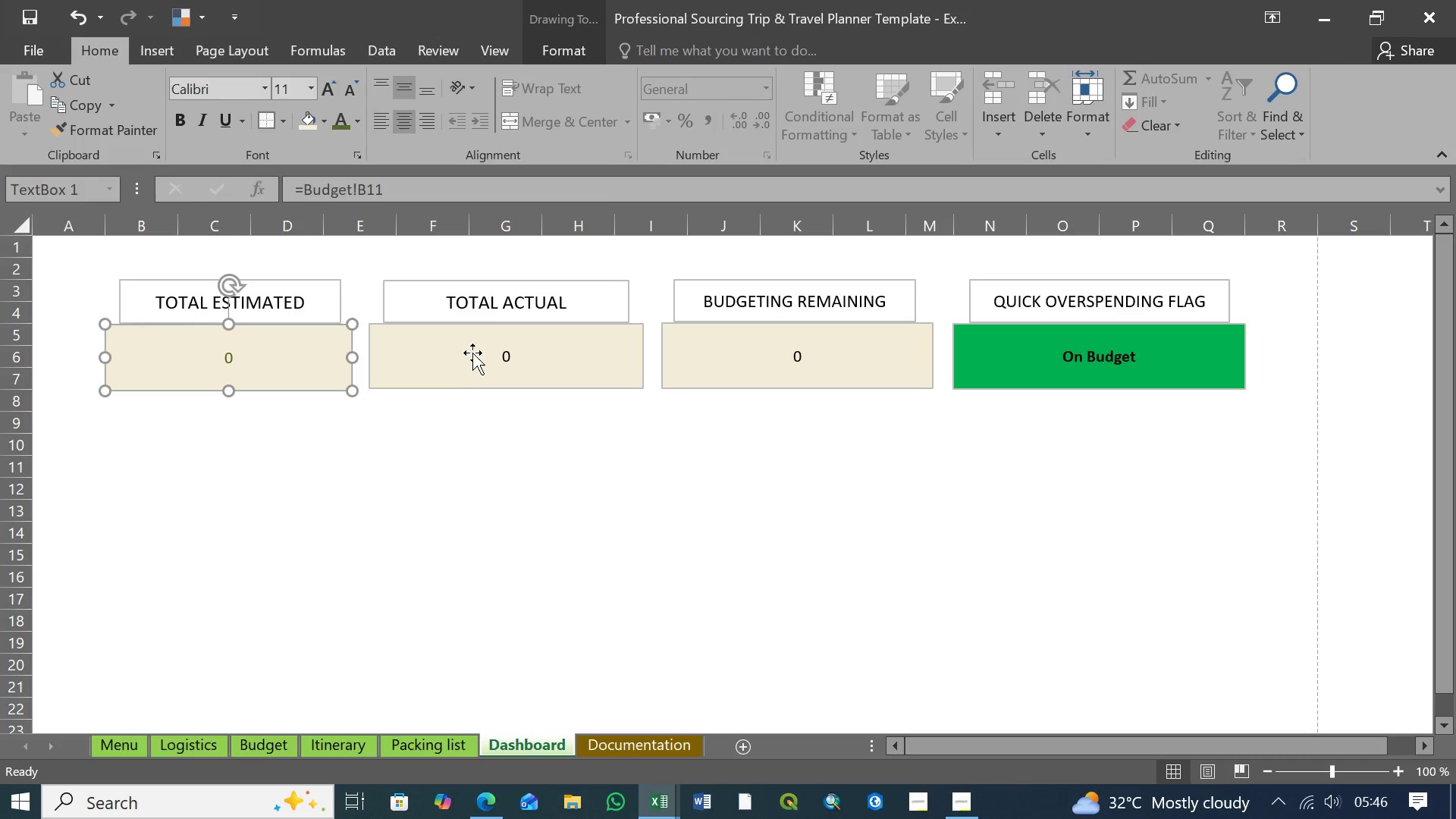 
left_click([472, 353])
 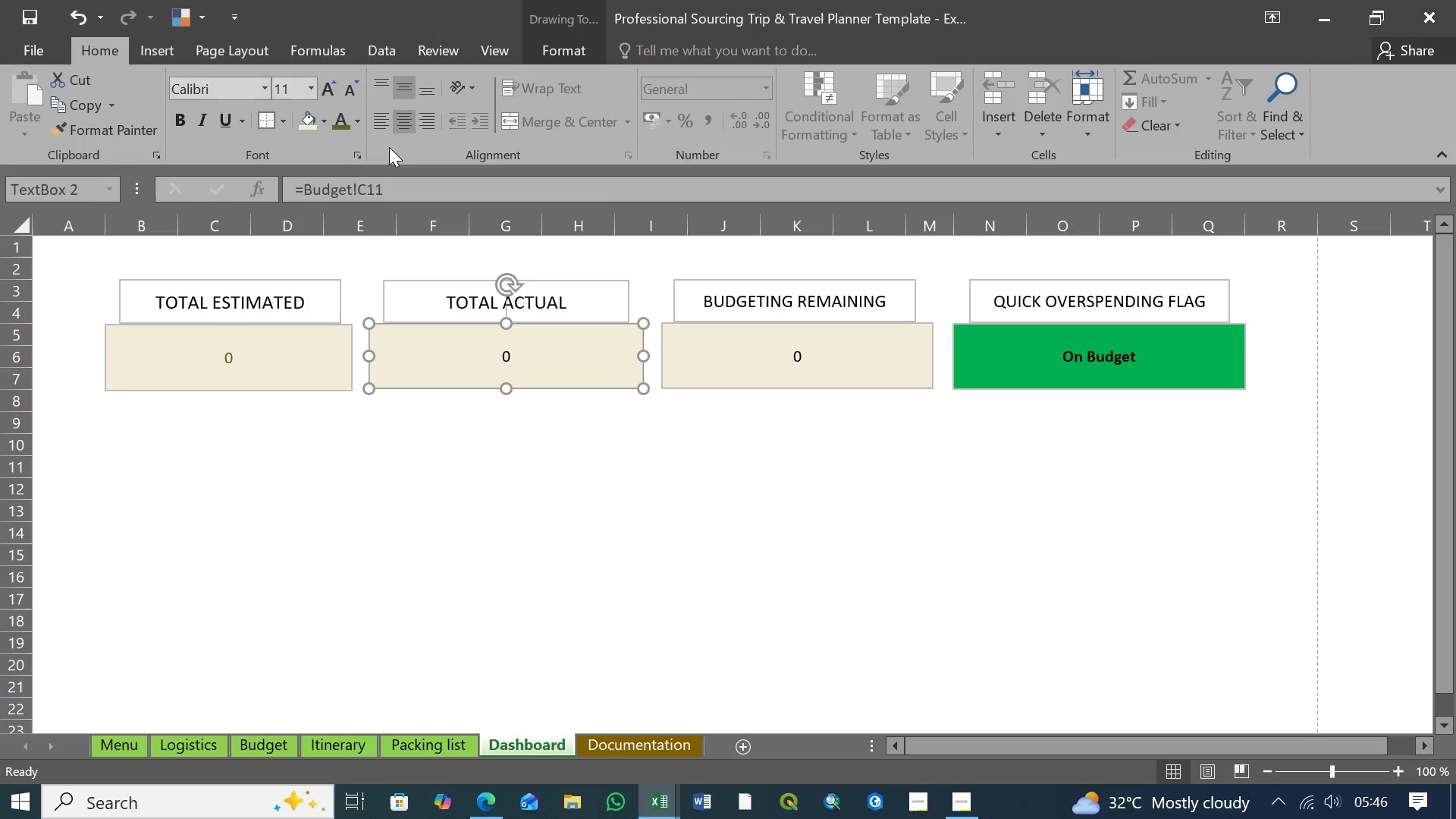 
mouse_move([344, 154])
 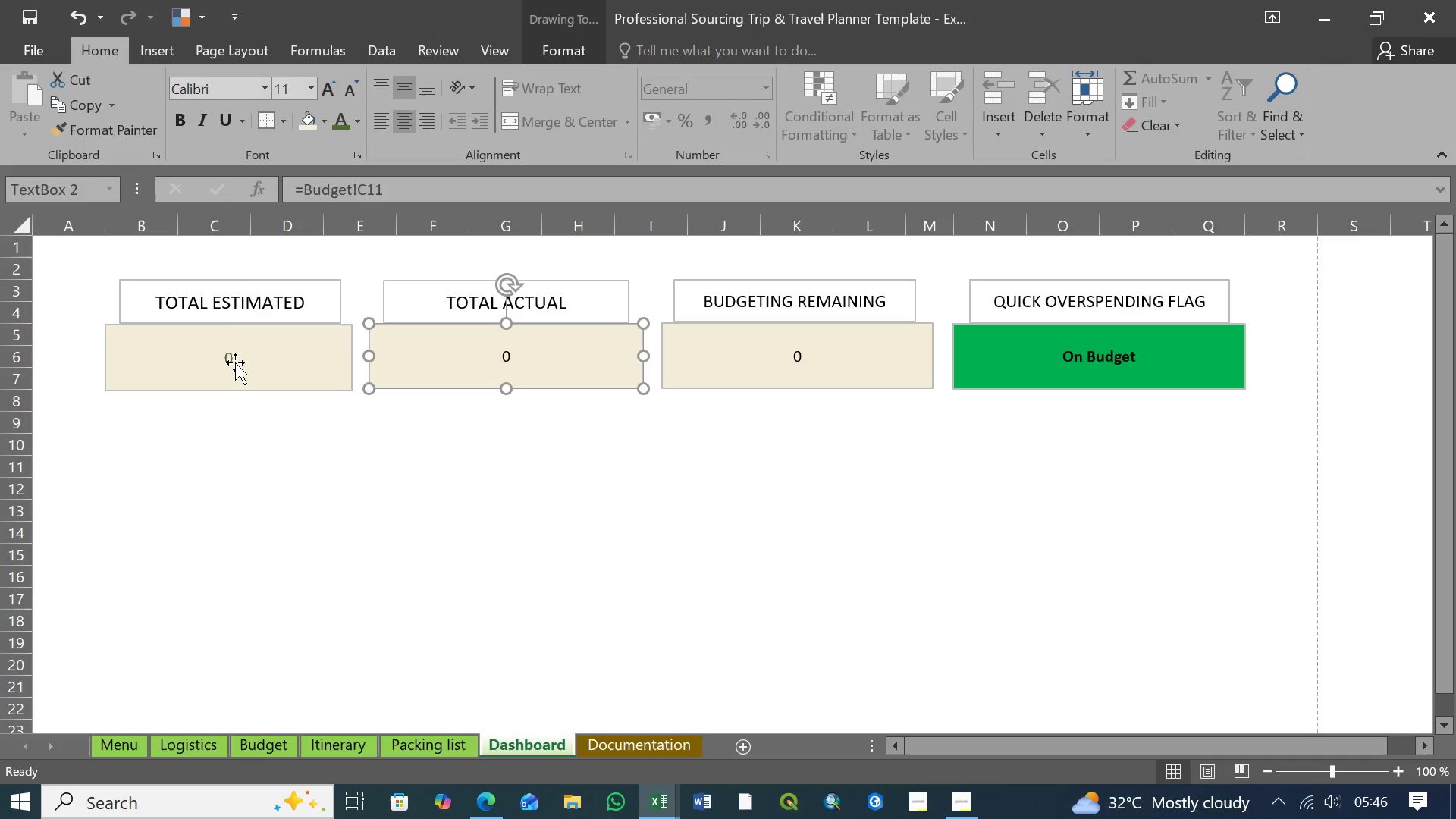 
left_click([235, 362])
 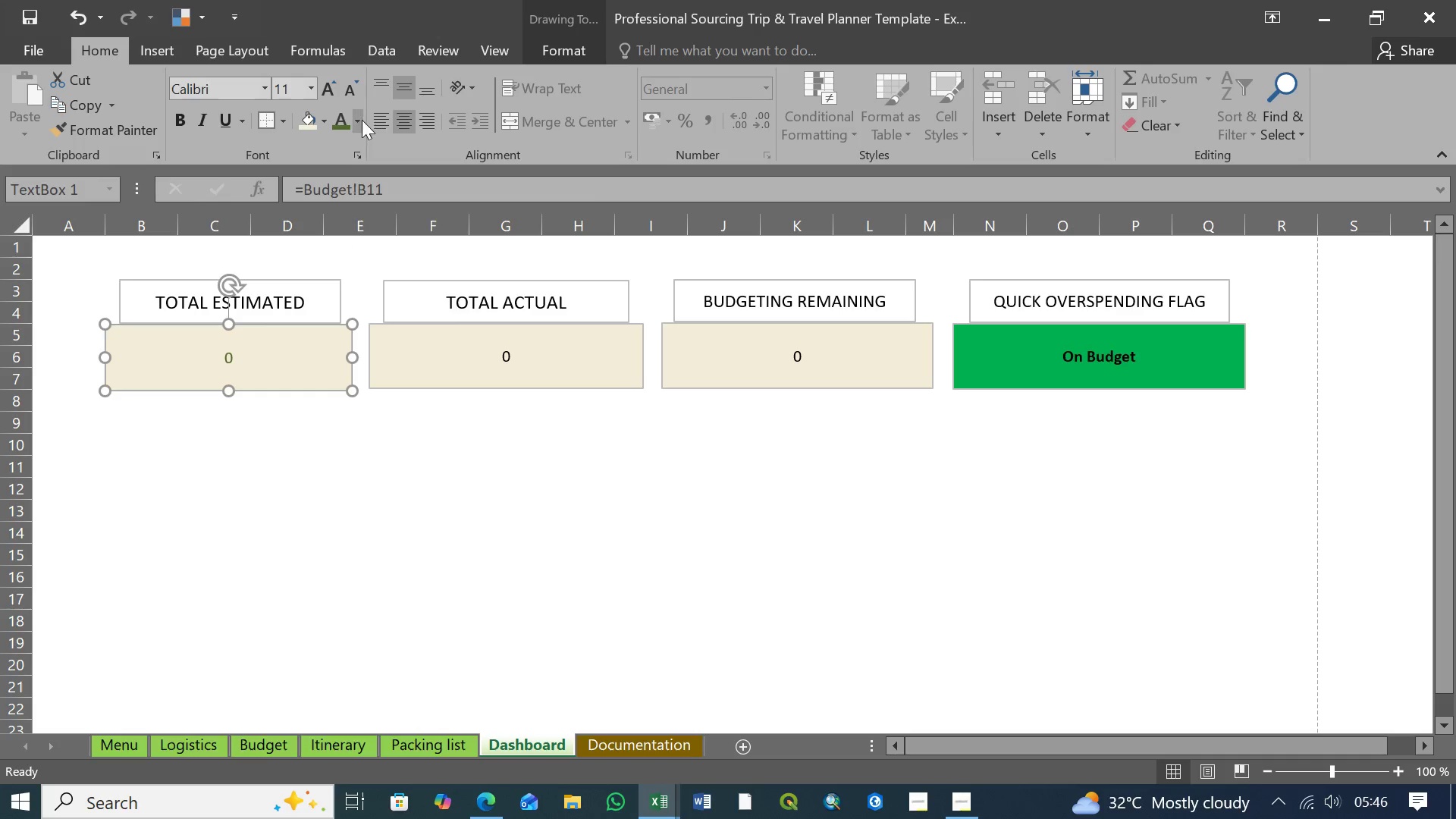 
left_click([354, 120])
 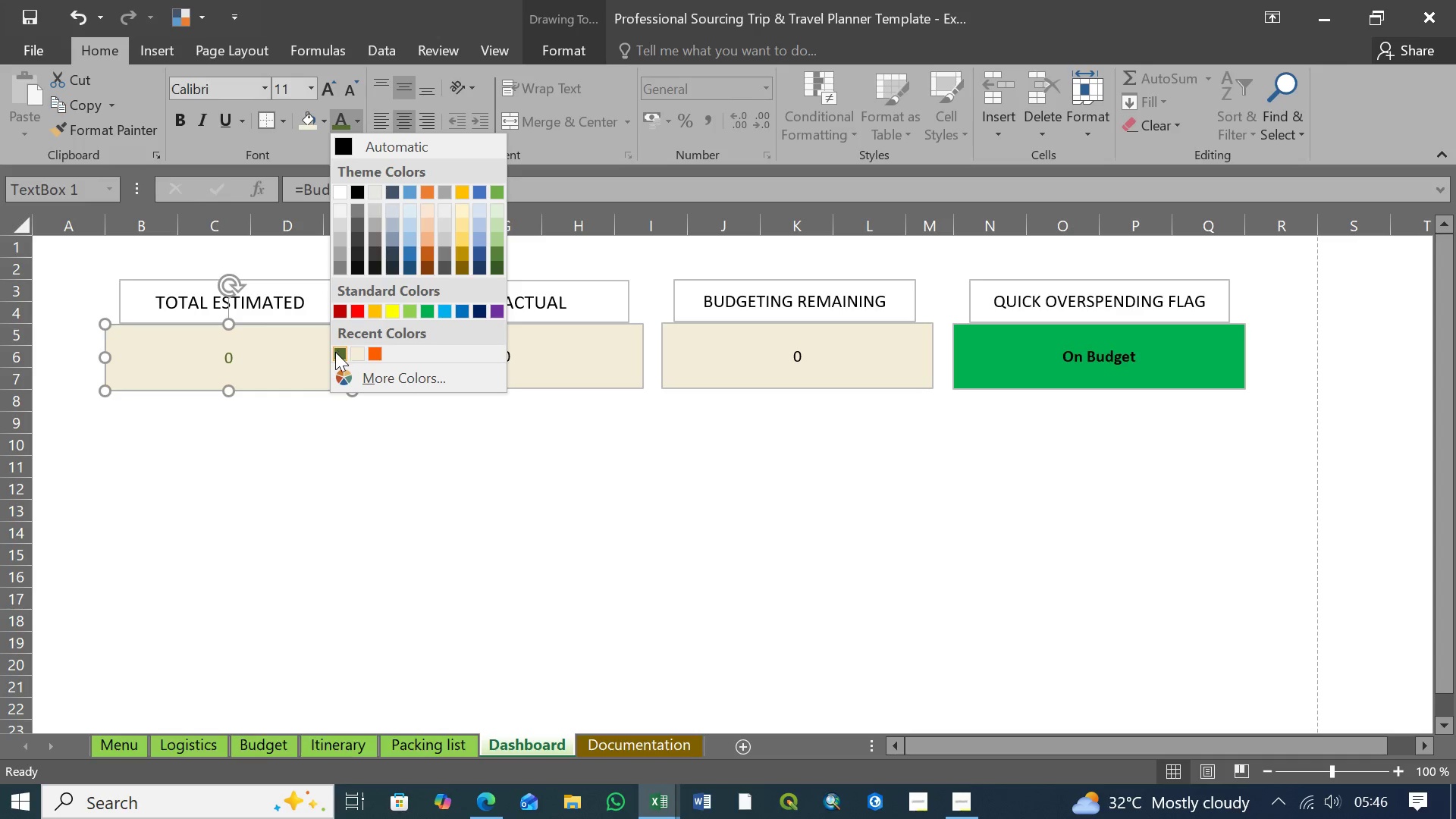 
left_click([335, 352])
 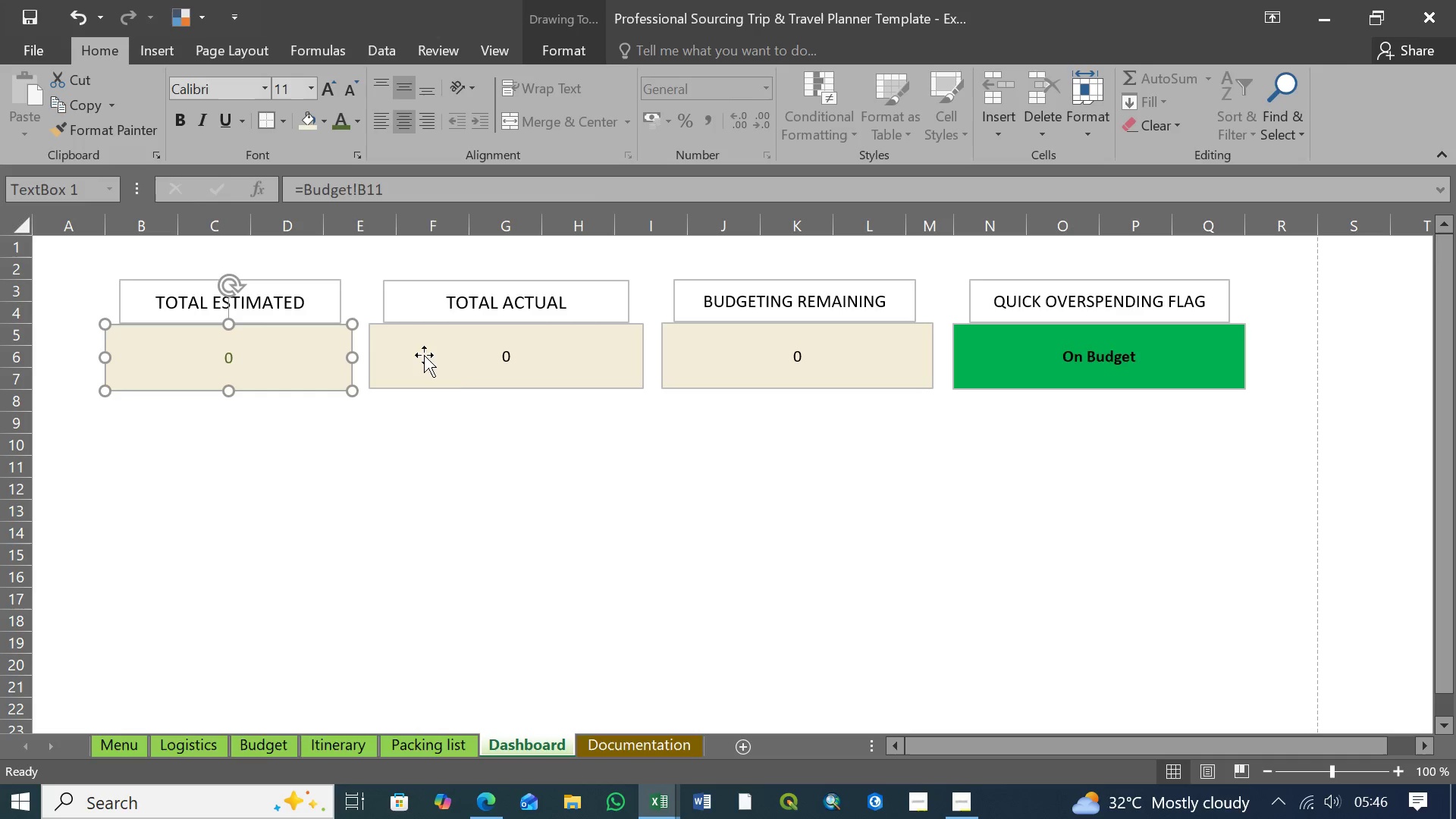 
left_click([471, 355])
 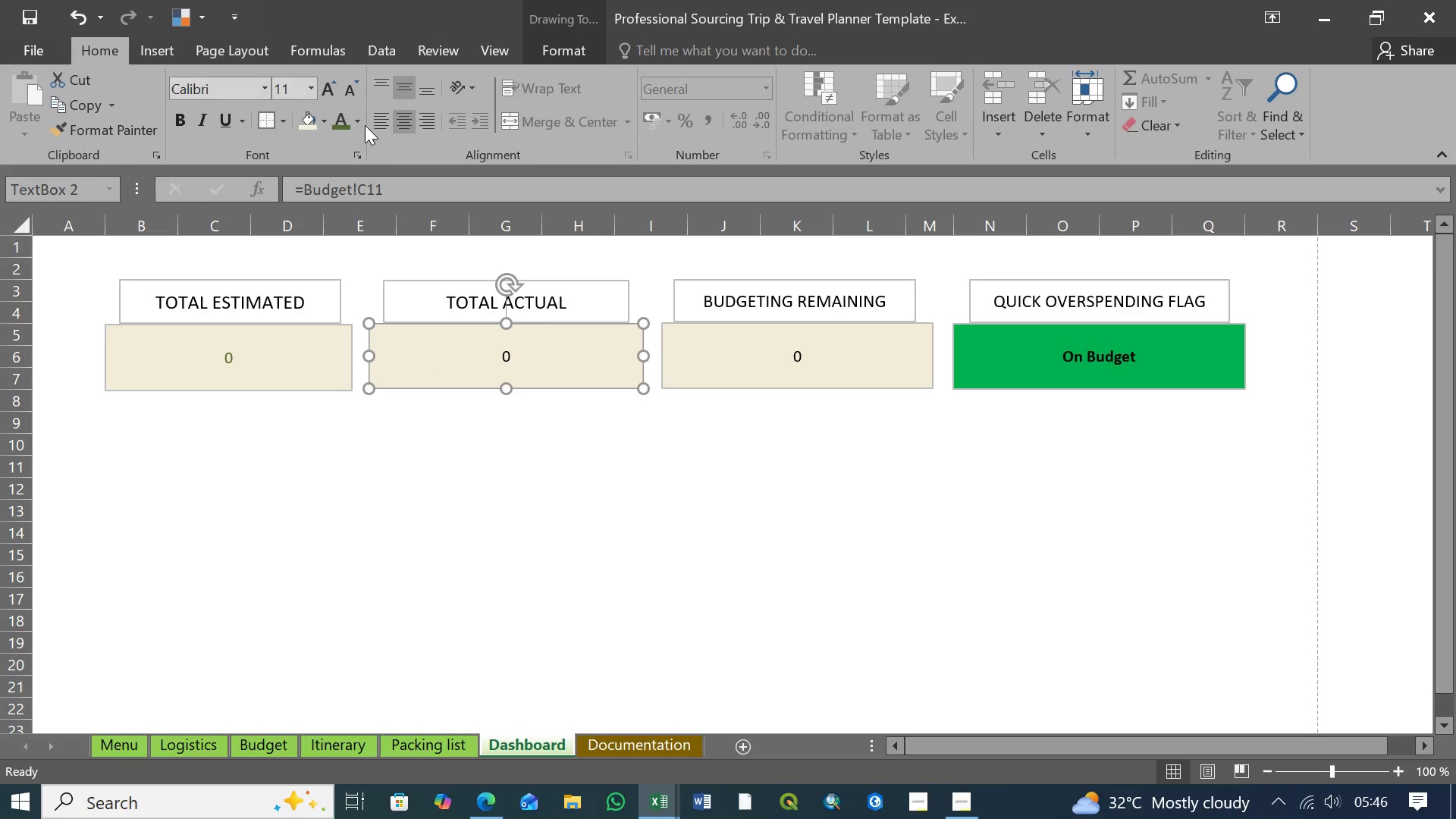 
left_click([361, 121])
 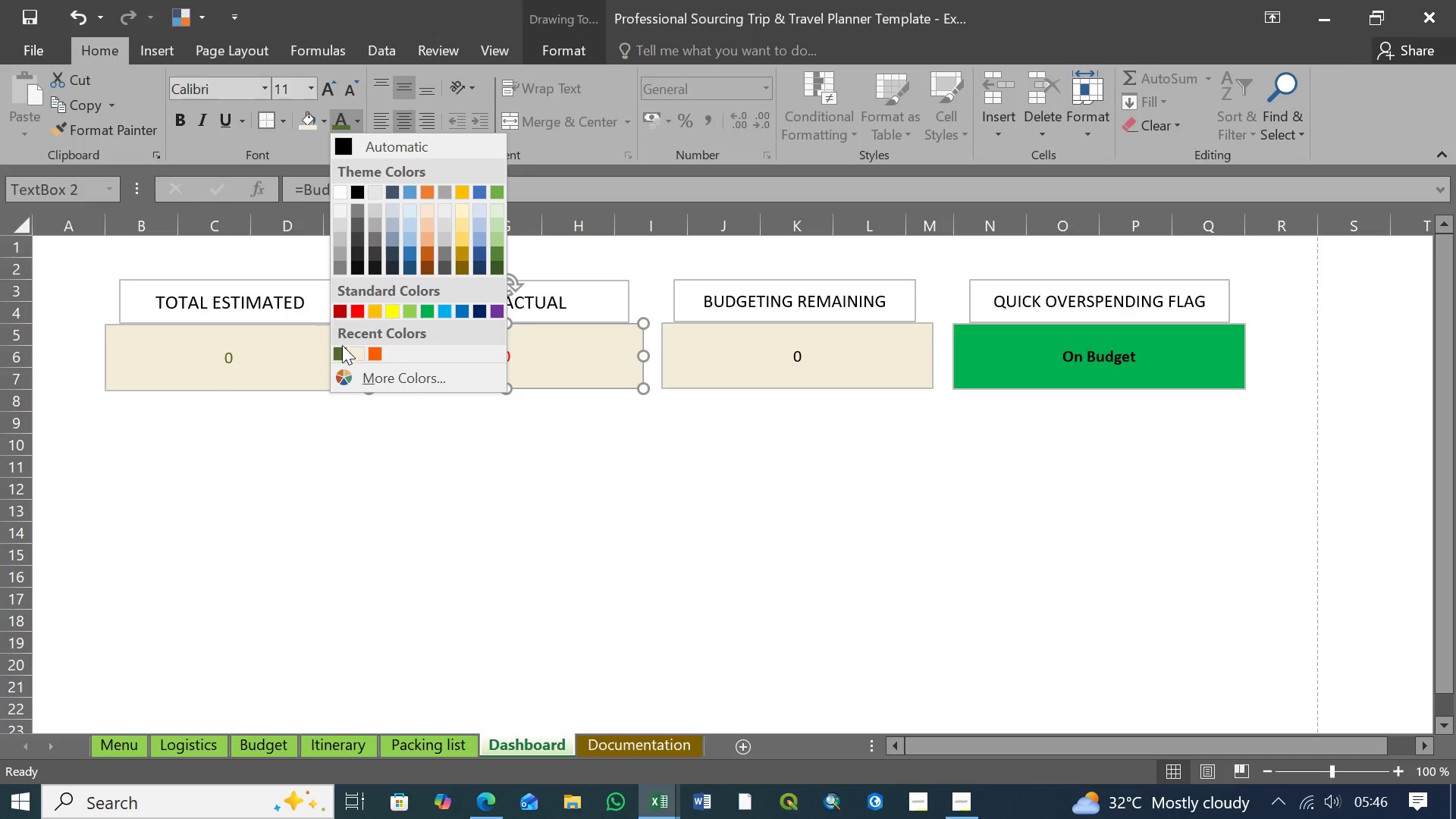 
left_click([342, 350])
 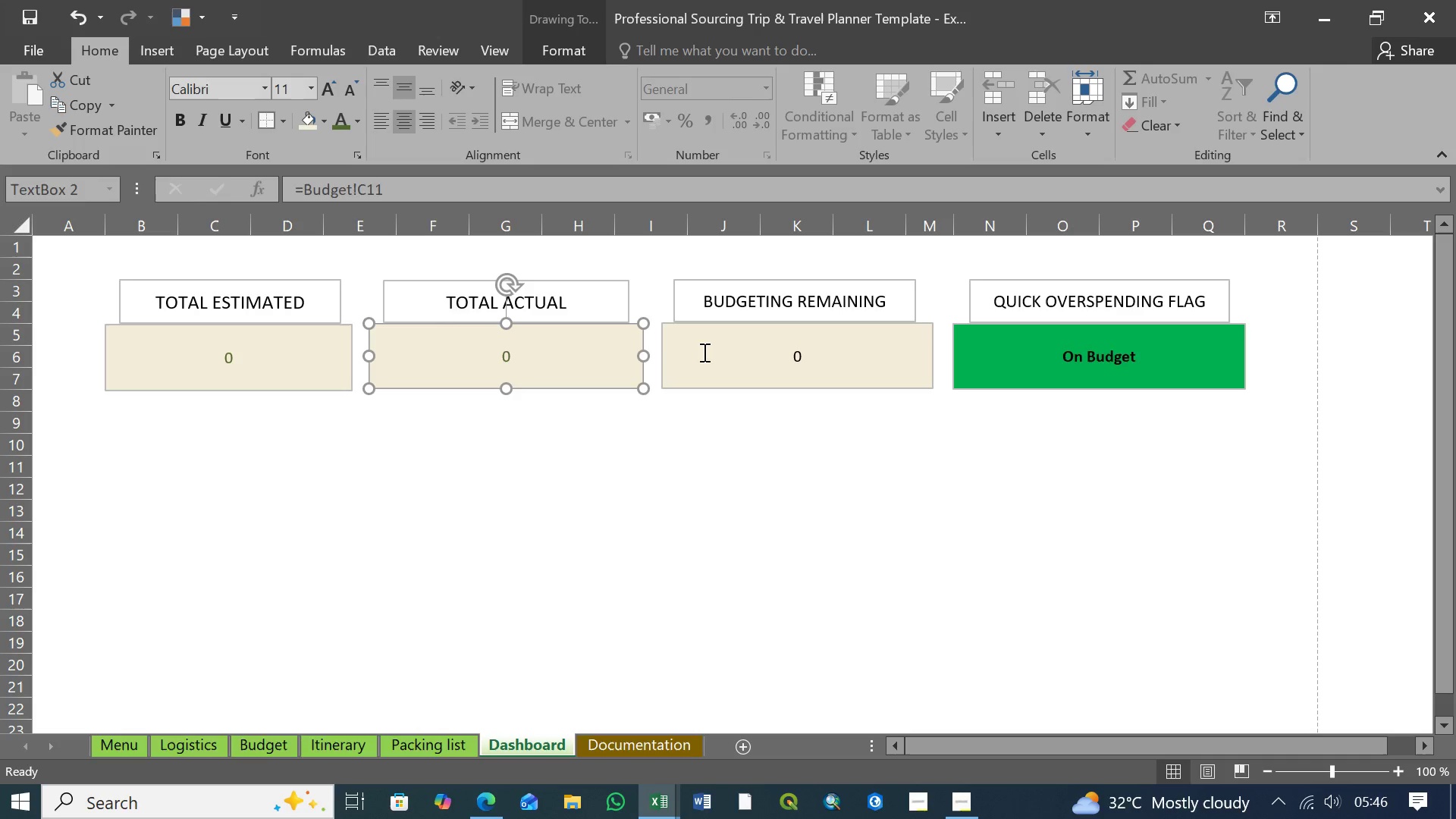 
left_click([717, 353])
 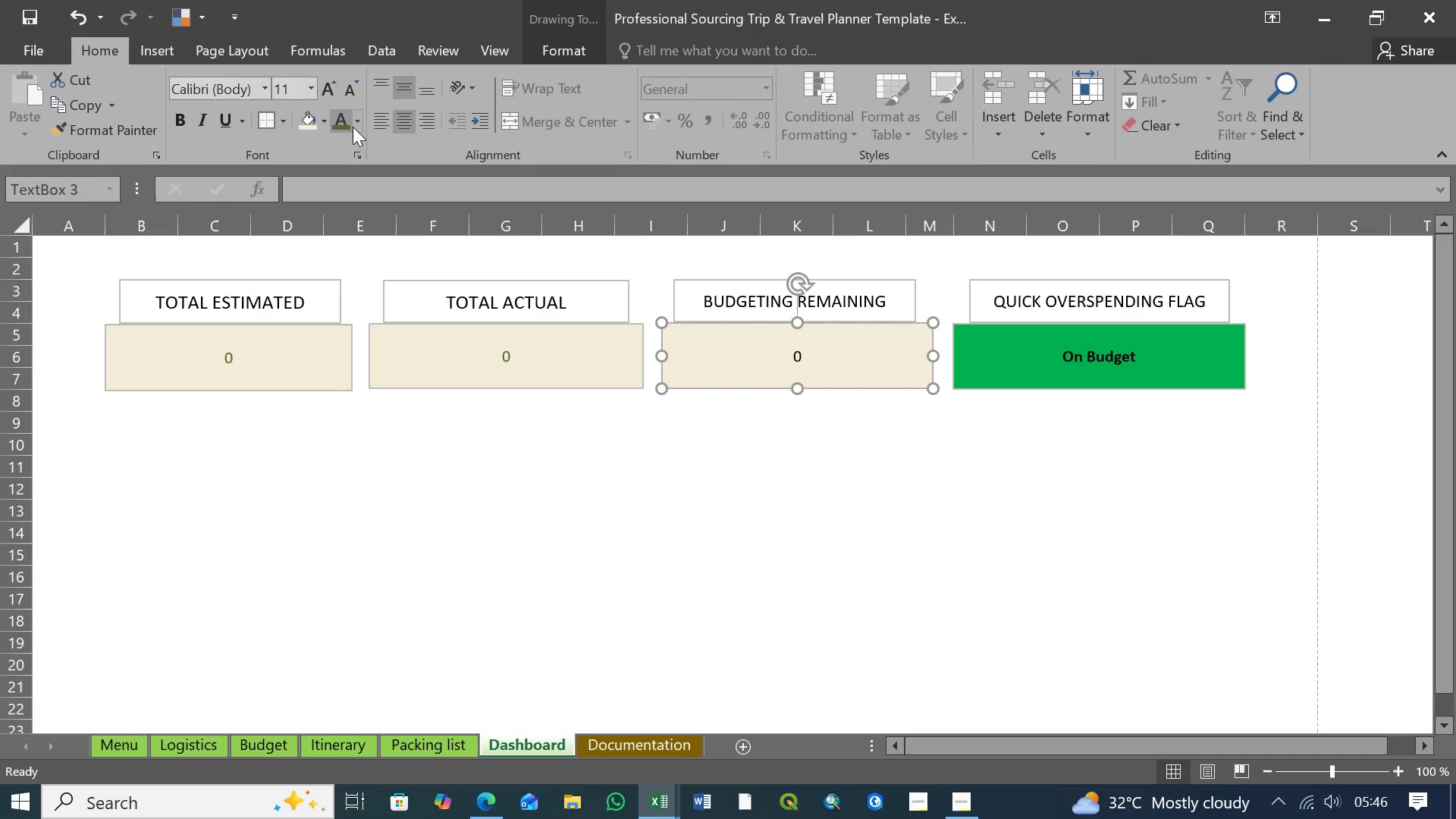 
left_click([356, 124])
 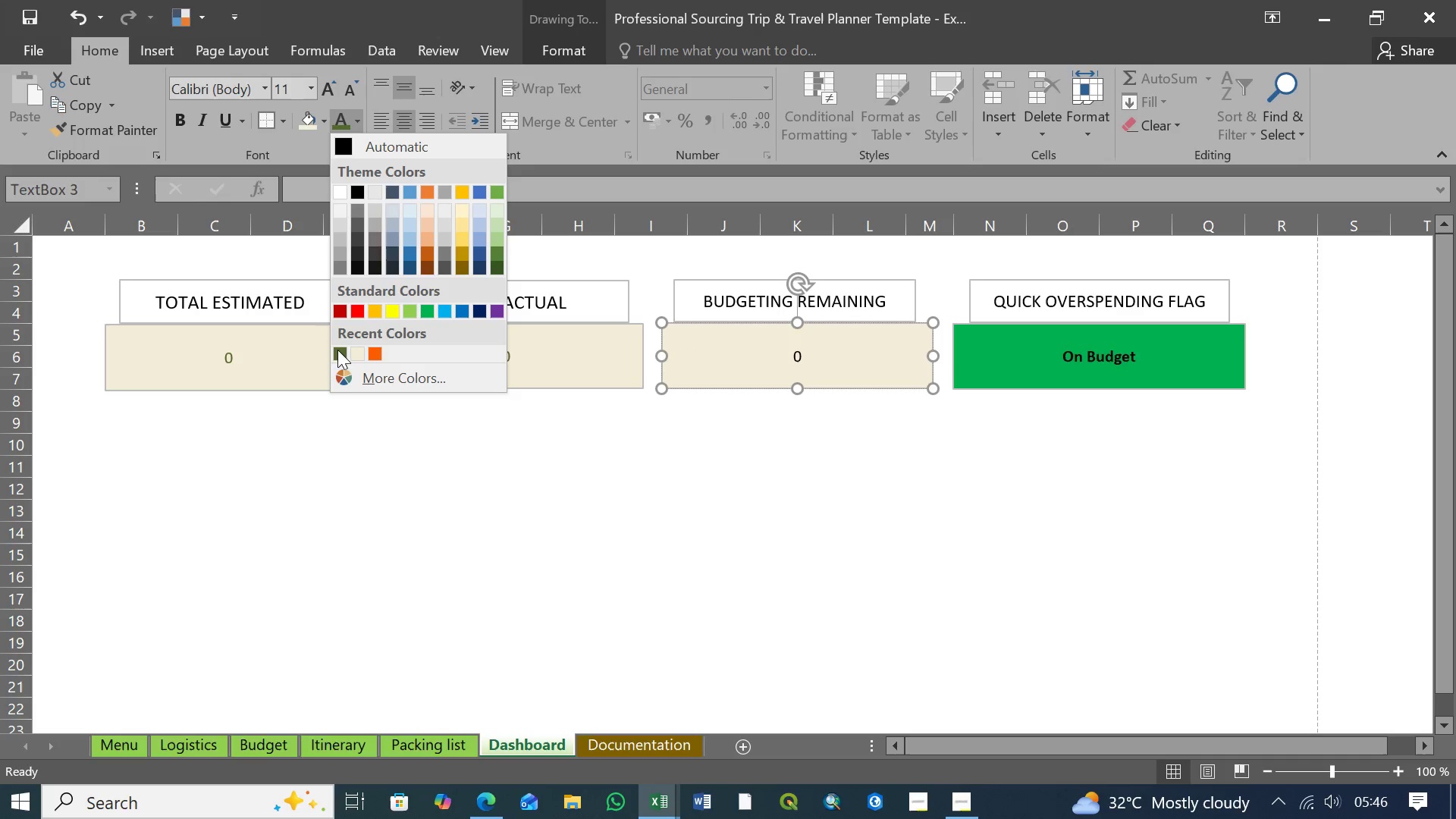 
left_click([337, 353])
 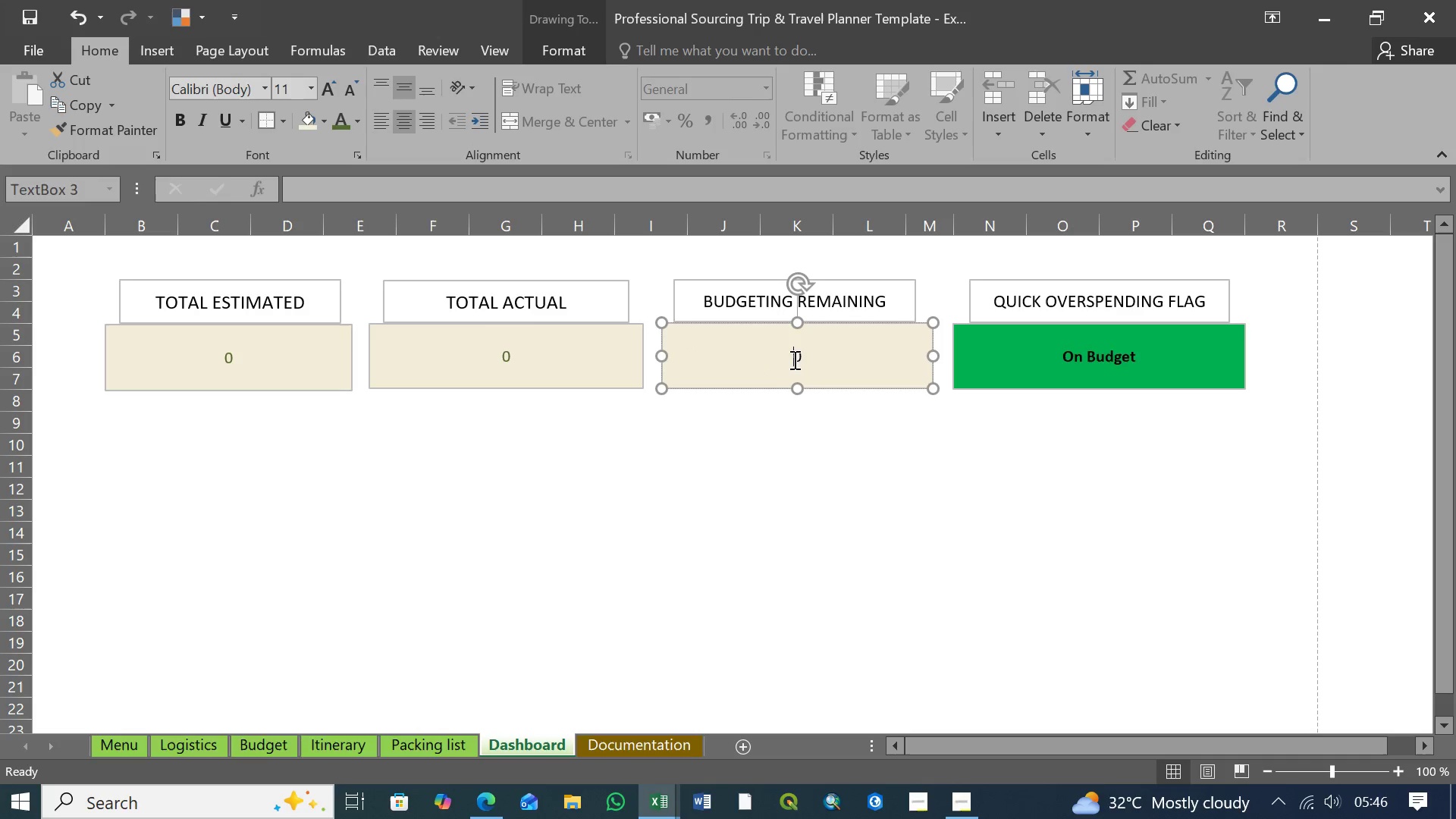 
left_click([802, 358])
 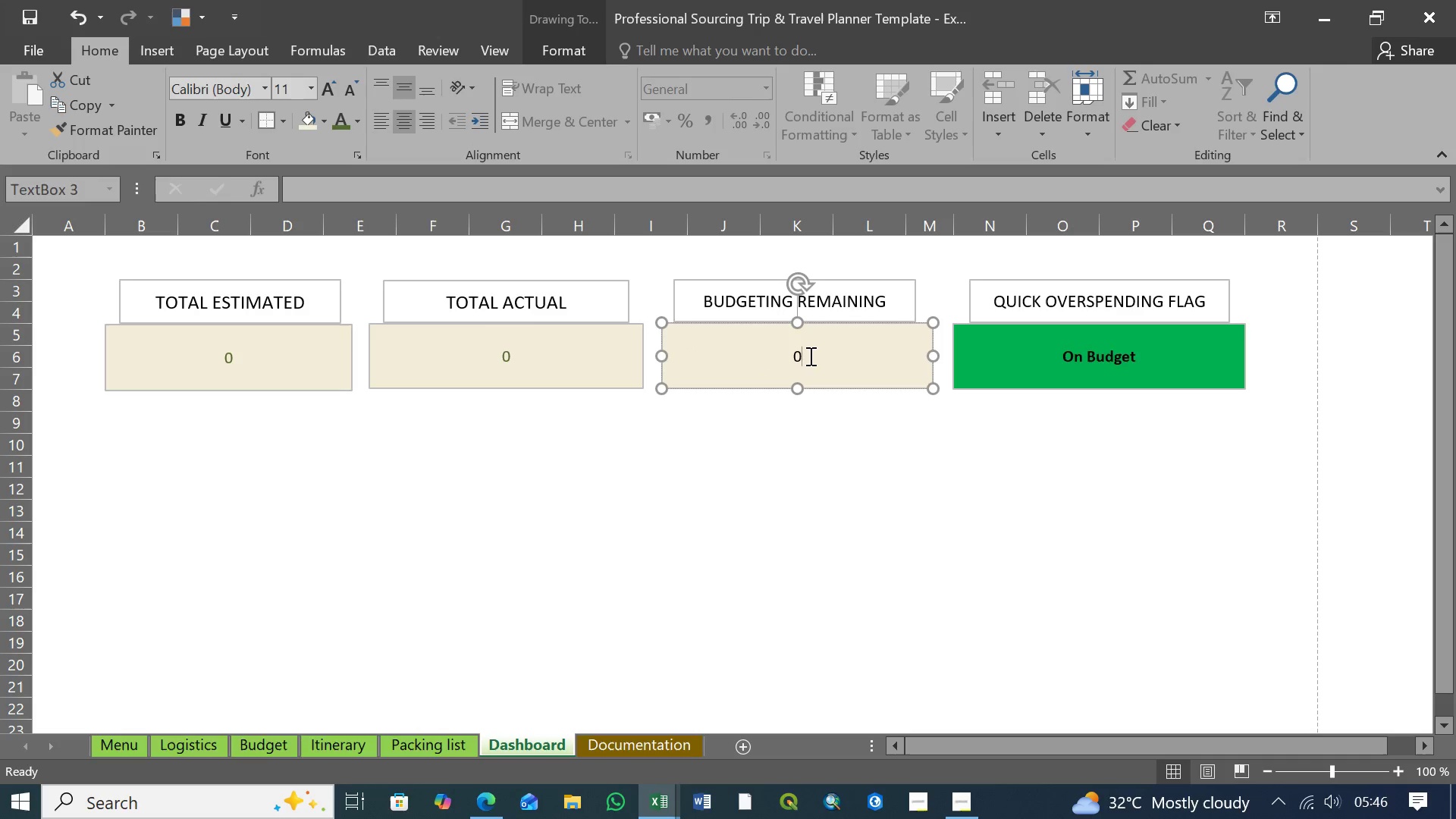 
left_click_drag(start_coordinate=[809, 356], to_coordinate=[791, 356])
 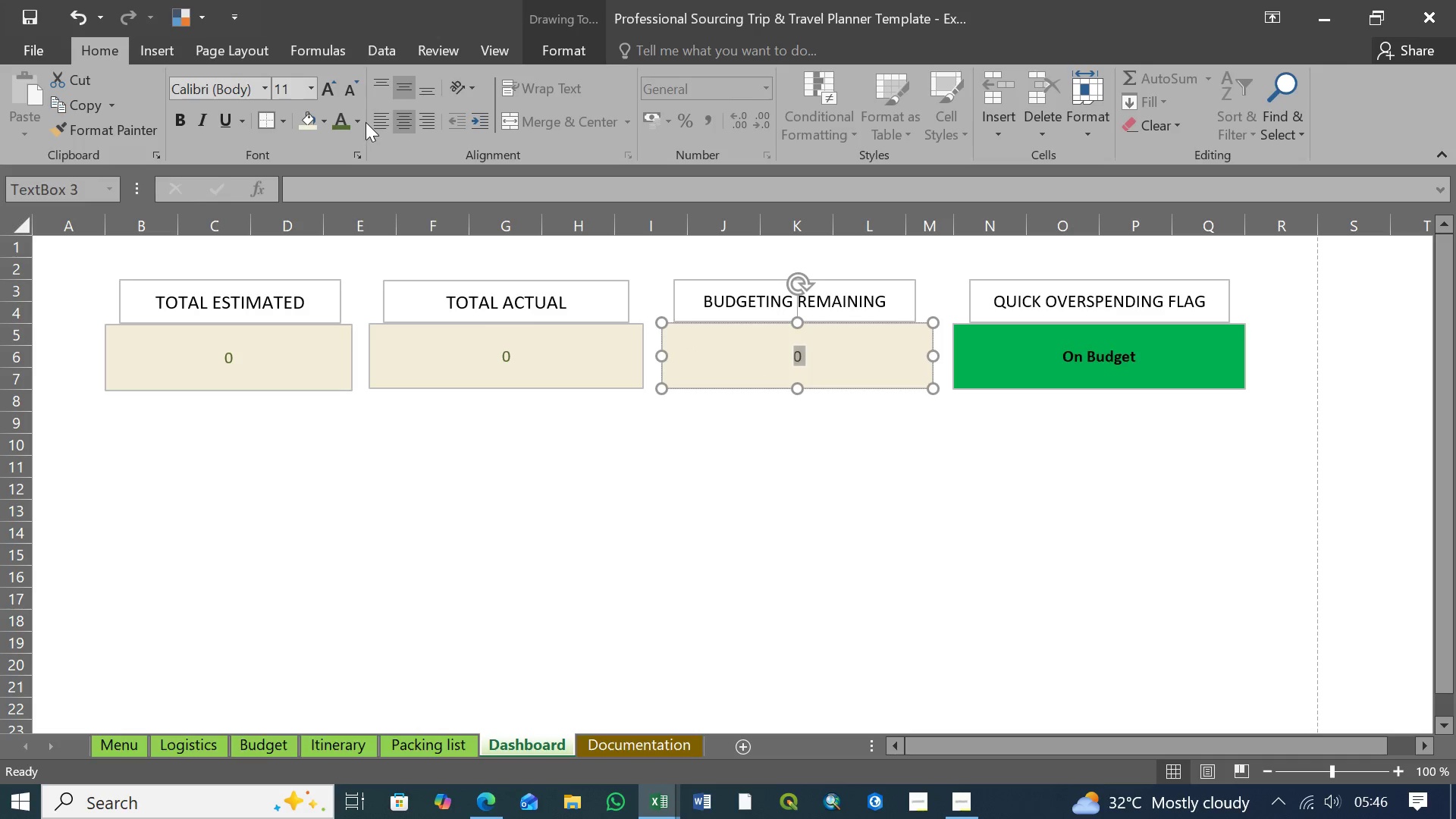 
left_click([356, 118])
 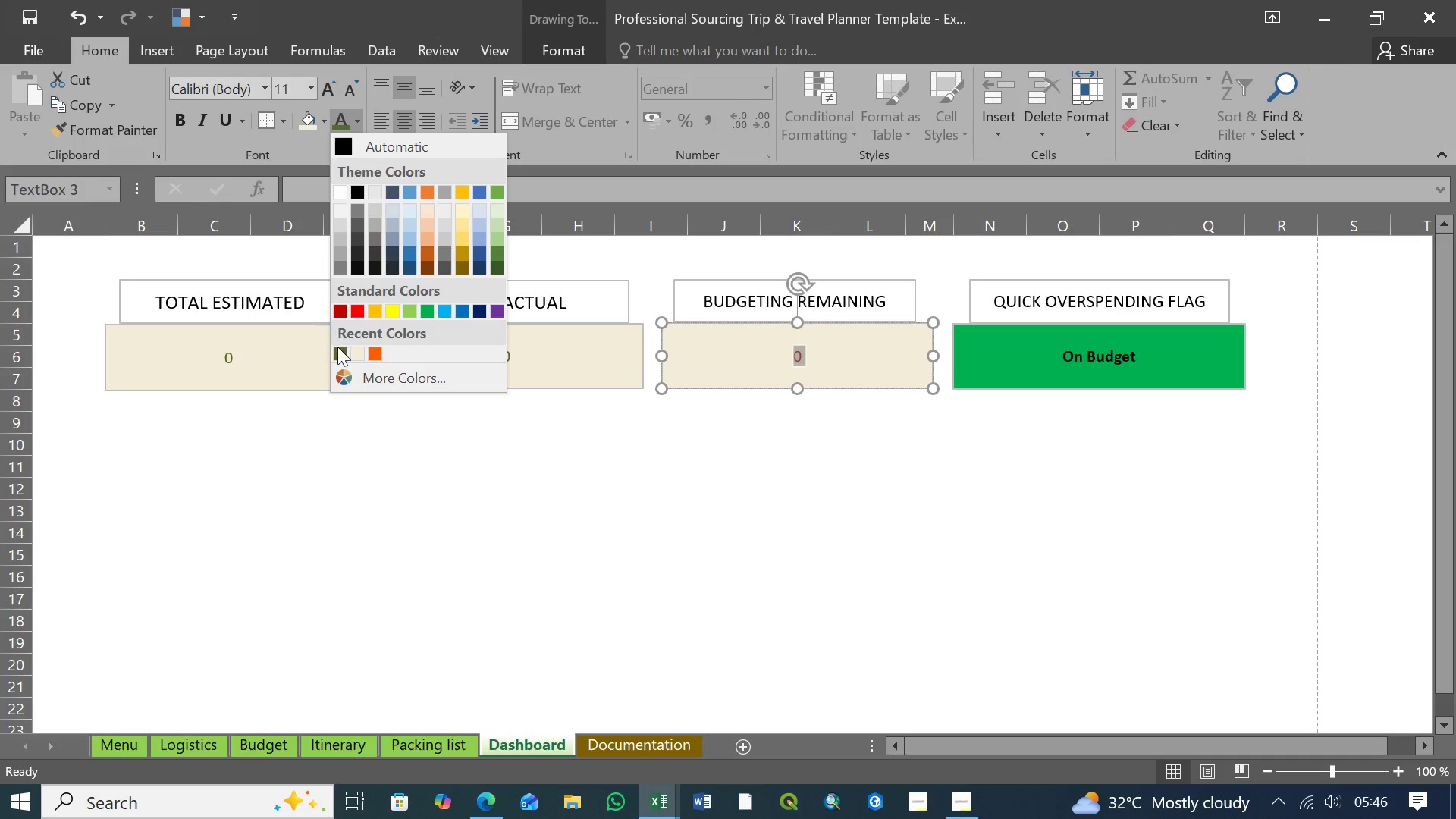 
left_click([340, 351])
 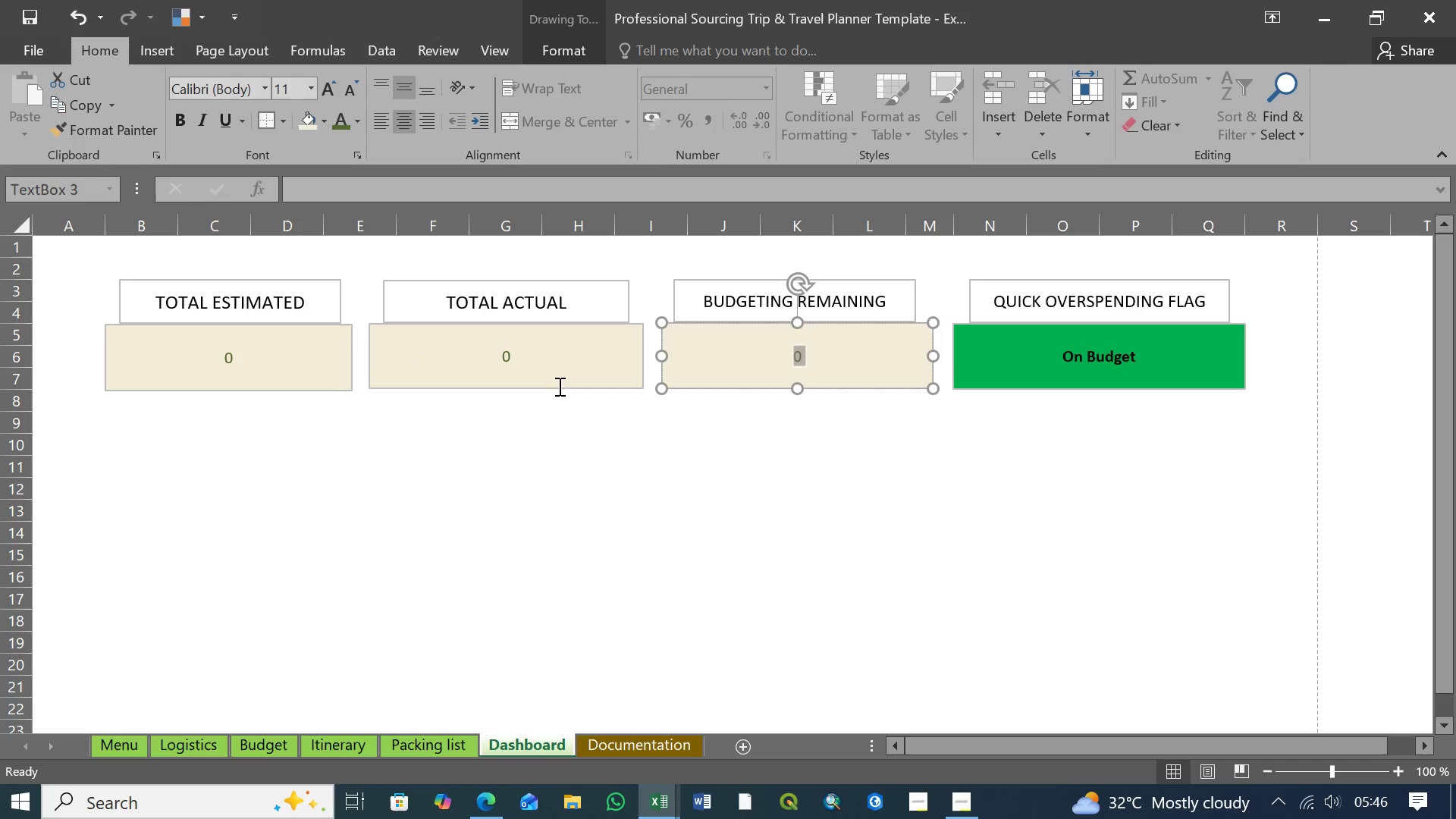 
left_click([571, 363])
 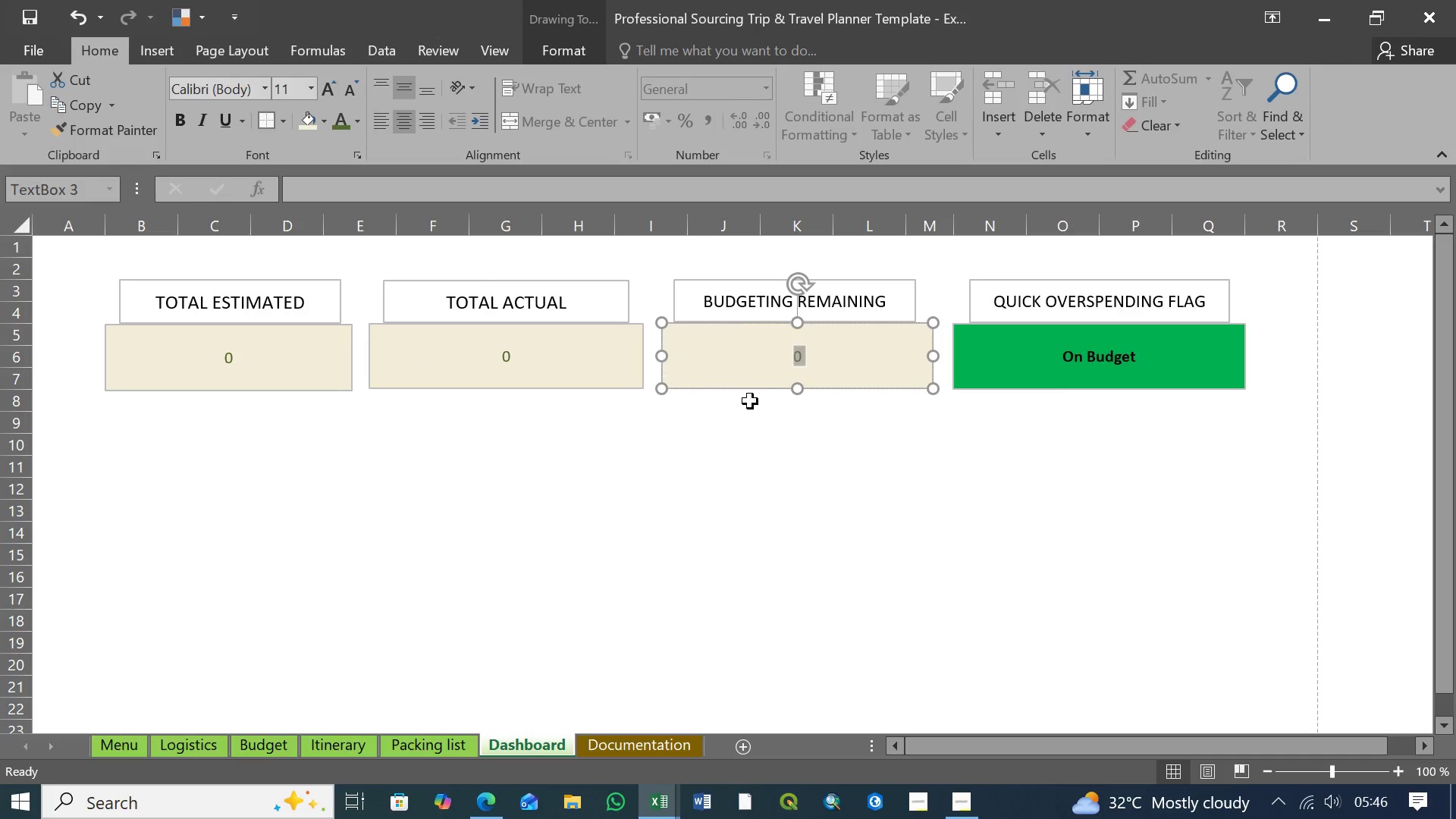 
left_click([751, 402])
 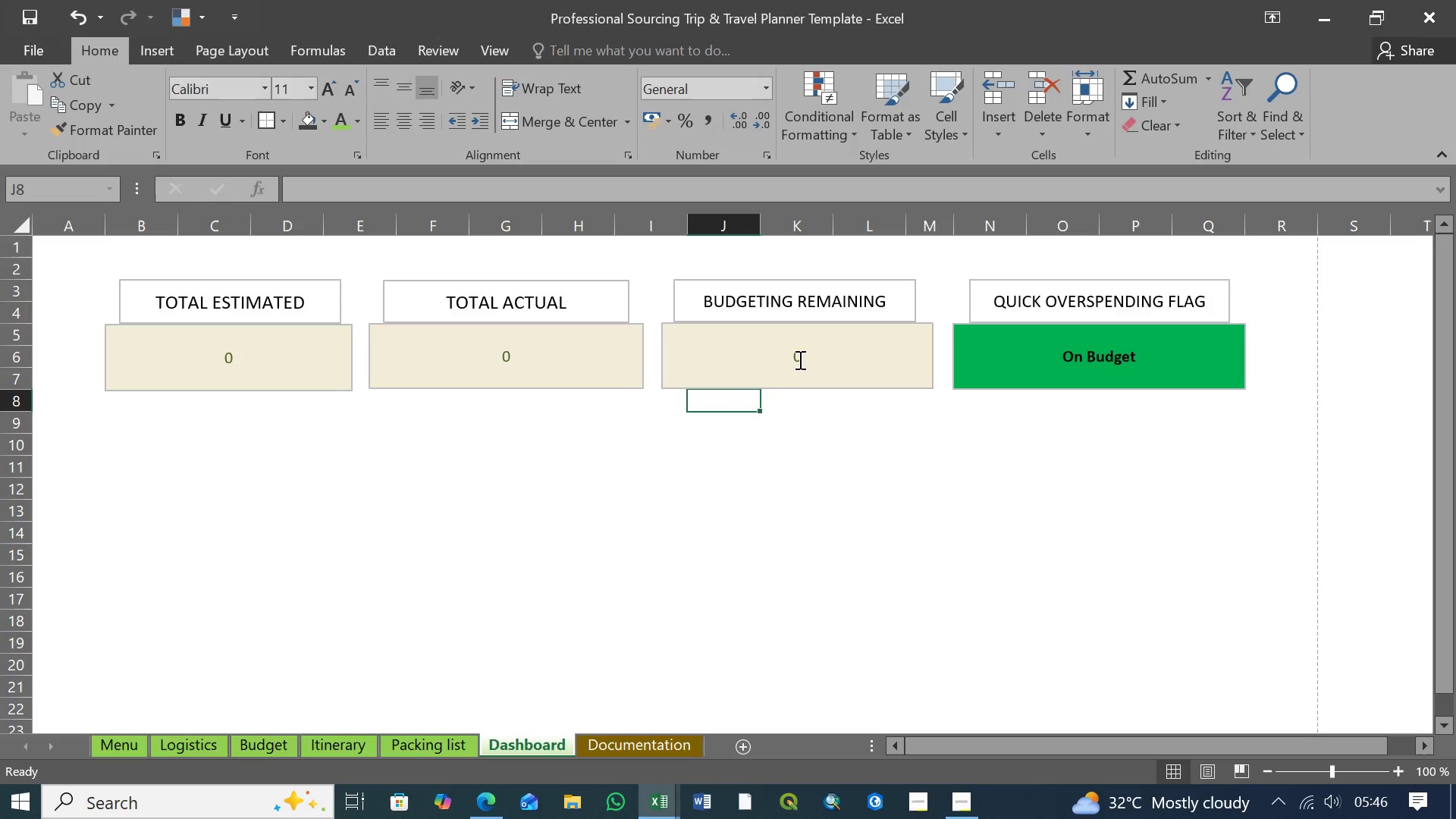 
left_click([799, 357])
 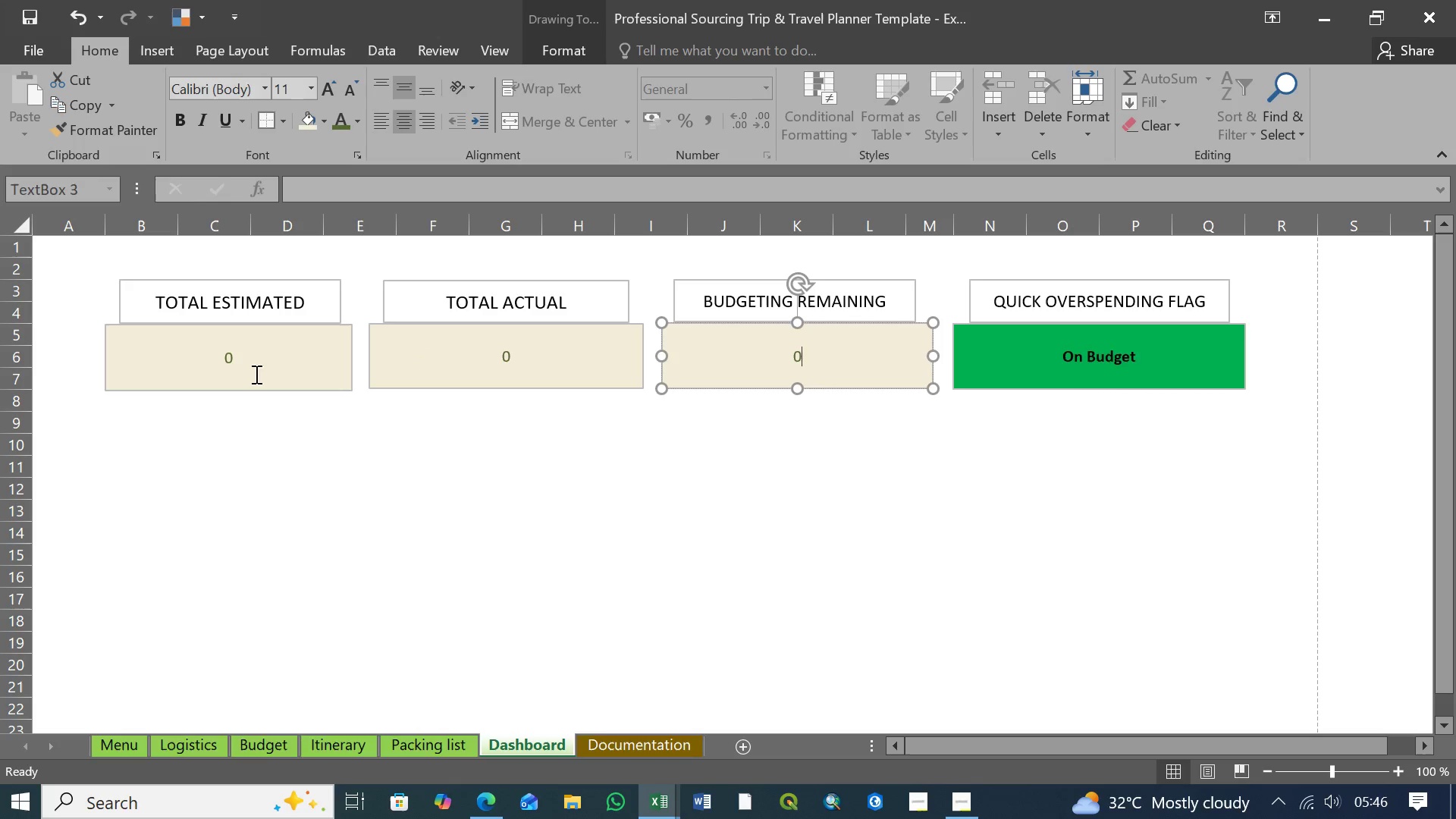 
left_click([243, 356])
 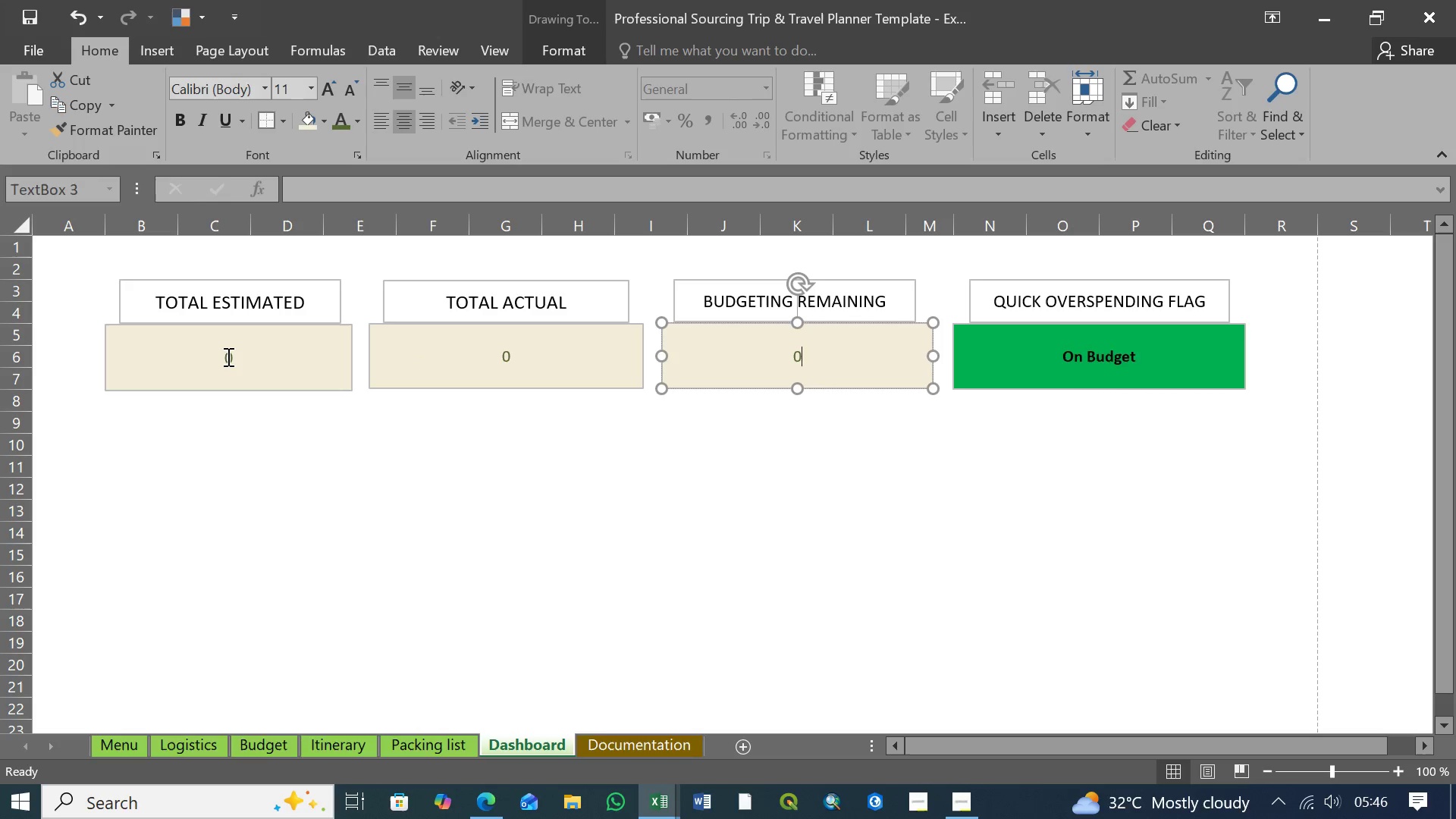 
left_click([226, 356])
 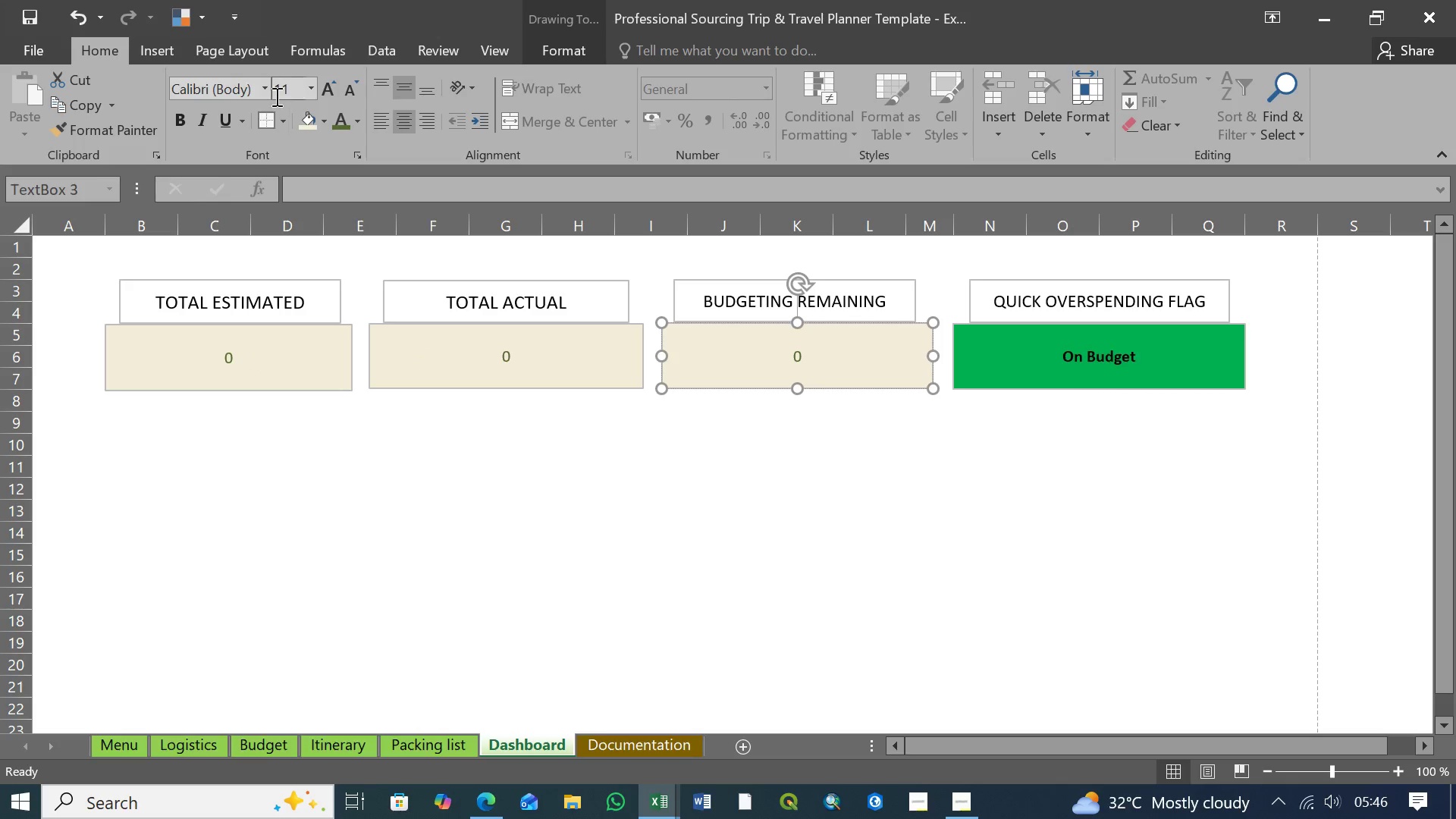 
left_click([310, 92])
 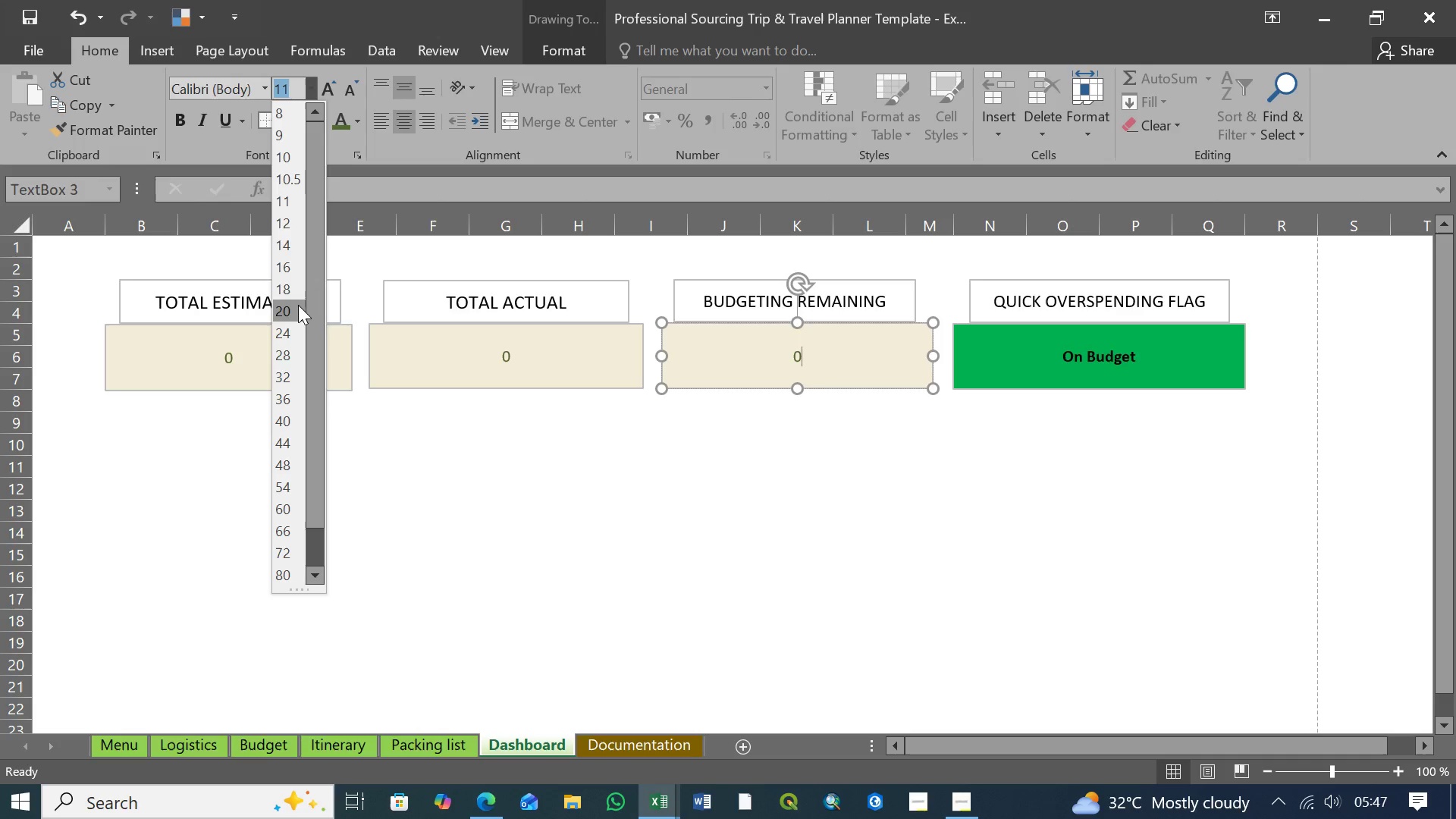 
left_click([297, 307])
 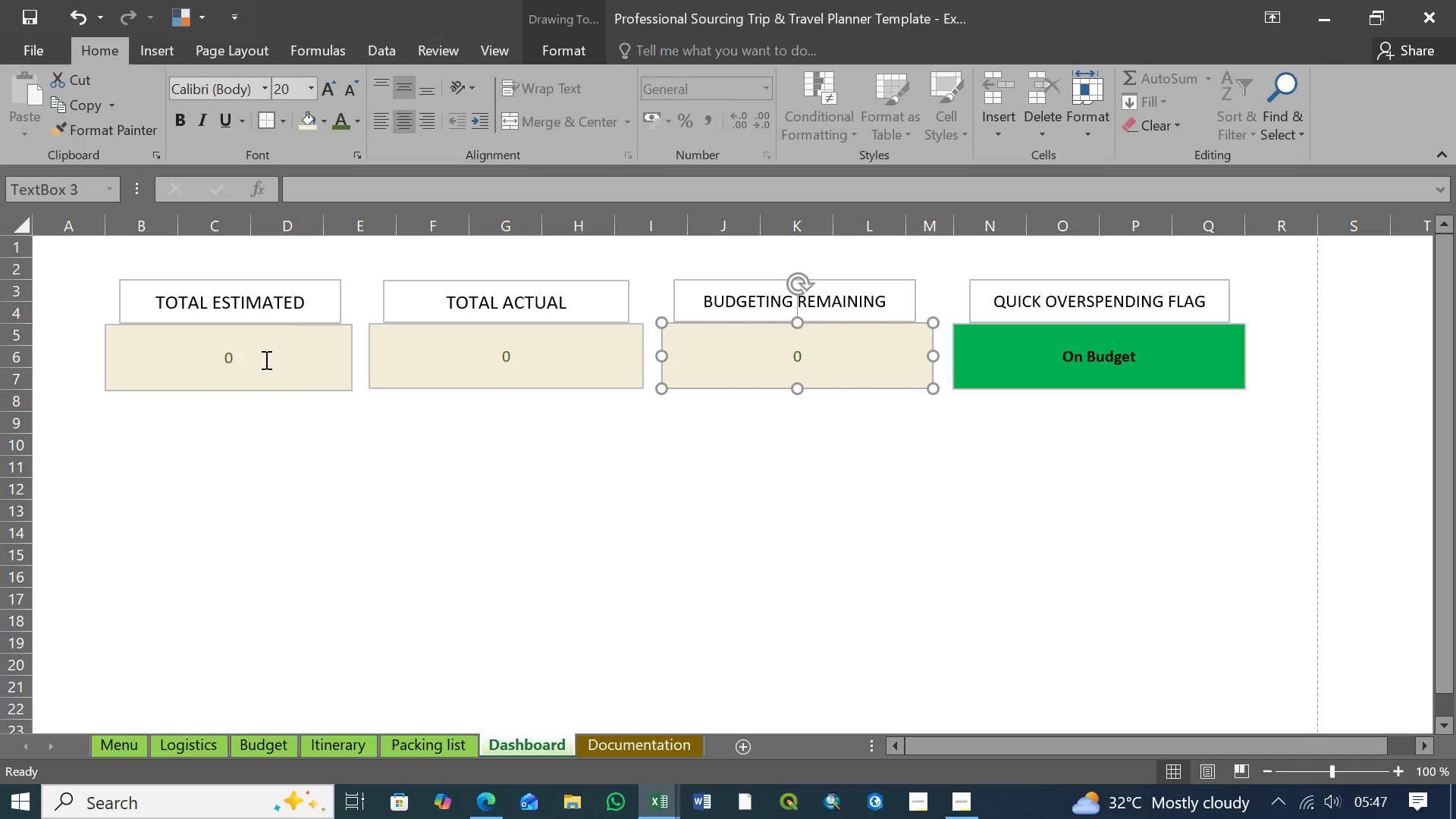 
left_click([263, 359])
 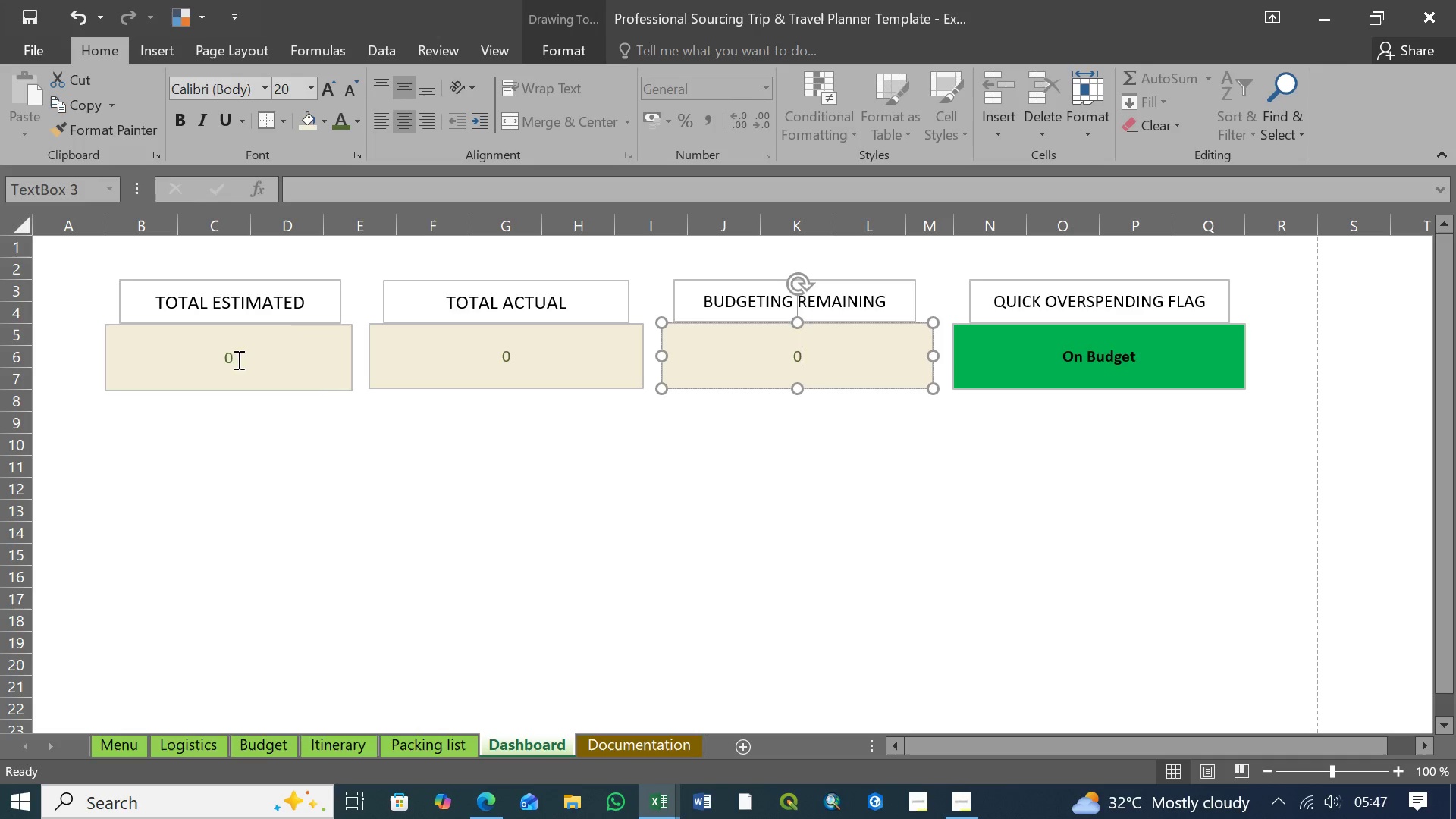 
left_click_drag(start_coordinate=[244, 359], to_coordinate=[221, 359])
 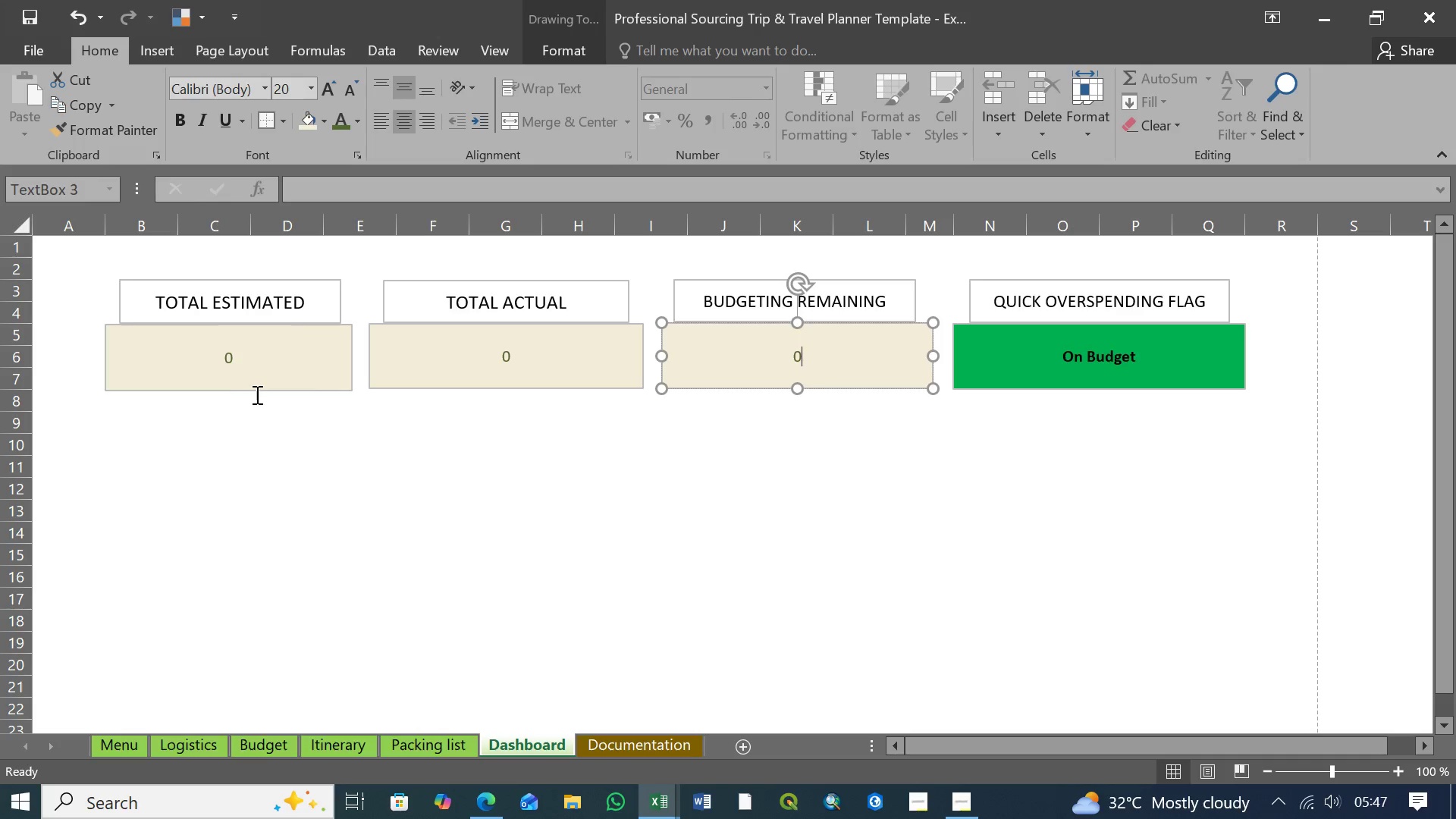 
left_click([256, 394])
 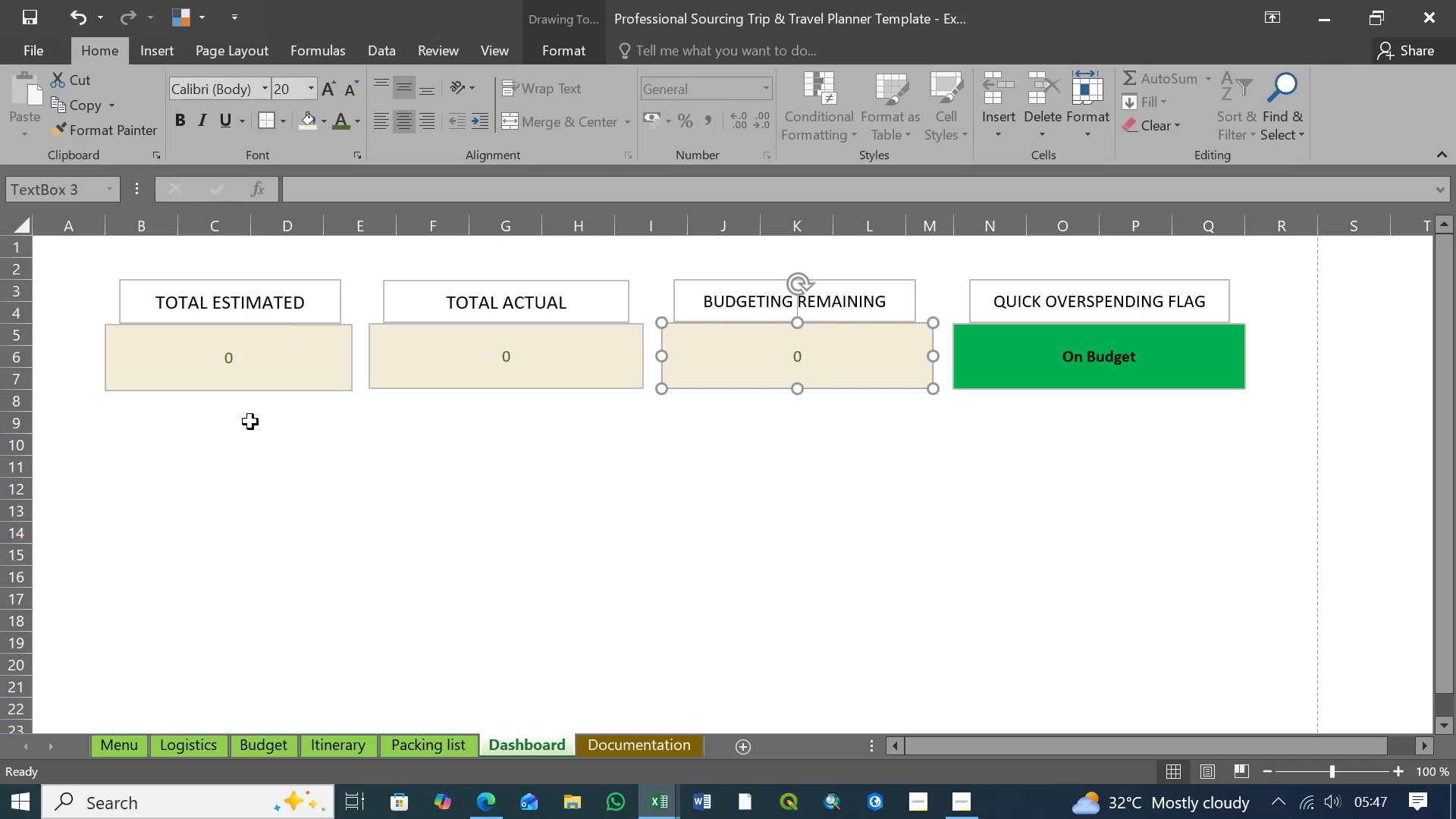 
double_click([250, 422])
 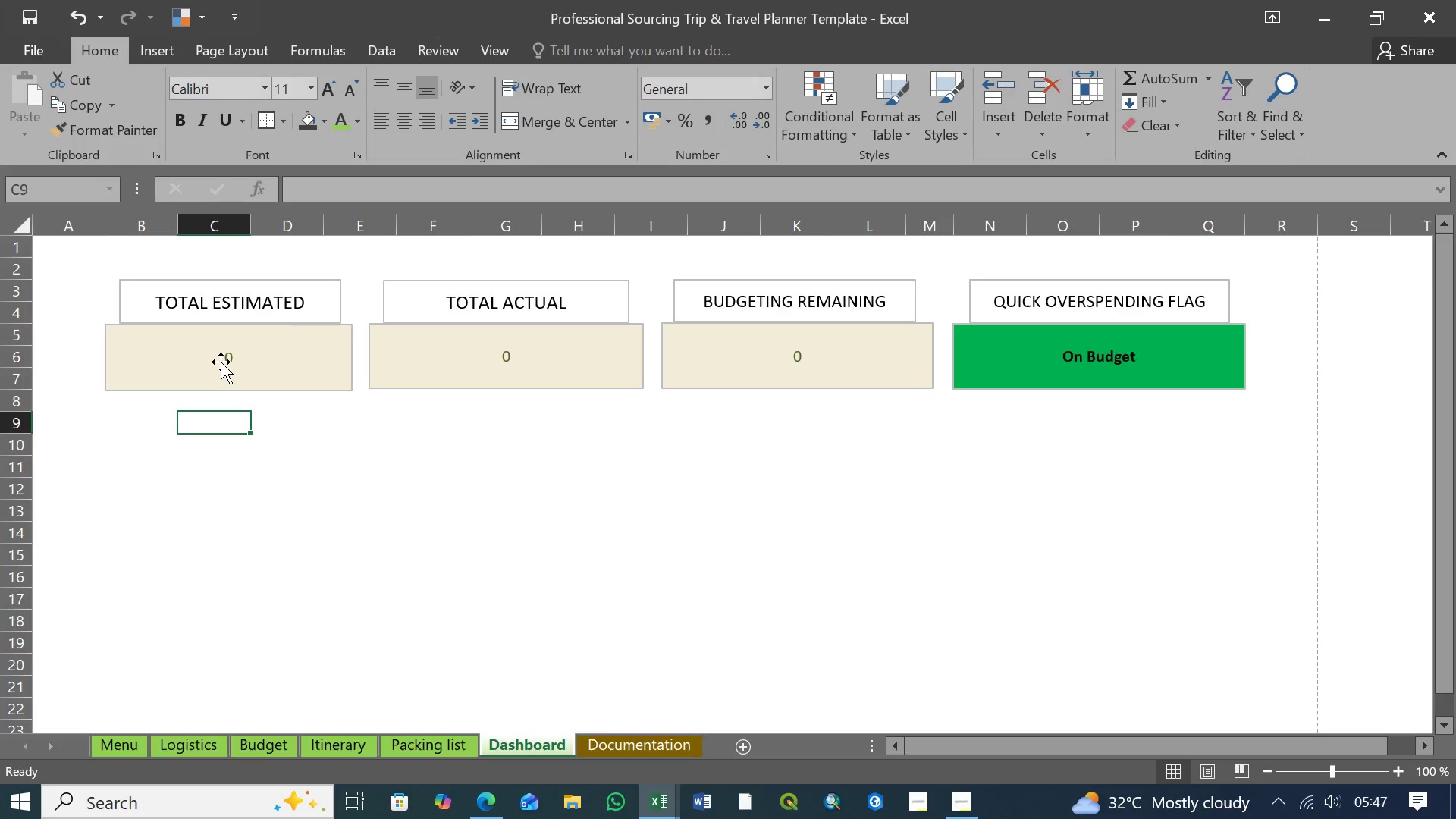 
left_click([221, 359])
 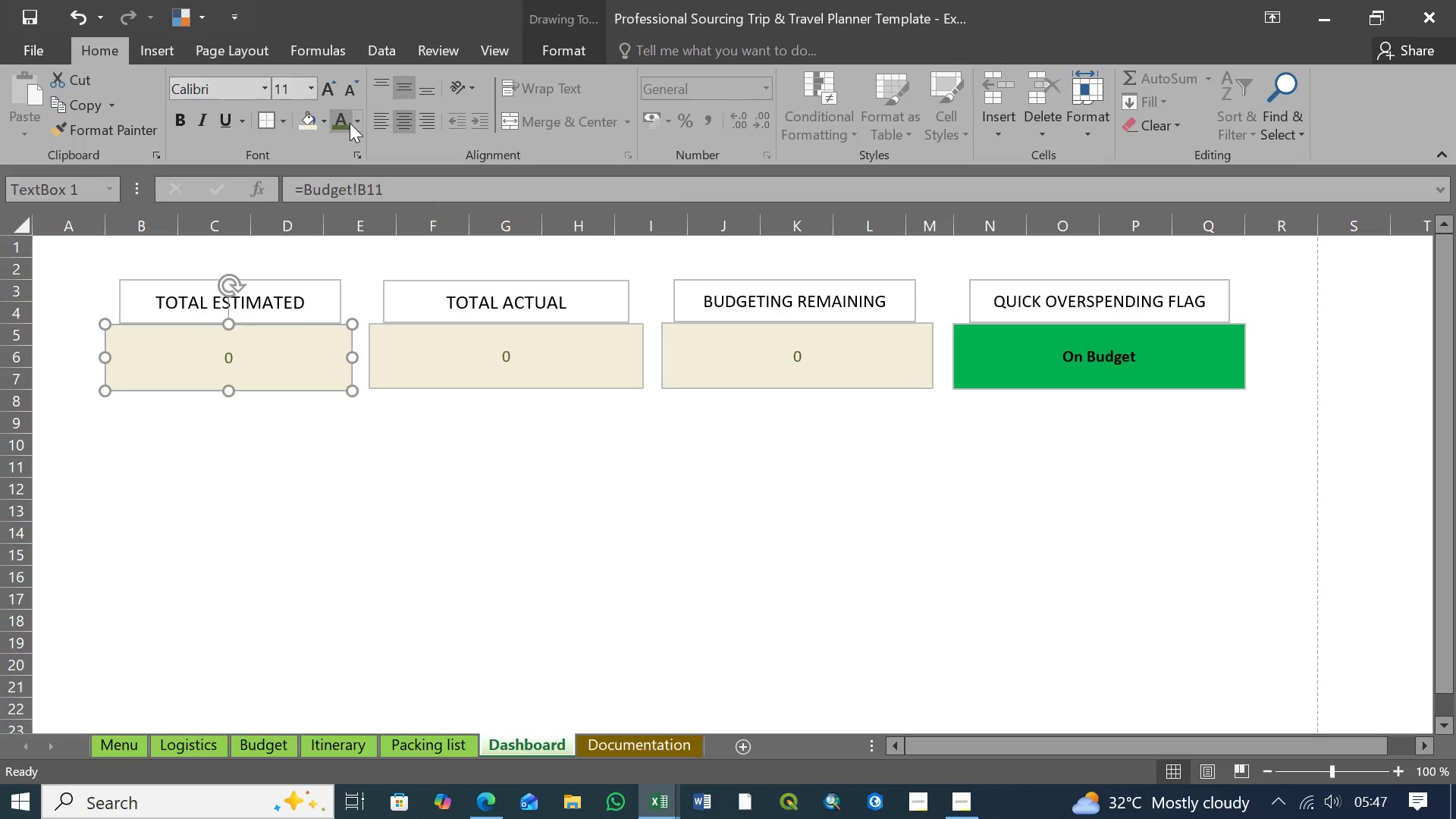 
left_click([357, 125])
 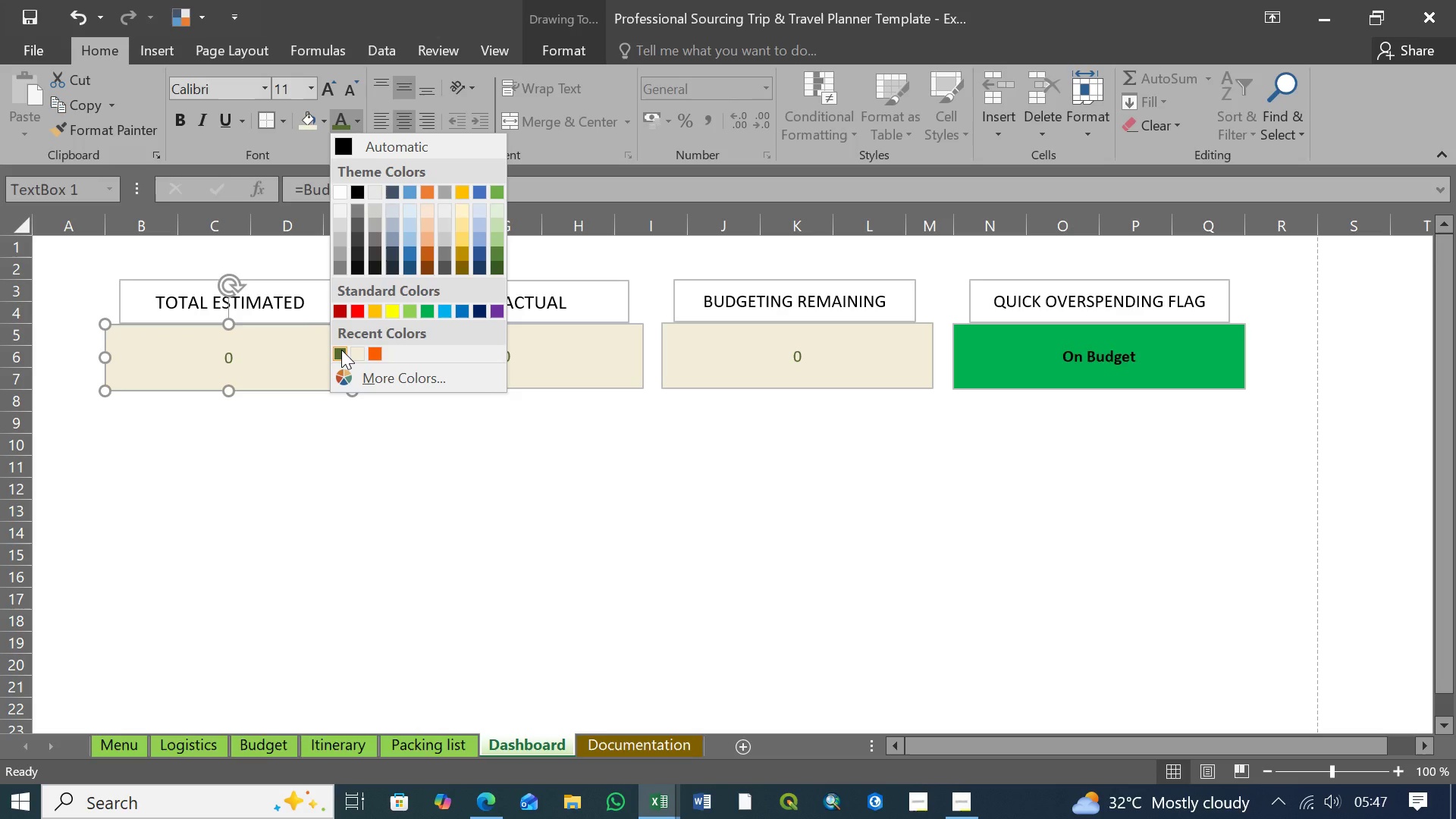 
left_click([341, 350])
 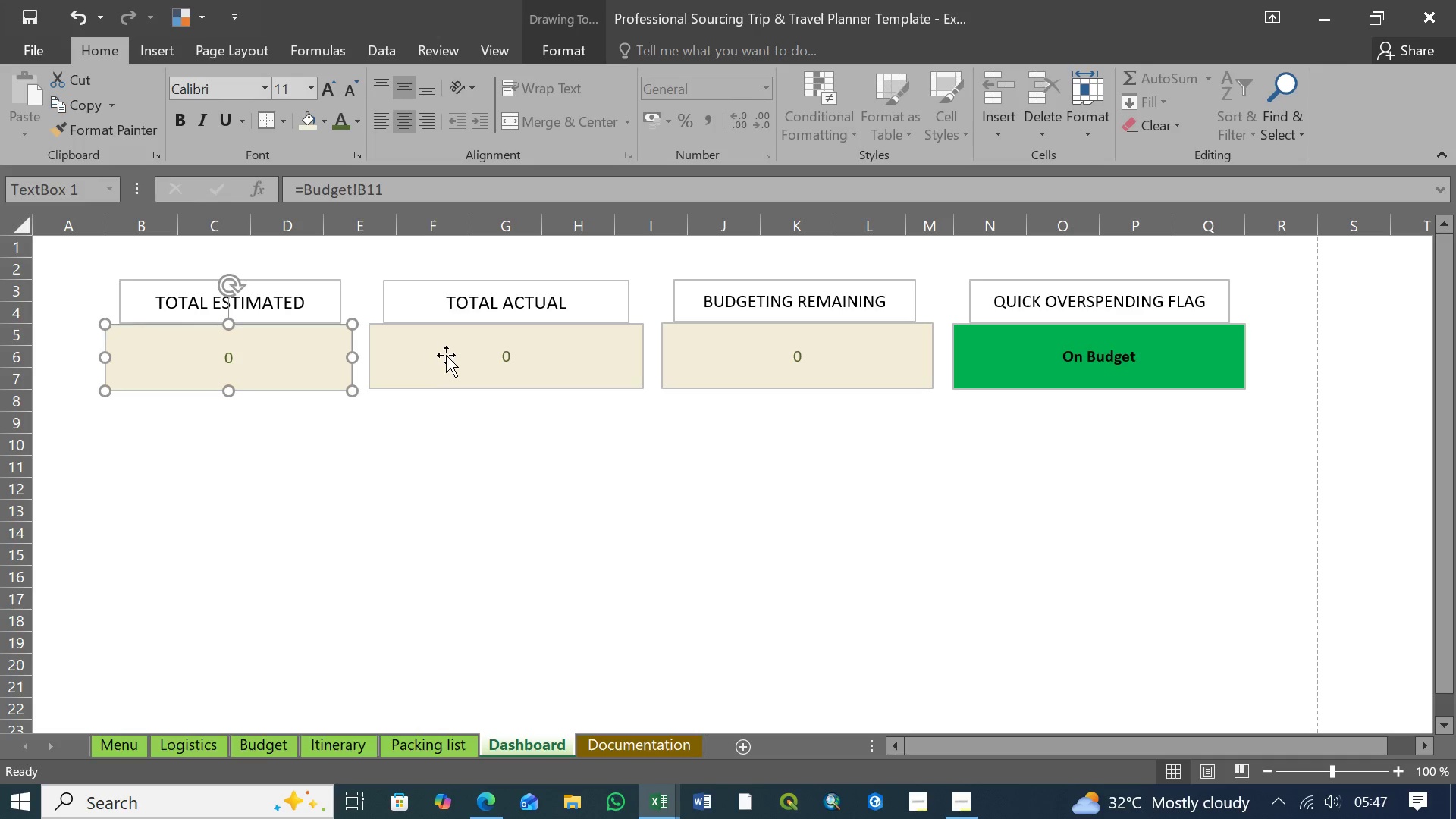 
left_click([446, 355])
 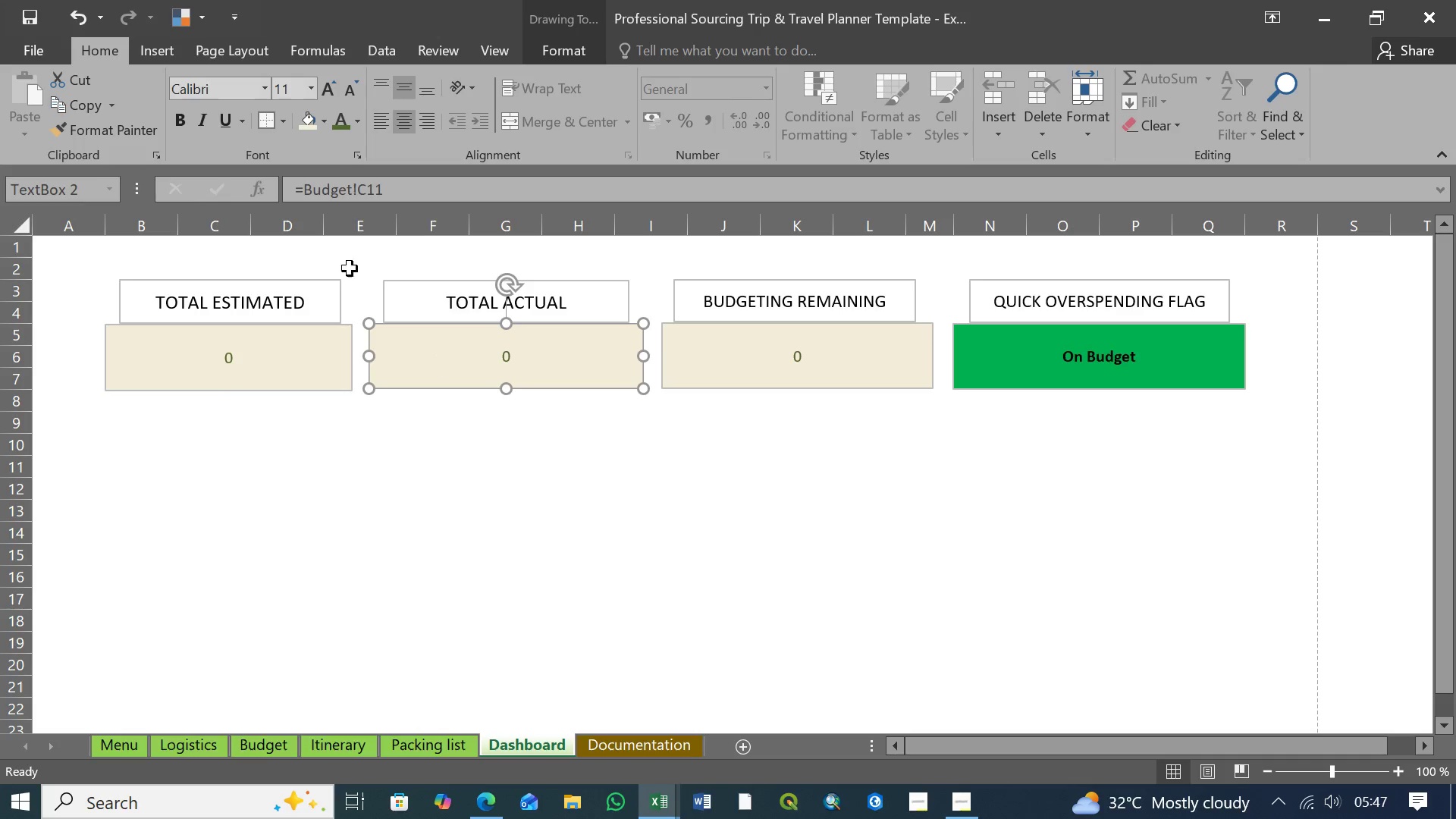 
left_click([356, 120])
 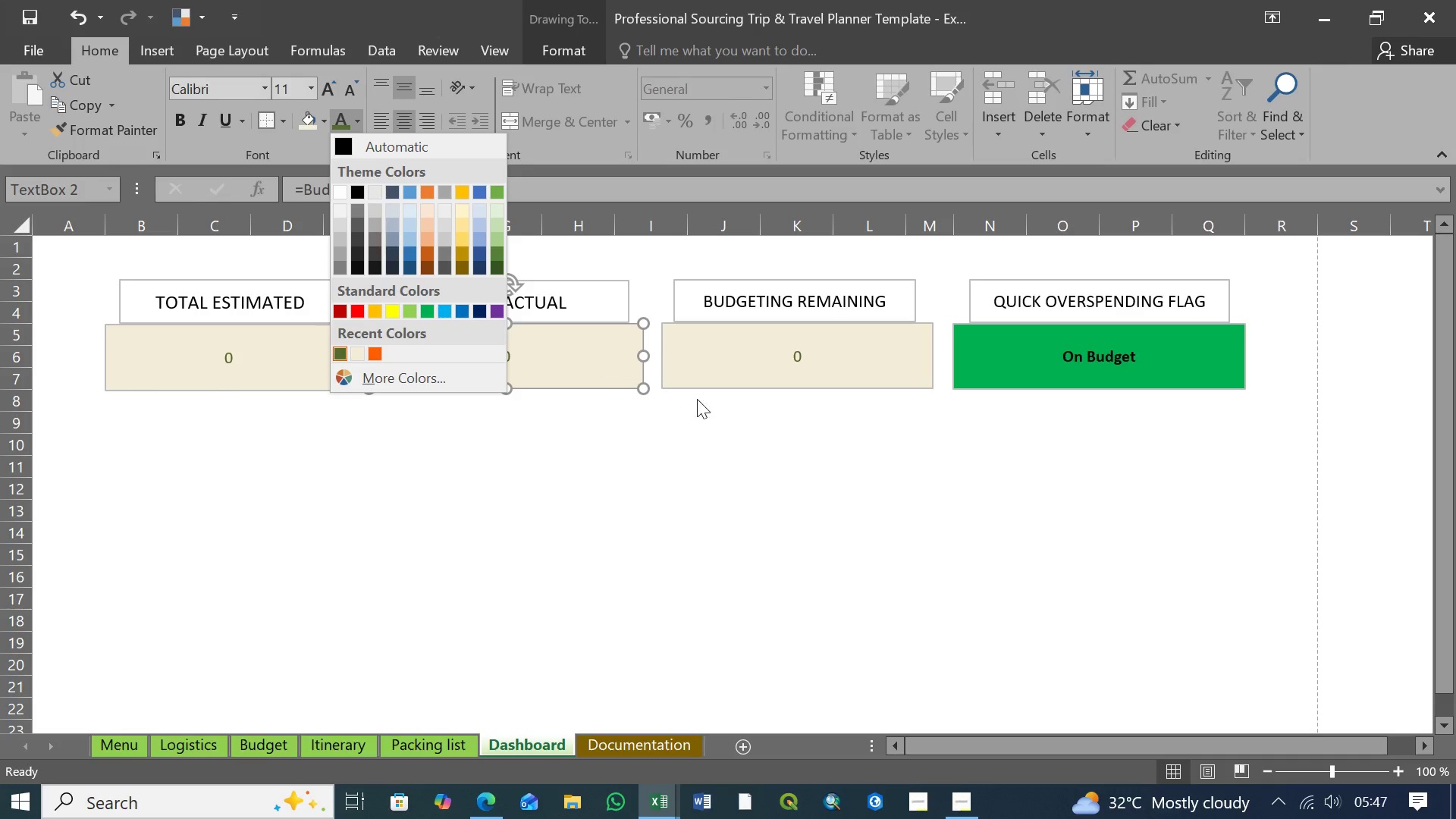 
left_click([713, 369])
 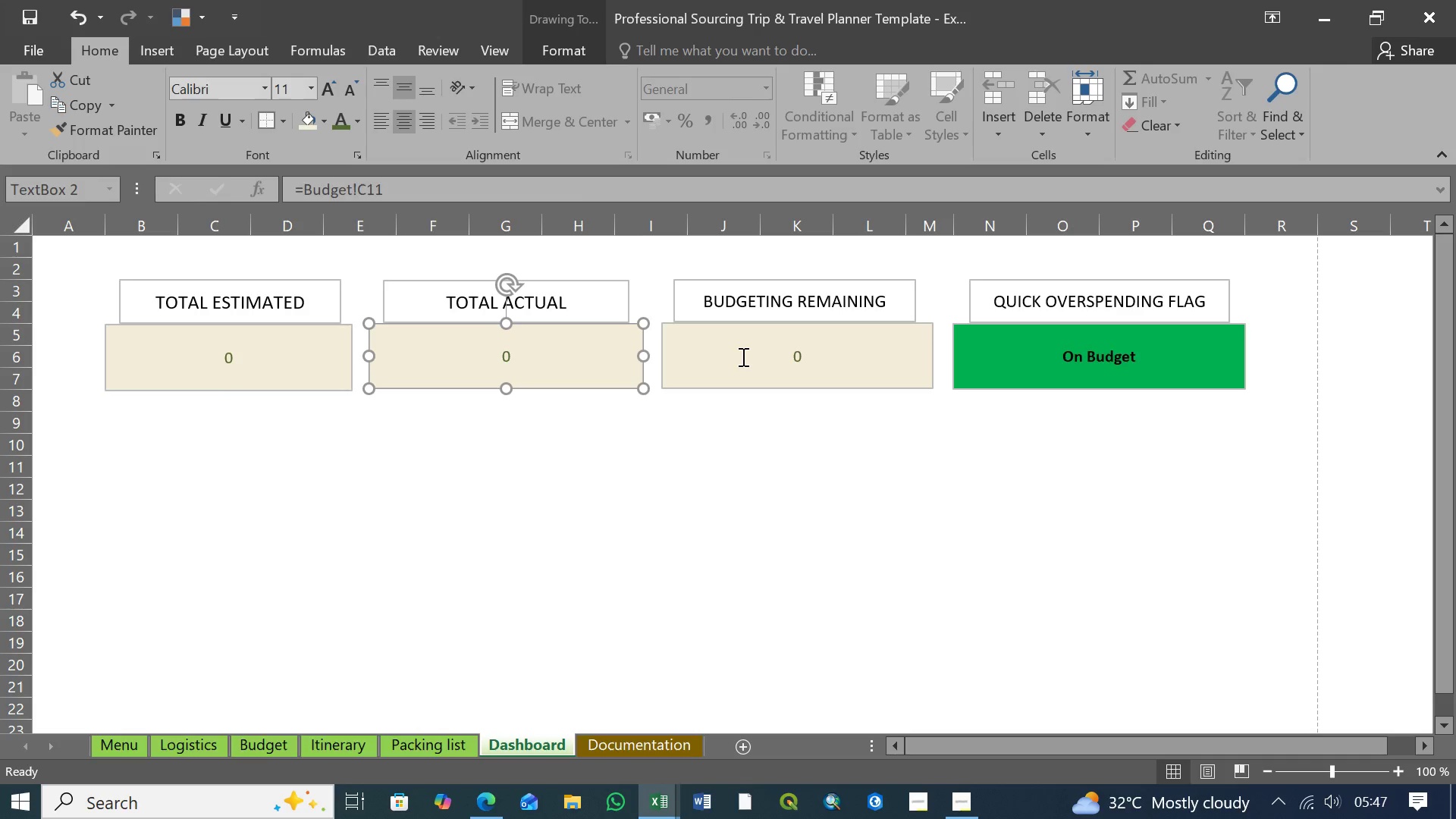 
left_click([742, 356])
 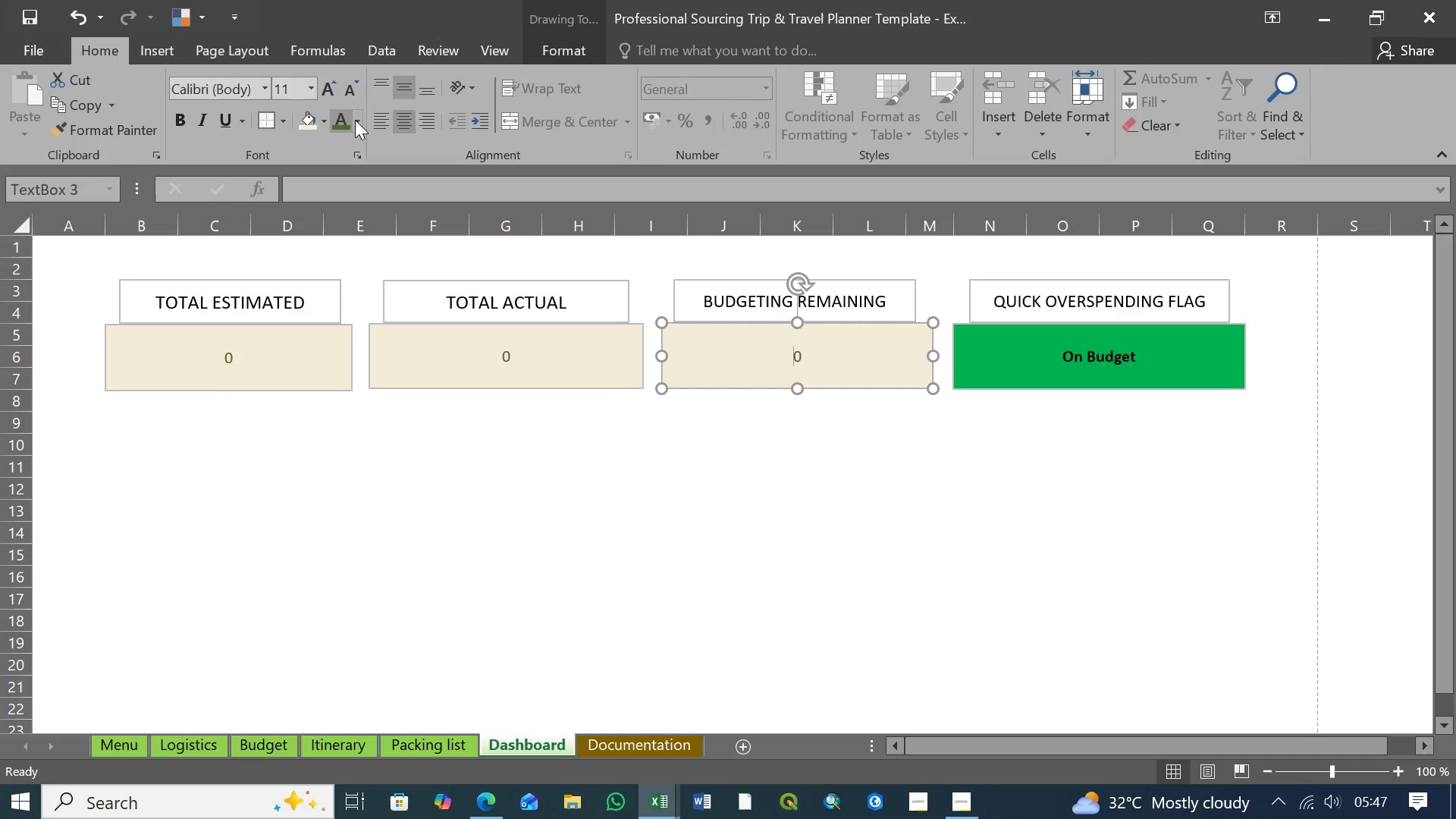 
left_click([359, 120])
 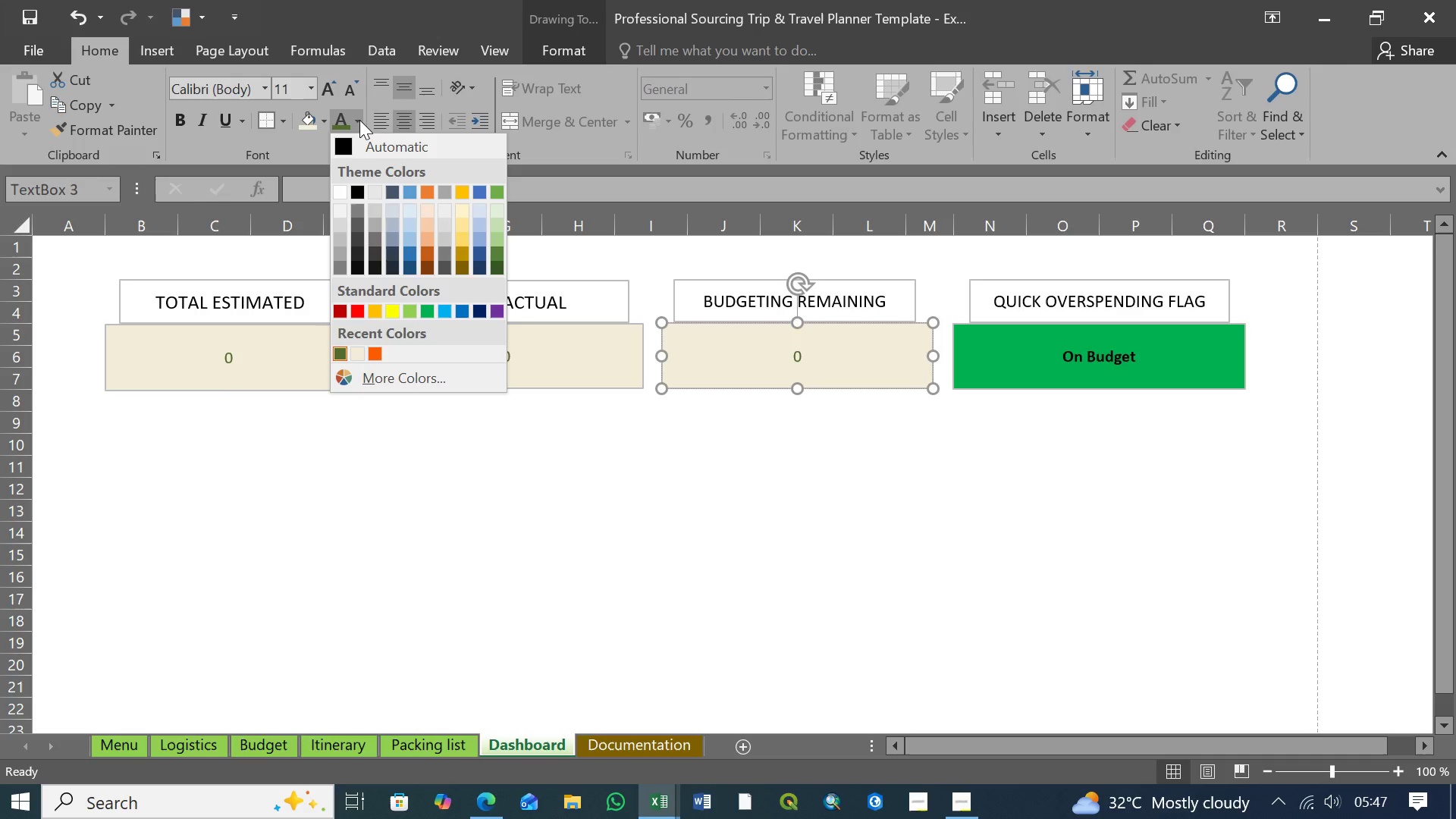 
left_click([359, 120])
 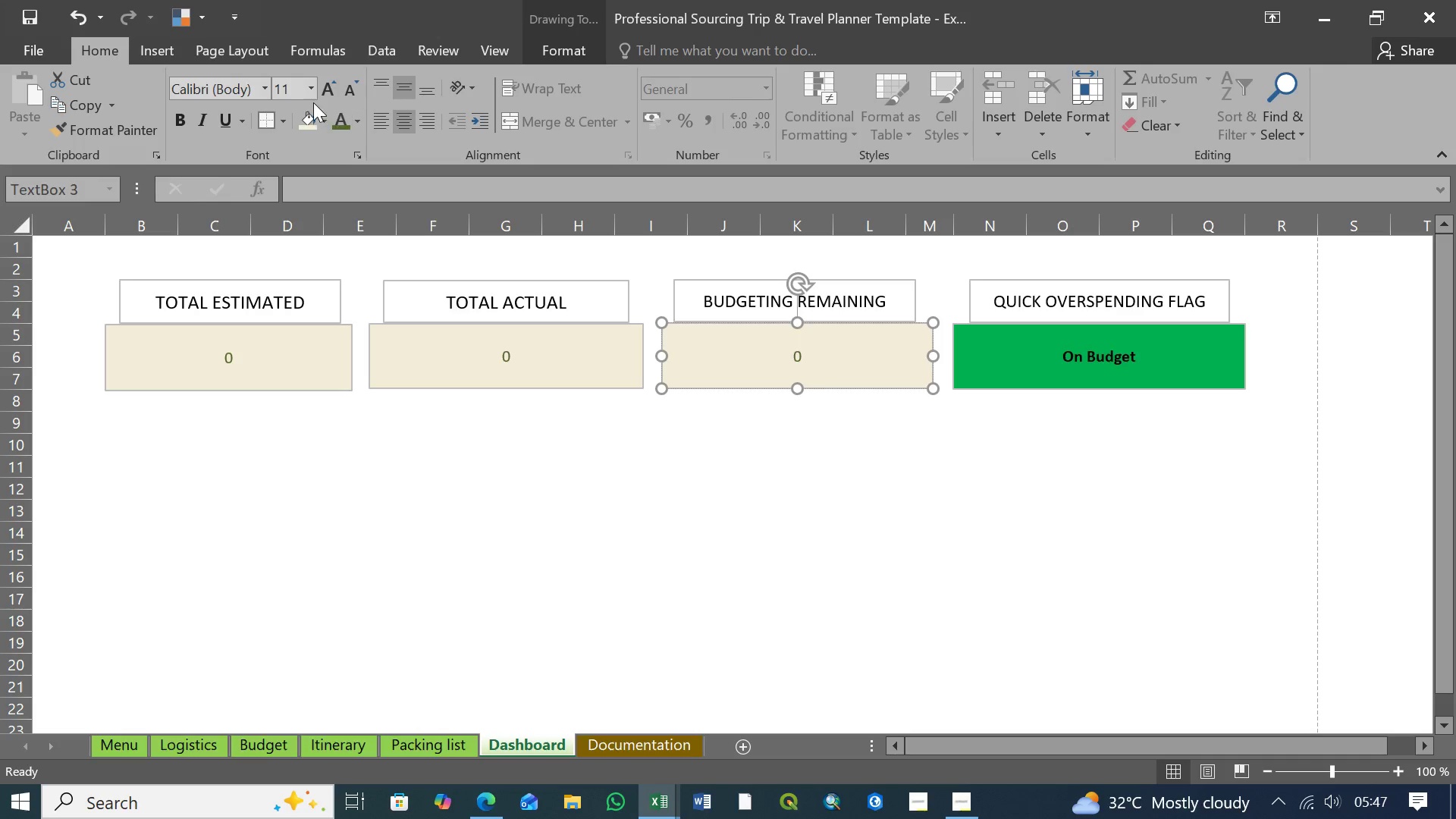 
left_click([312, 88])
 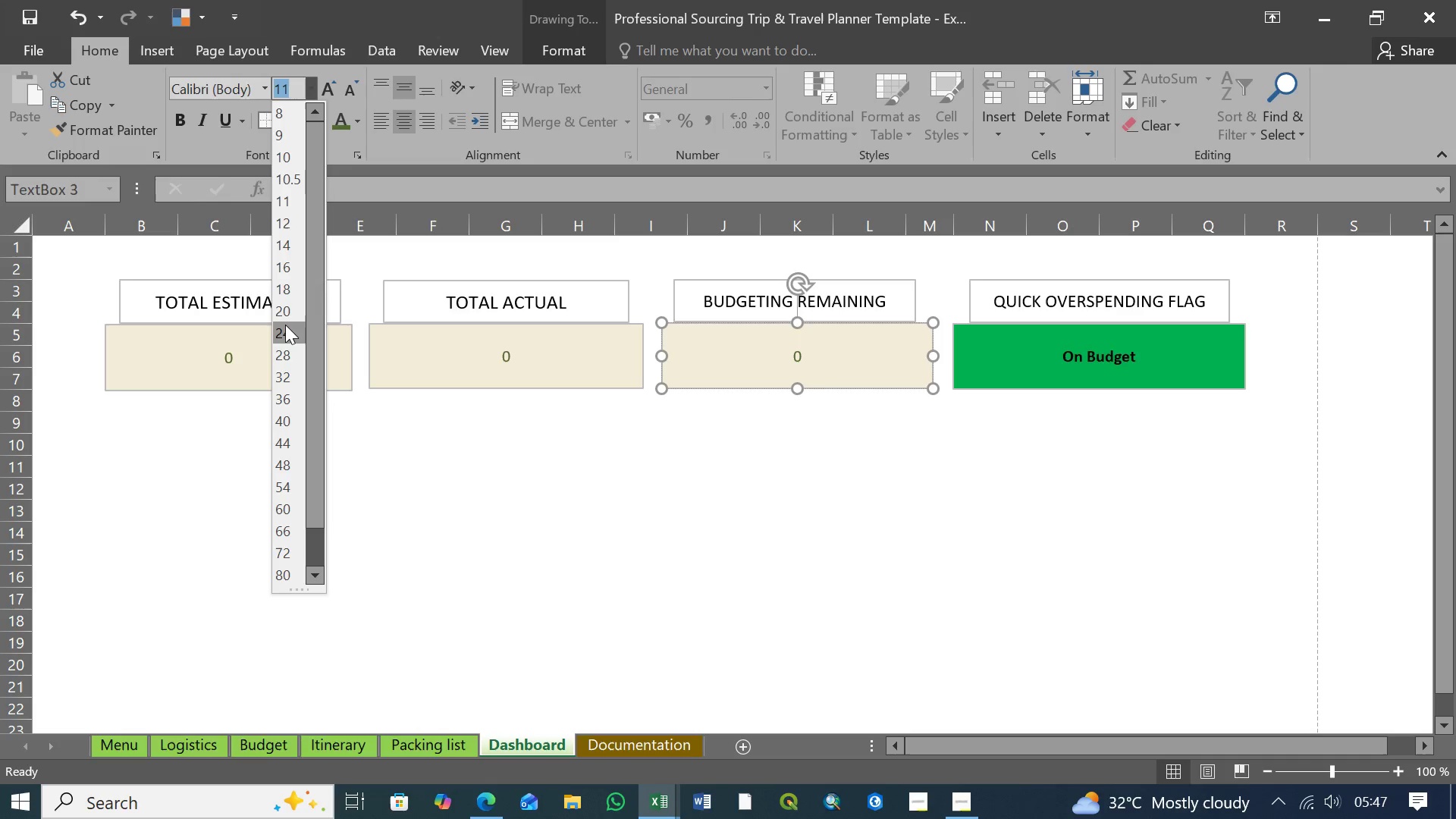 
left_click([285, 326])
 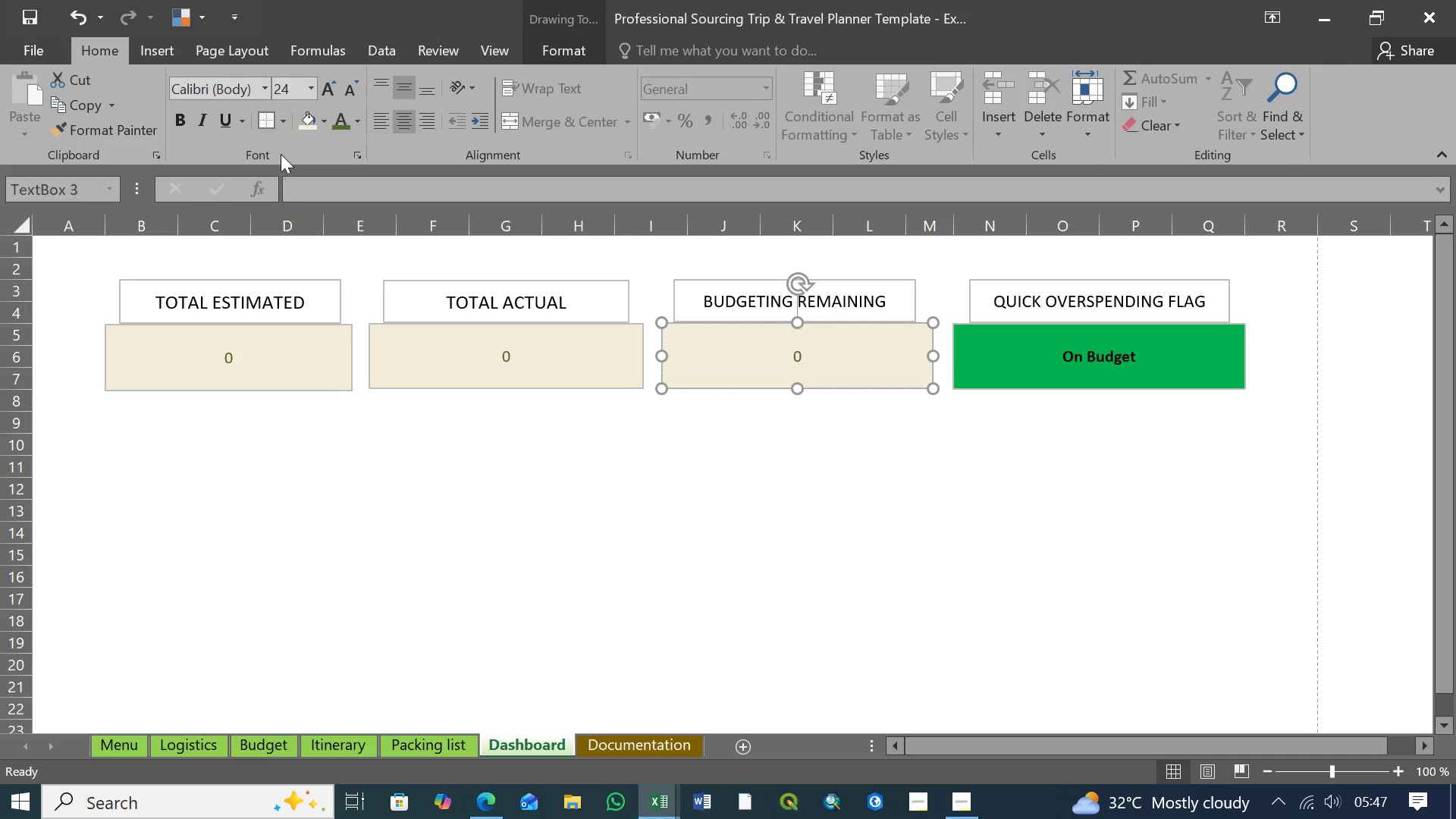 
mouse_move([315, 100])
 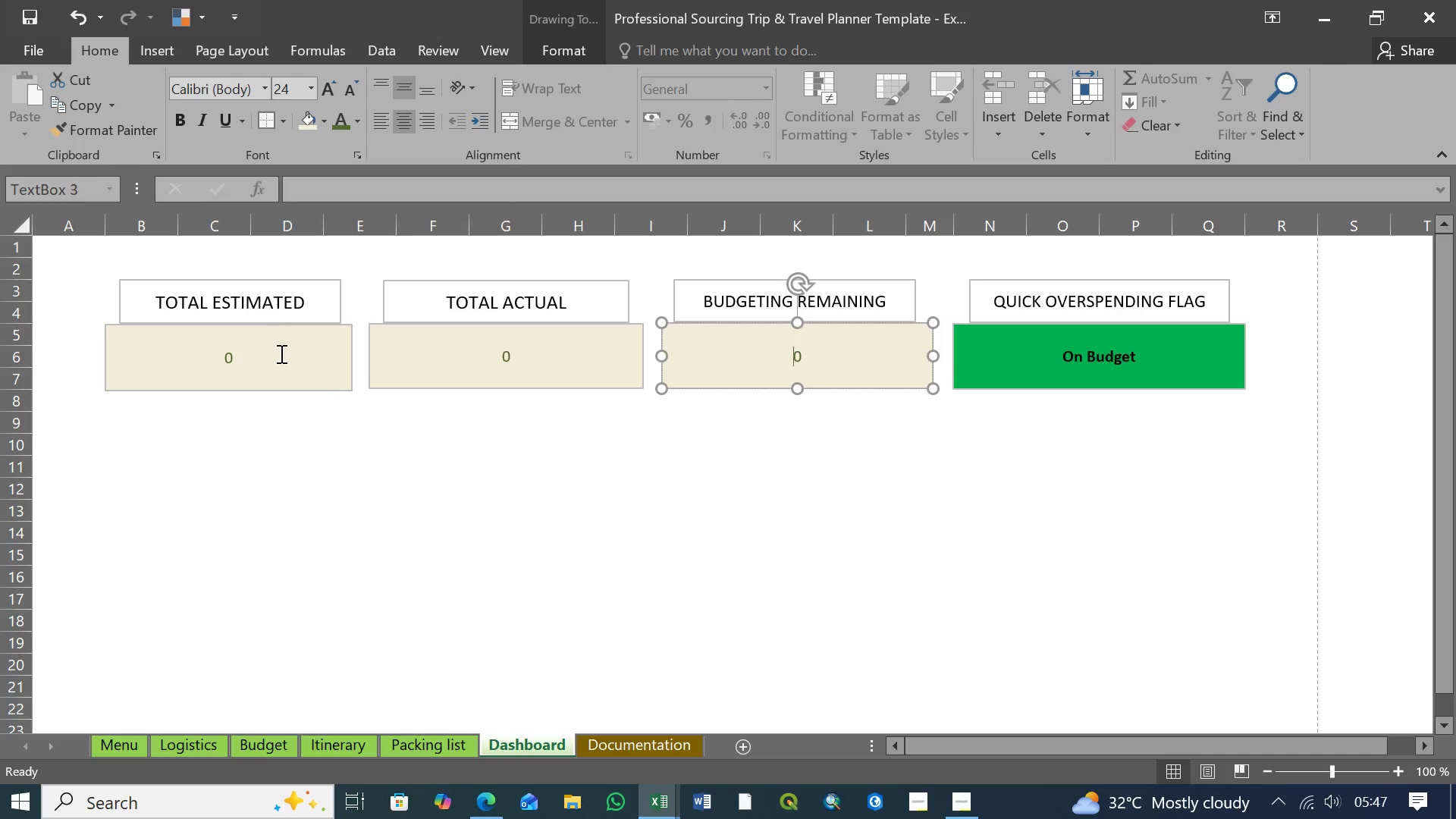 
left_click([280, 353])
 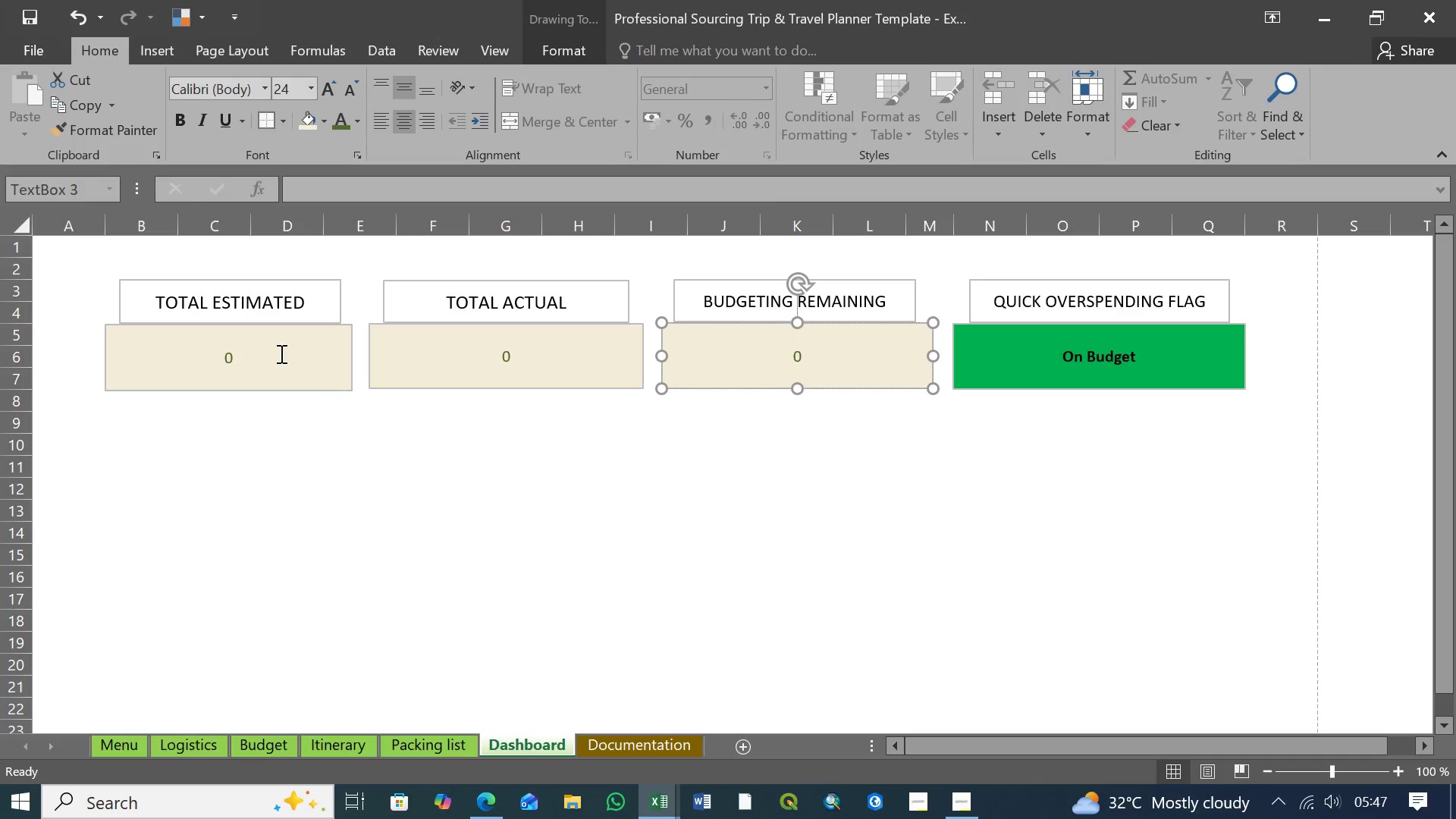 
left_click([280, 353])
 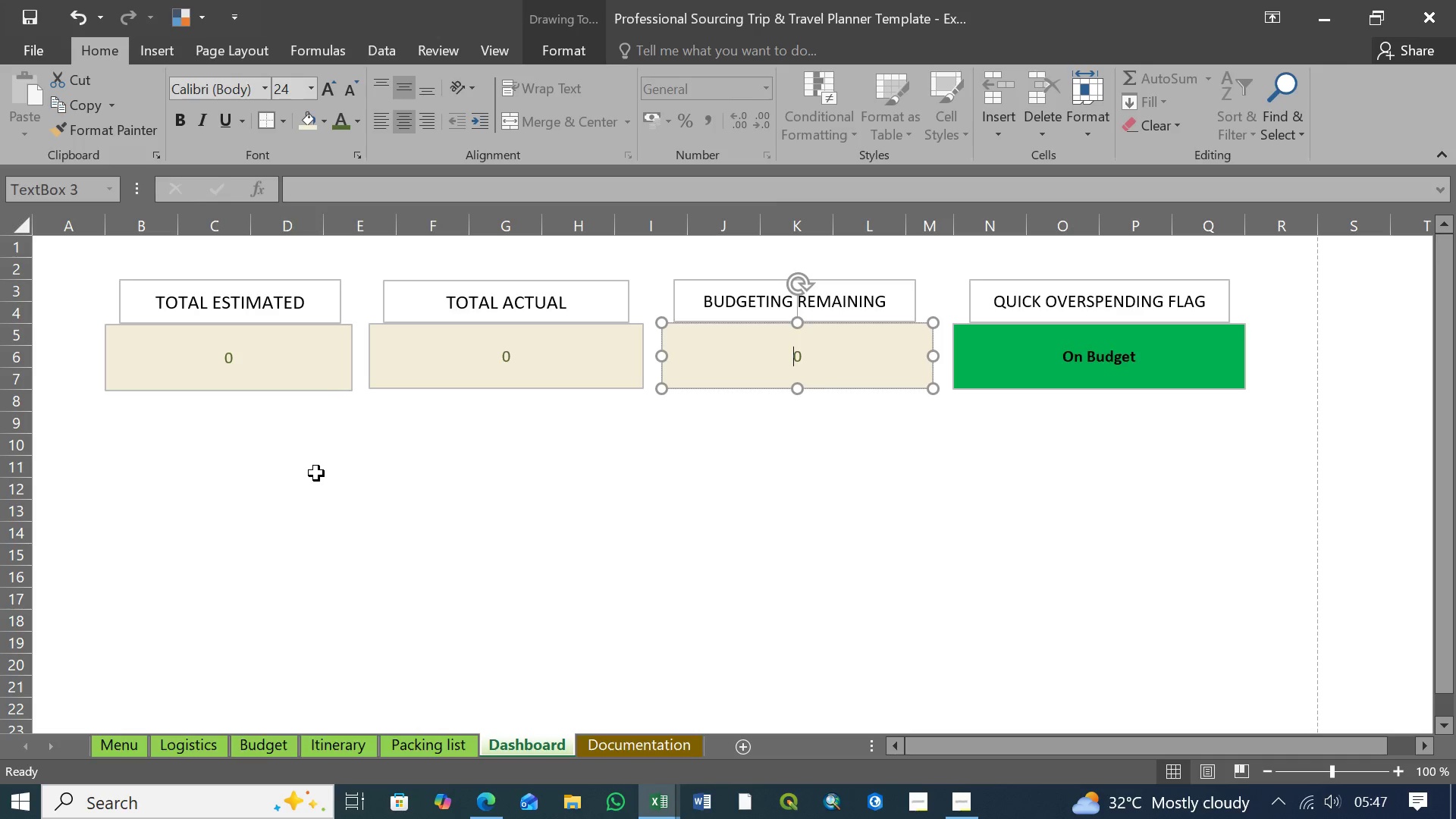 
left_click([315, 473])
 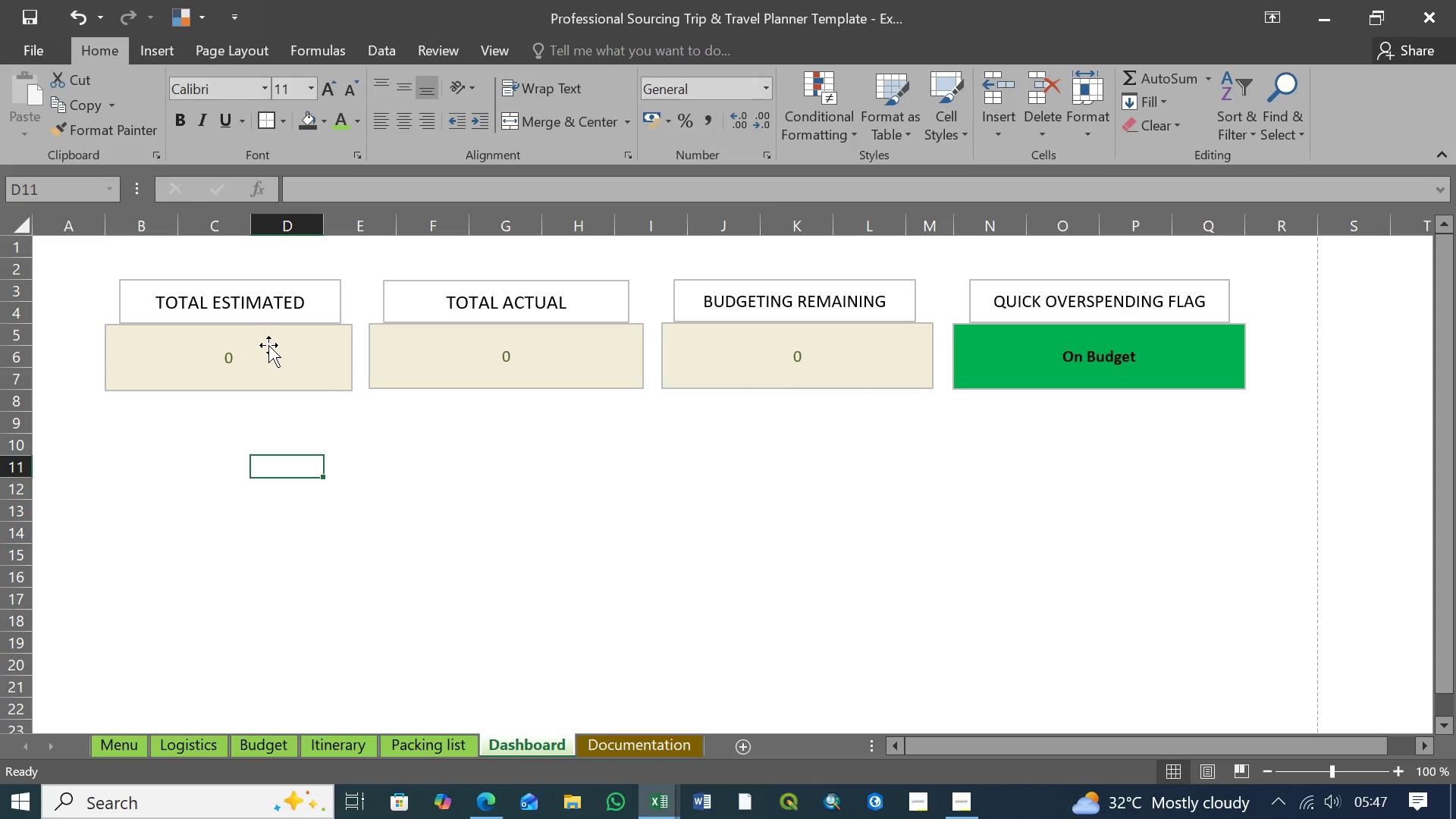 
left_click([268, 345])
 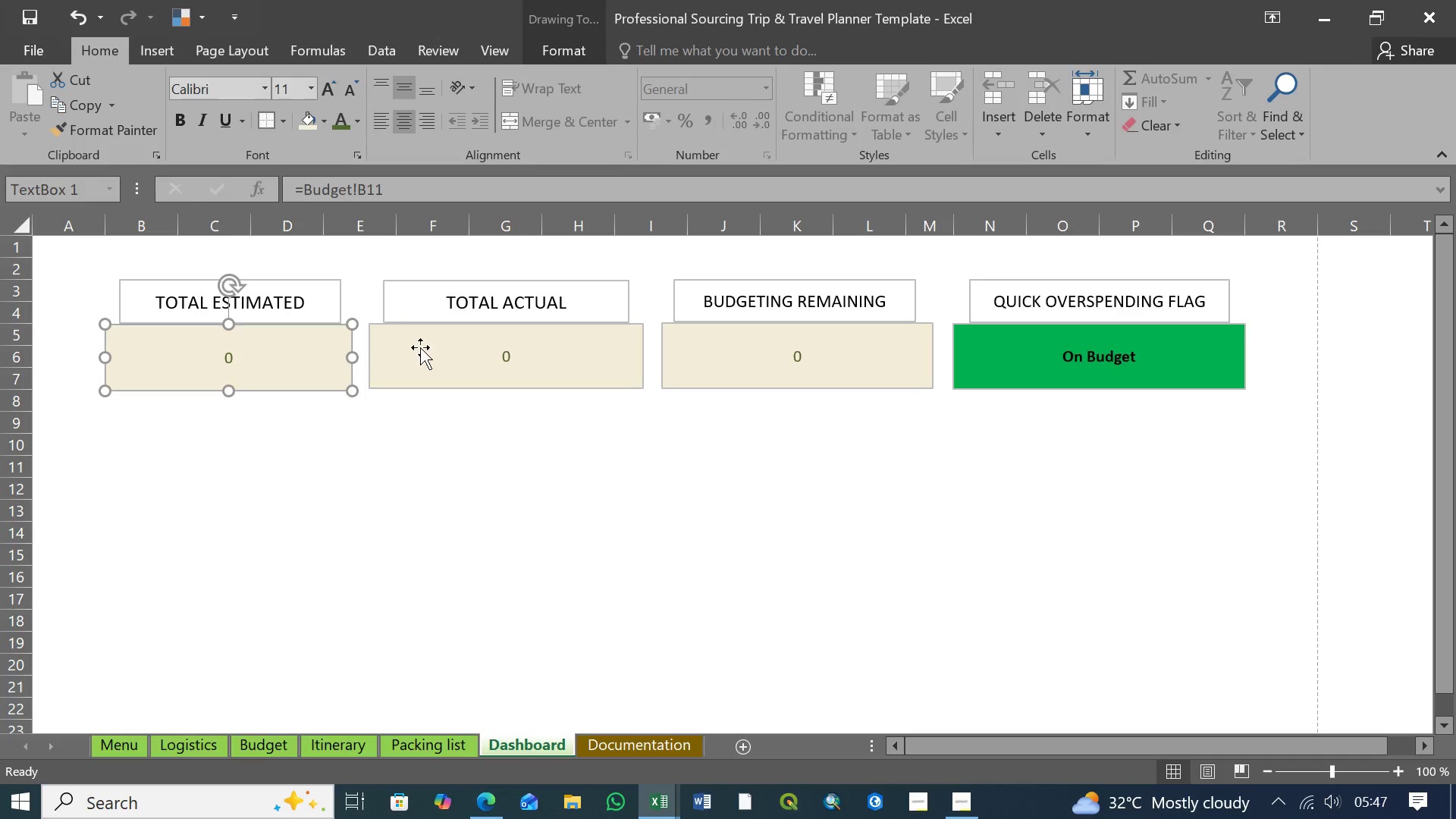 
left_click([422, 347])
 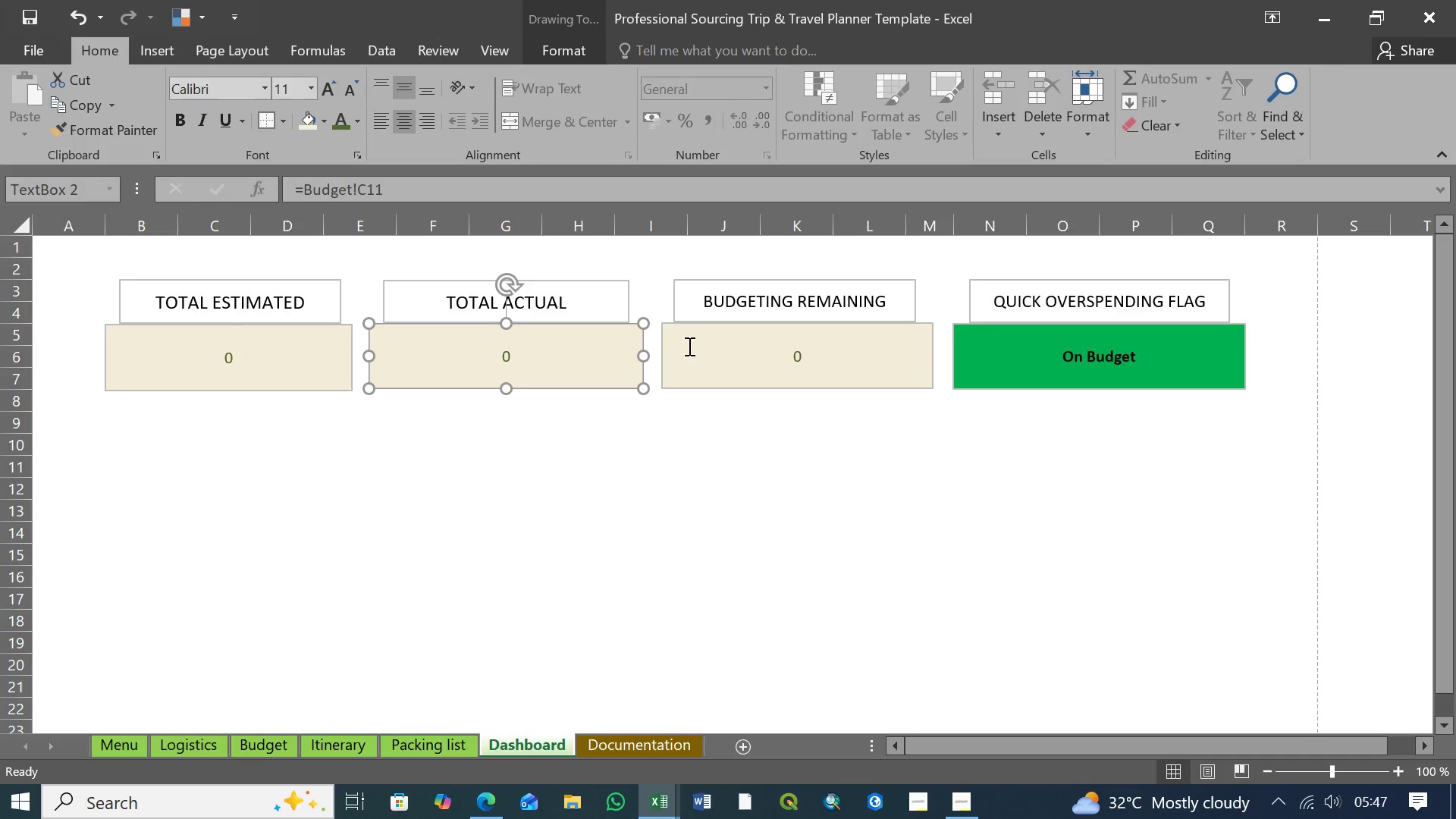 
left_click([698, 346])
 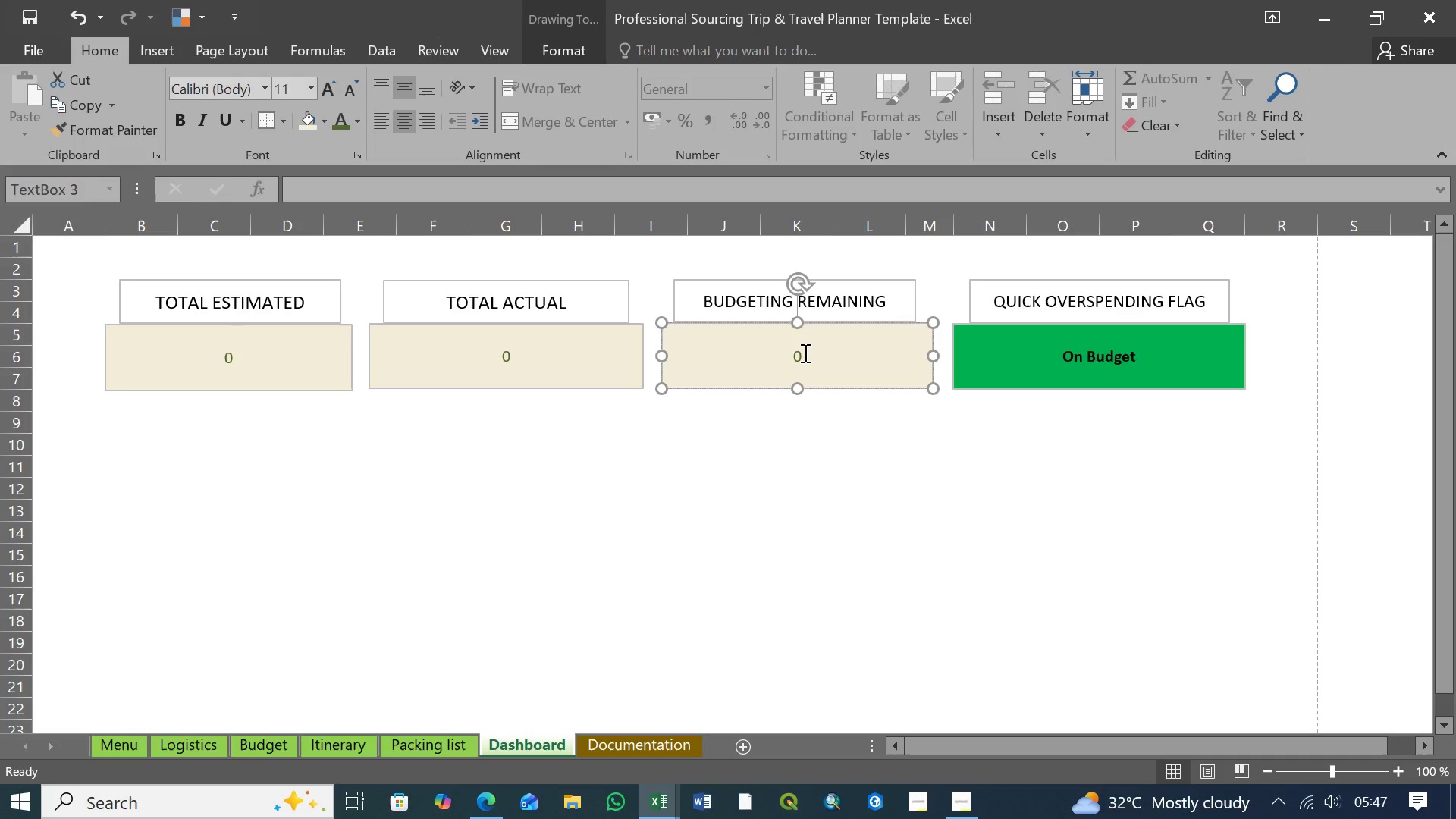 
left_click_drag(start_coordinate=[804, 353], to_coordinate=[789, 354])
 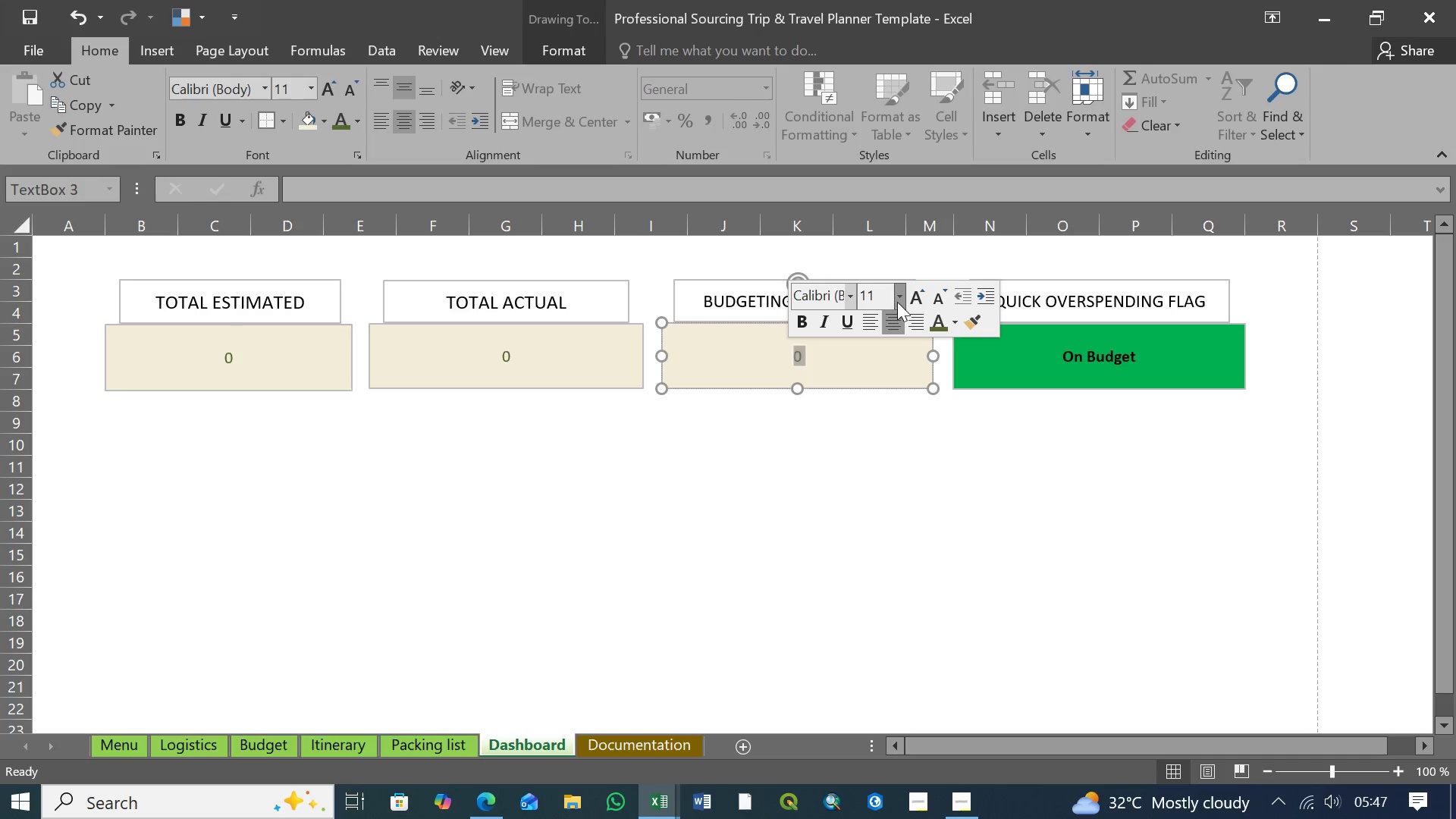 
left_click([898, 301])
 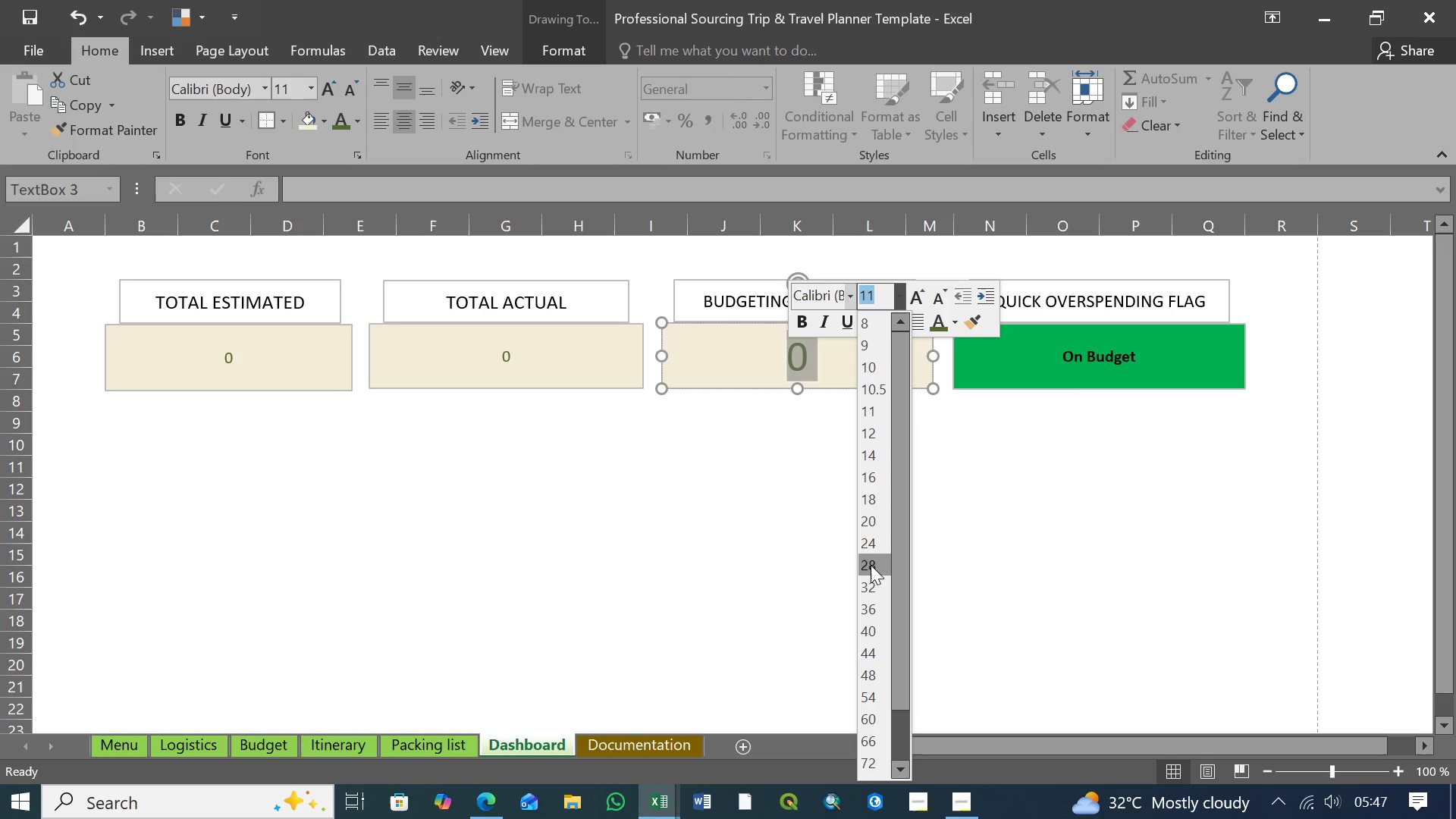 
wait(9.72)
 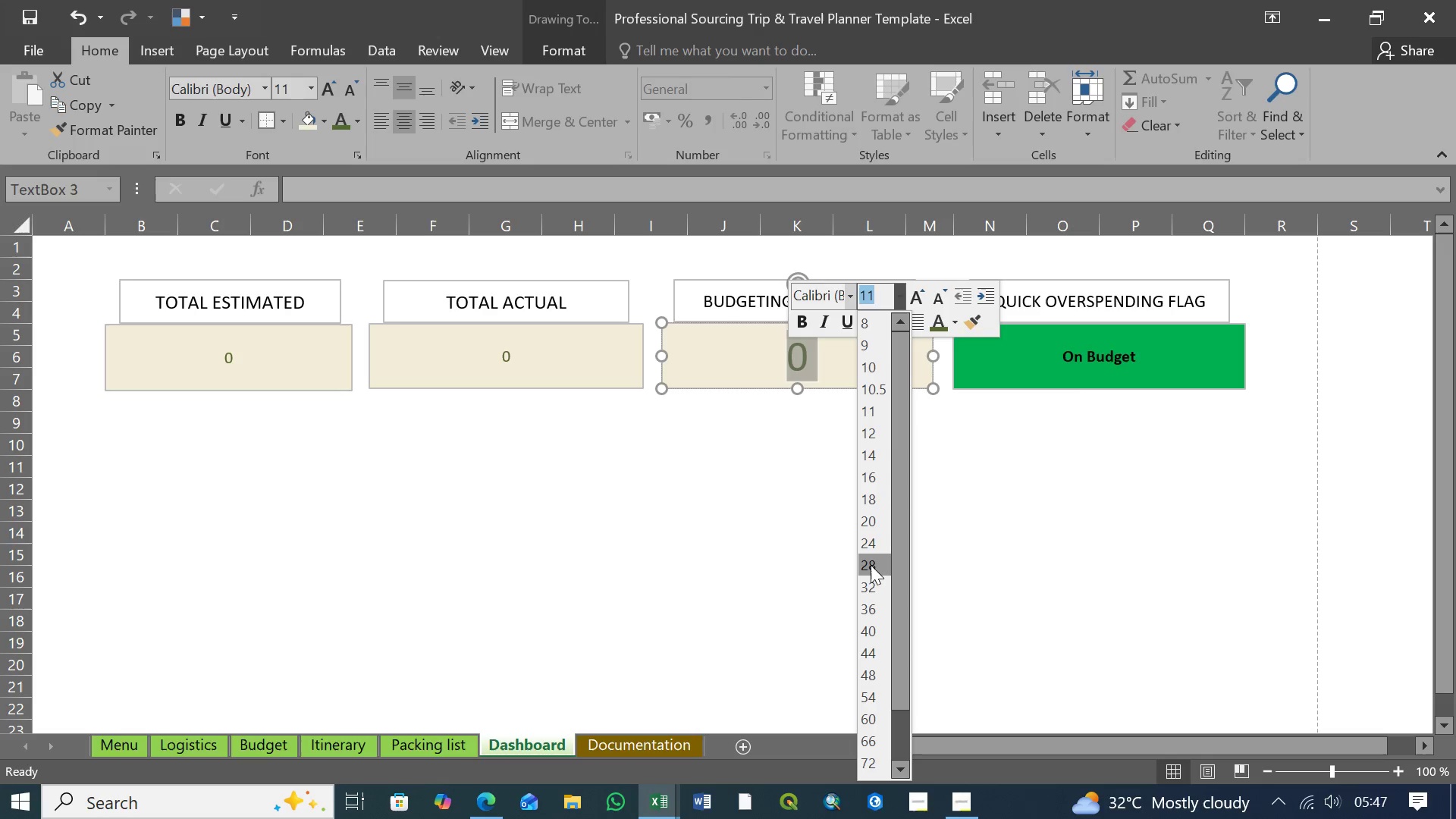 
left_click([874, 628])
 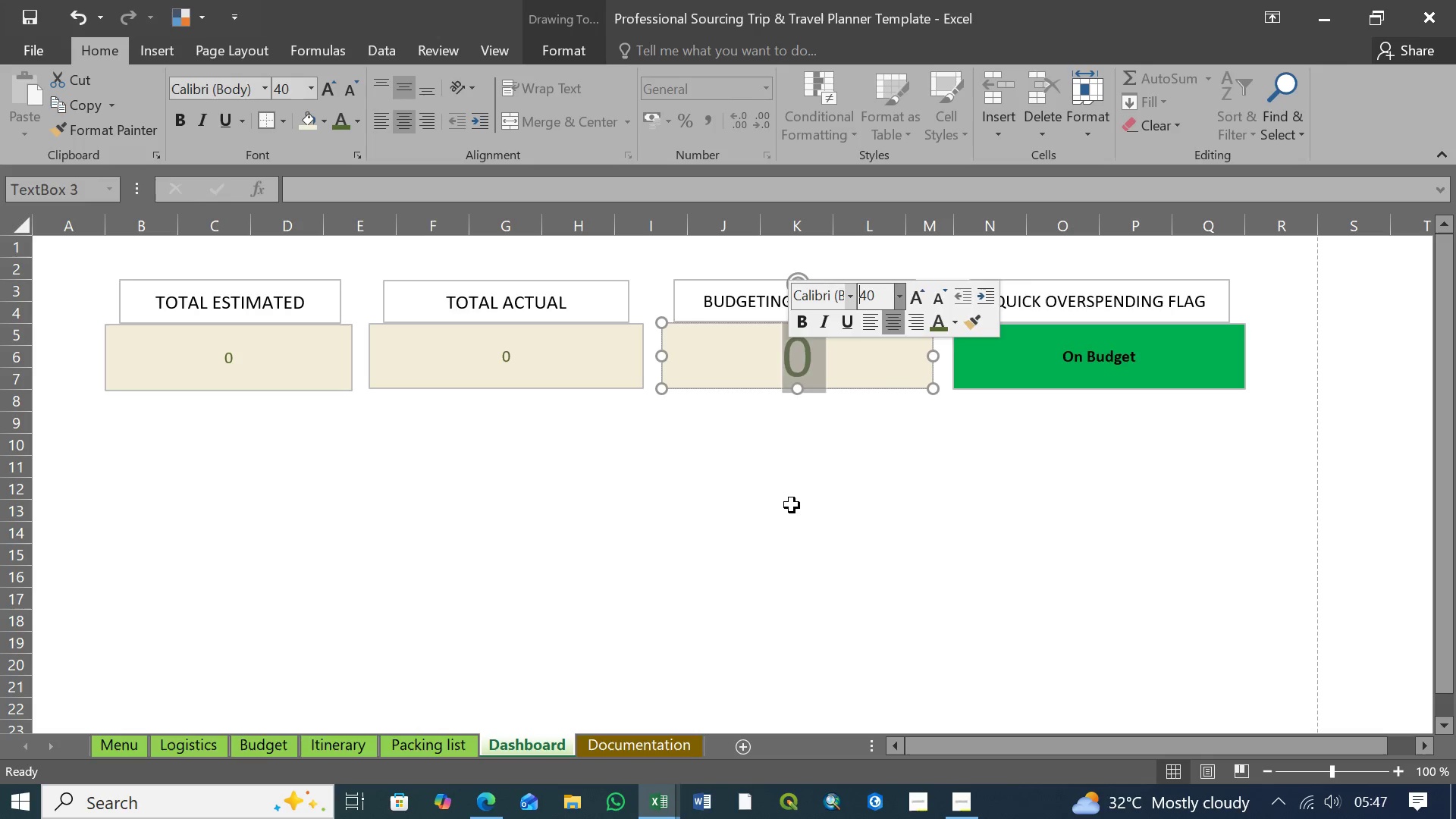 
left_click([790, 502])
 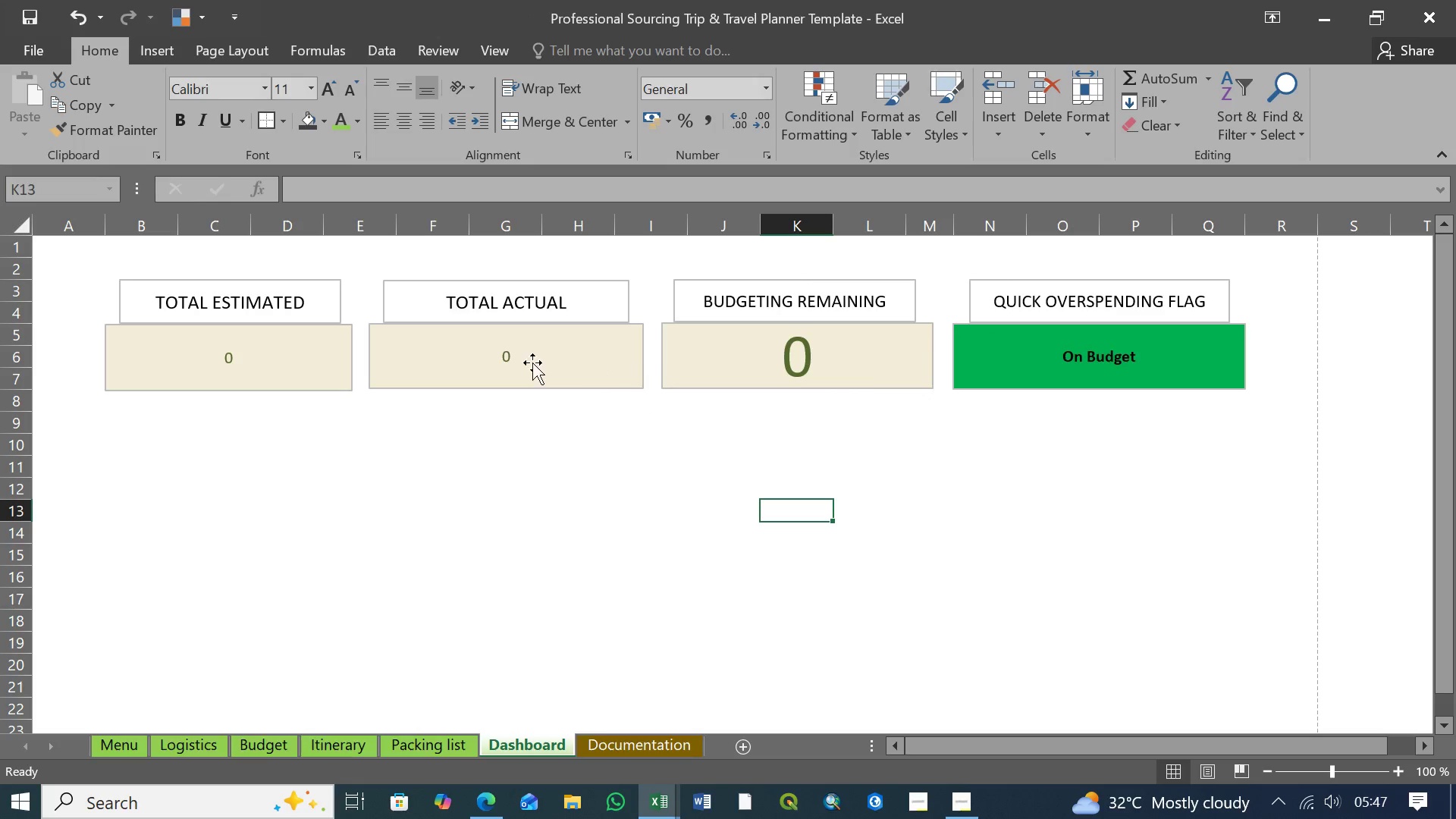 
left_click([510, 352])
 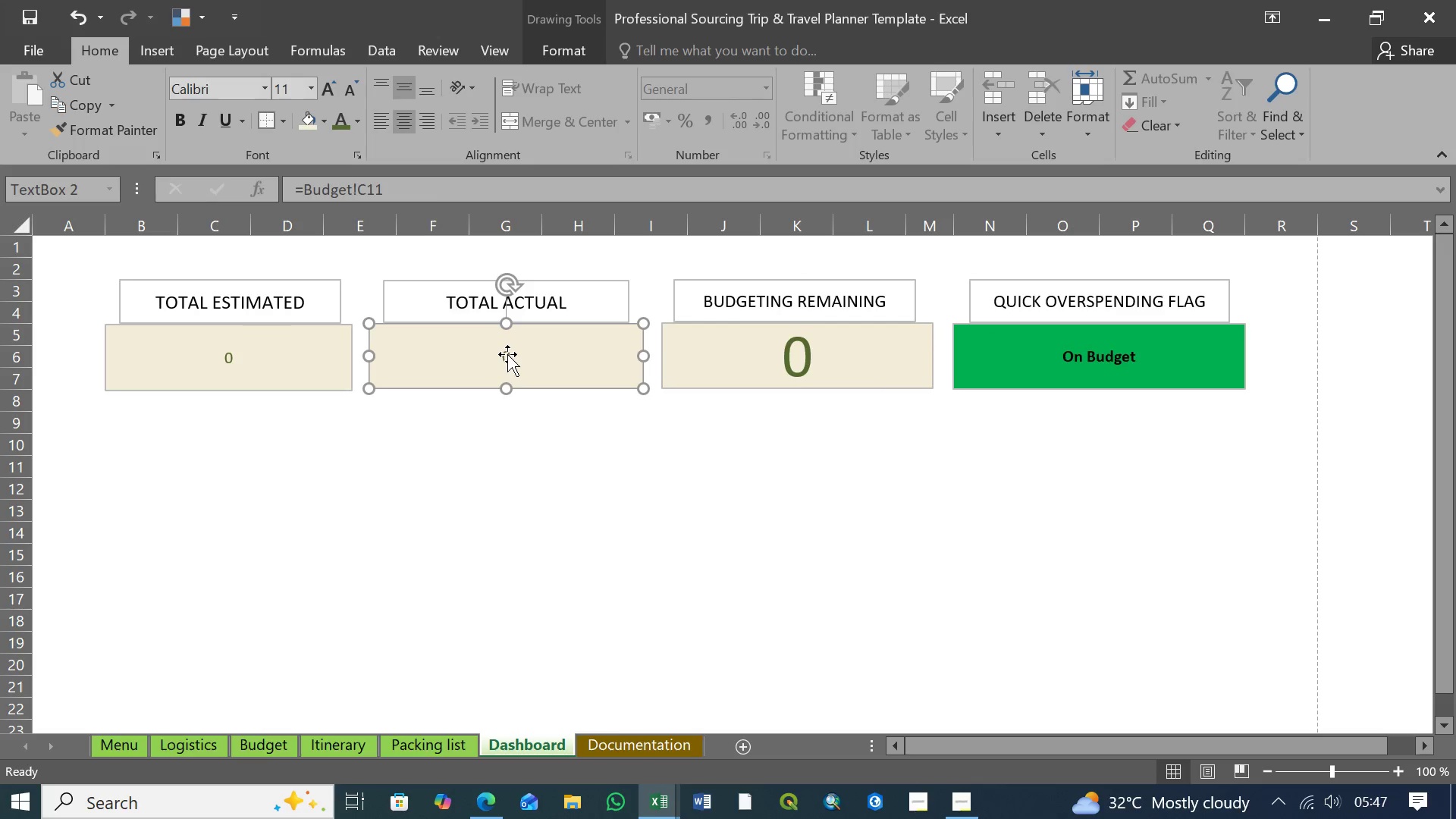 
double_click([507, 354])
 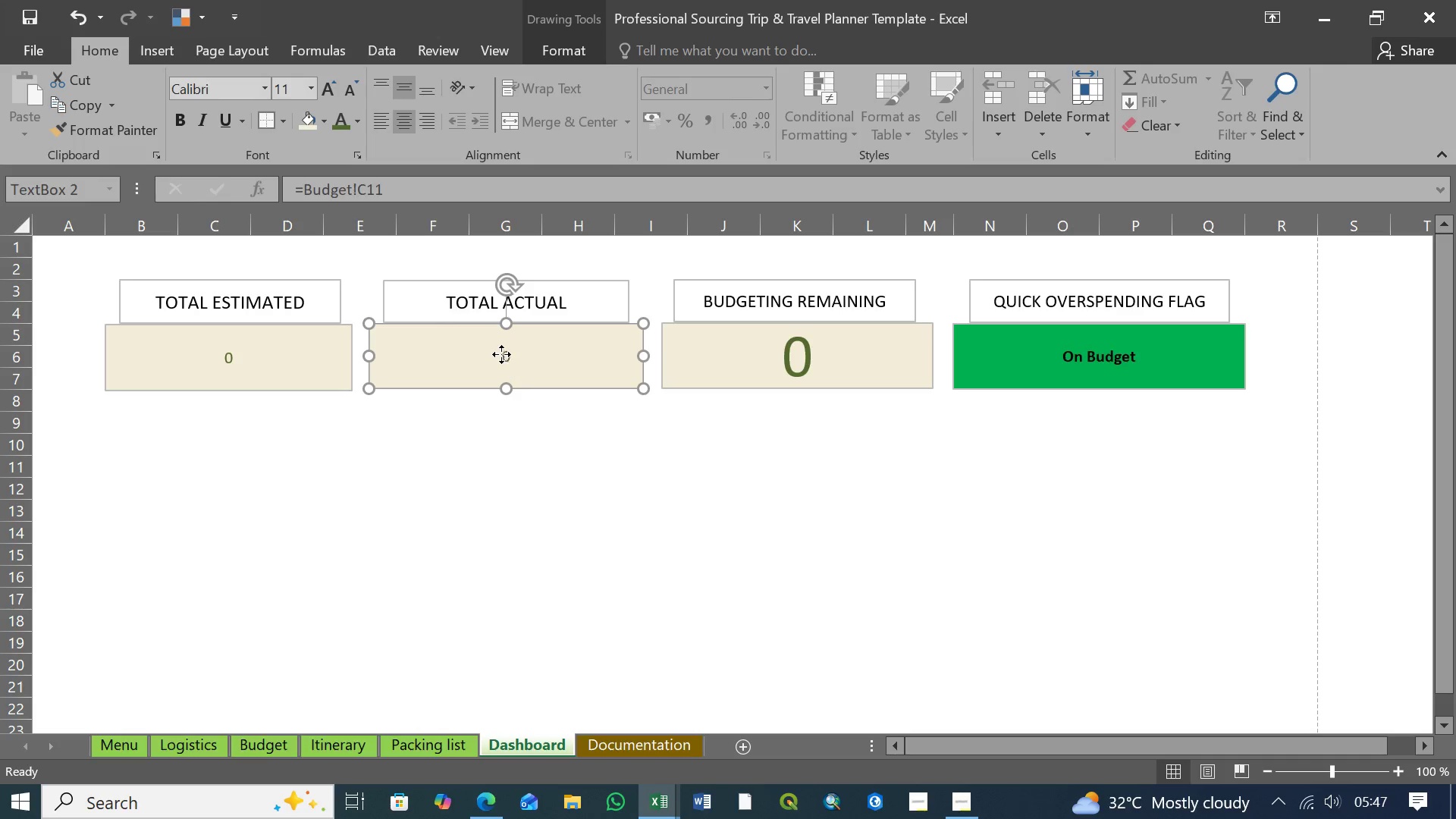 
left_click([501, 354])
 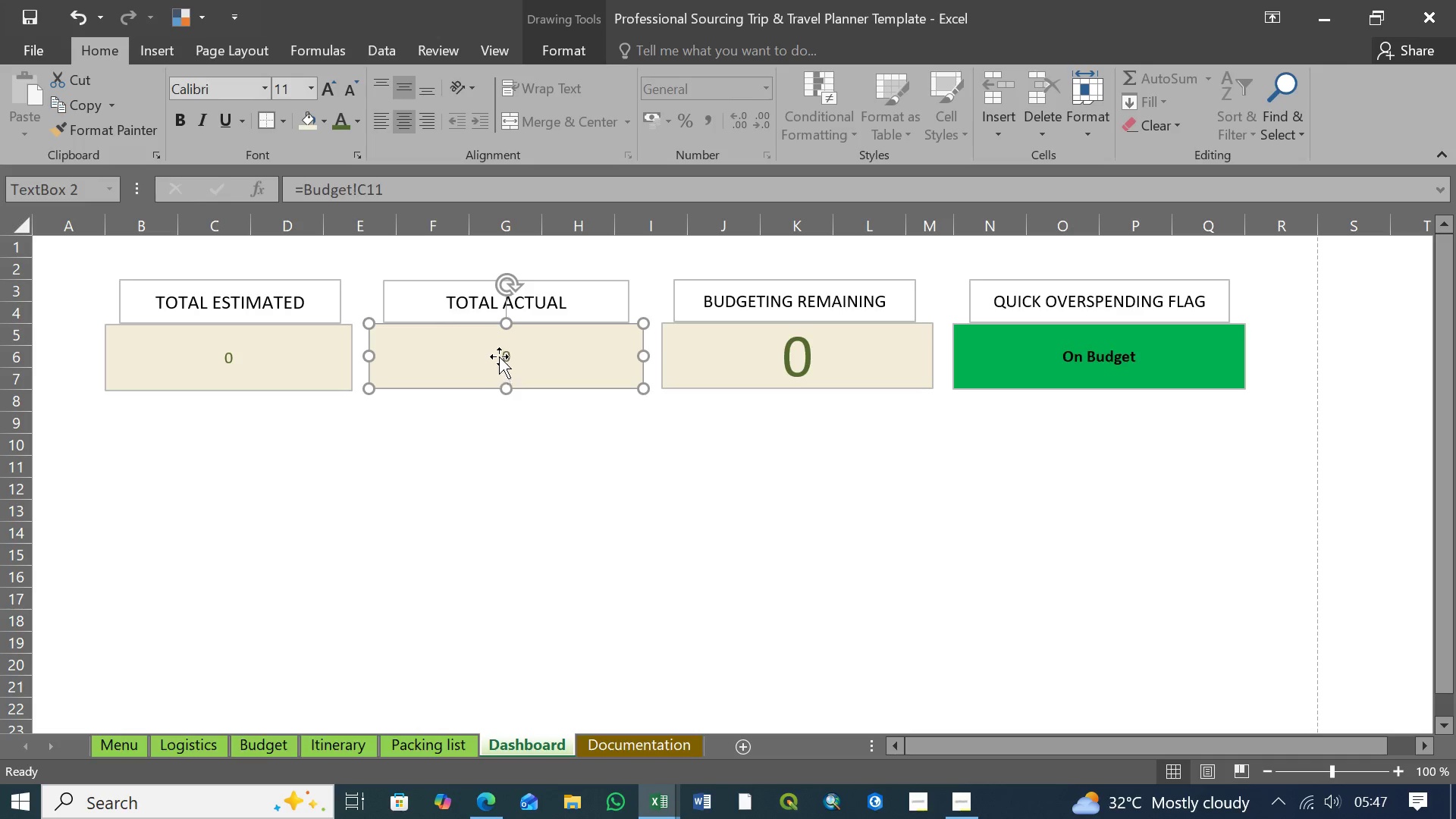 
left_click([499, 356])
 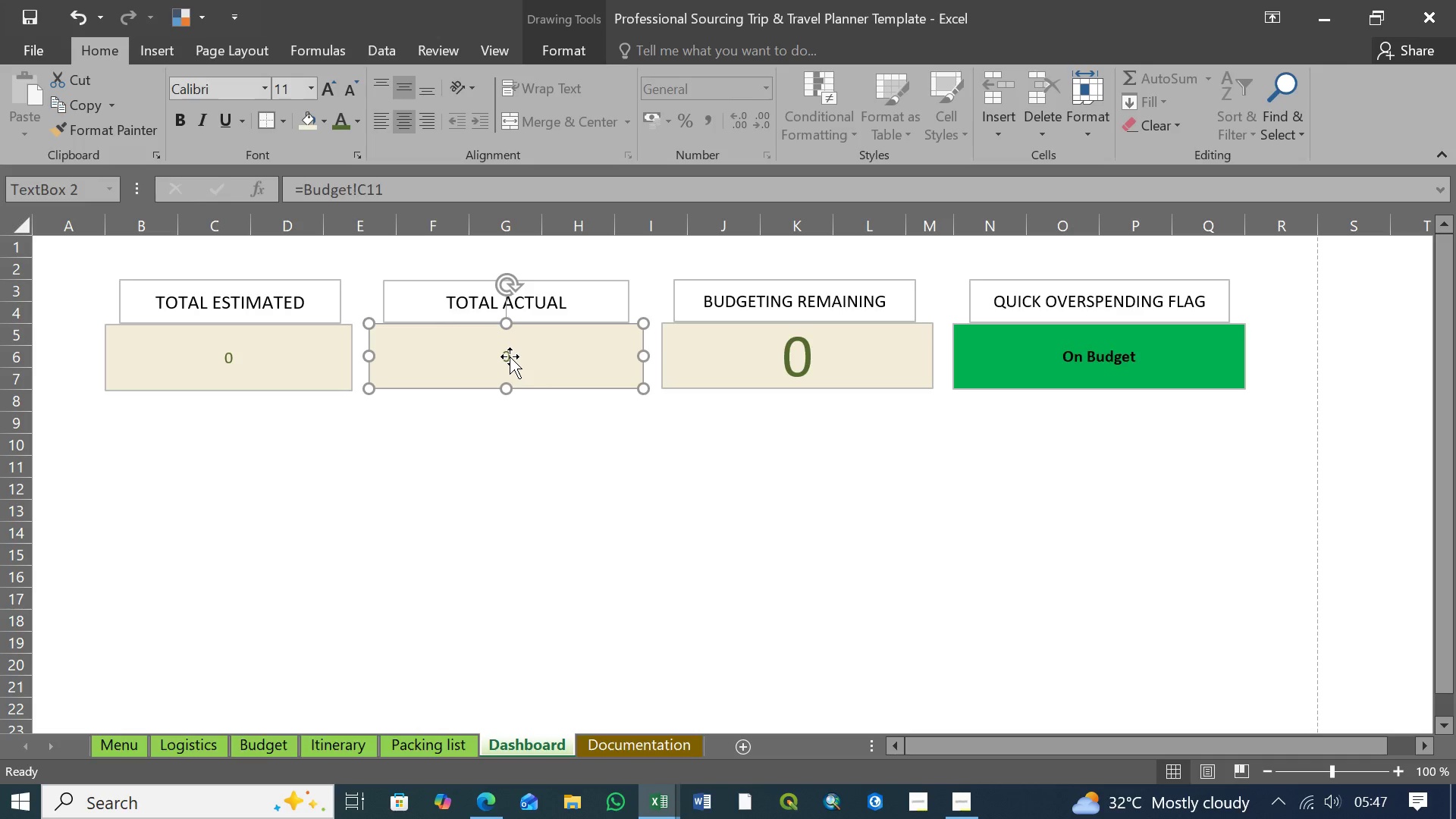 
left_click([510, 356])
 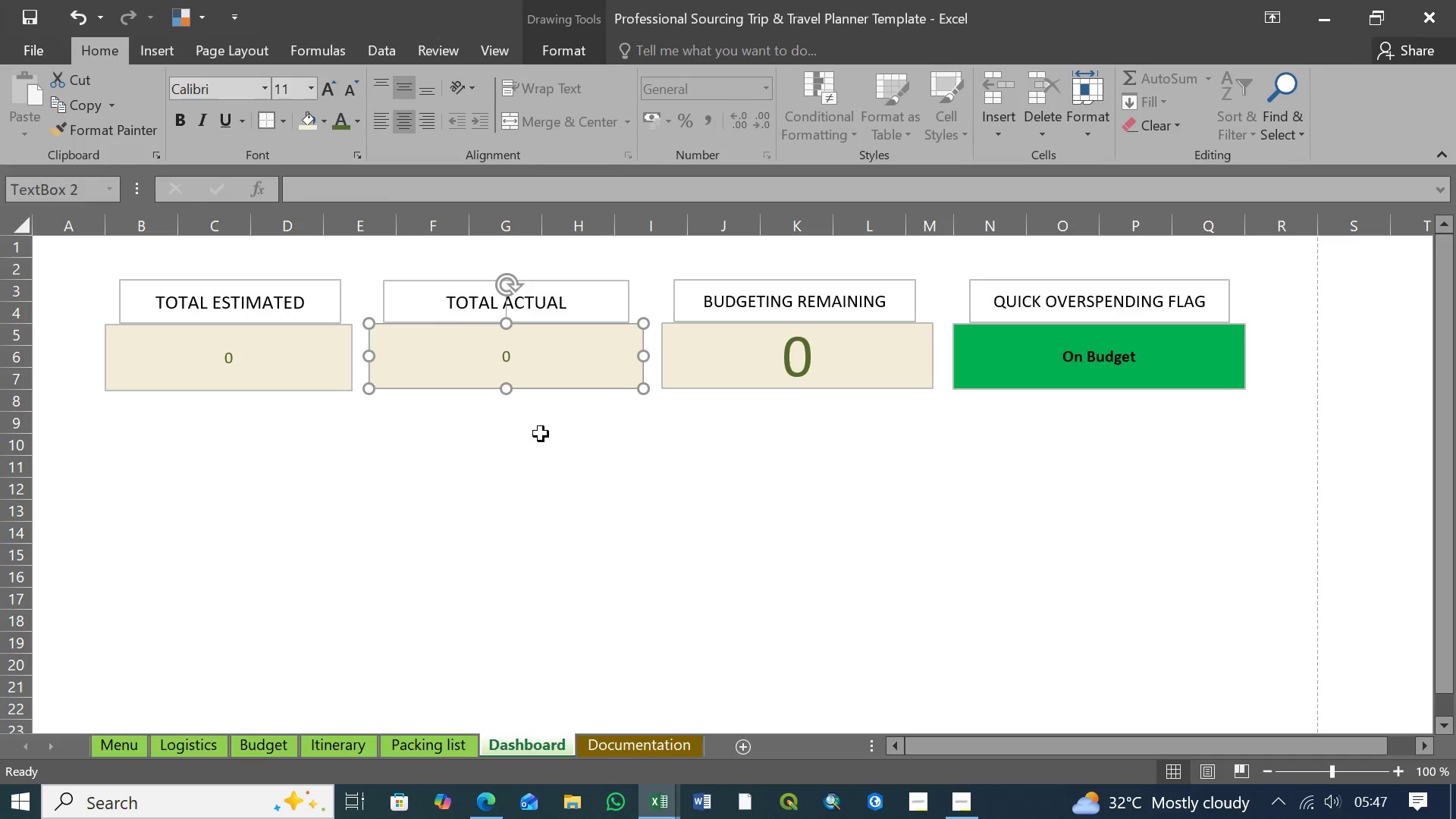 
left_click([541, 434])
 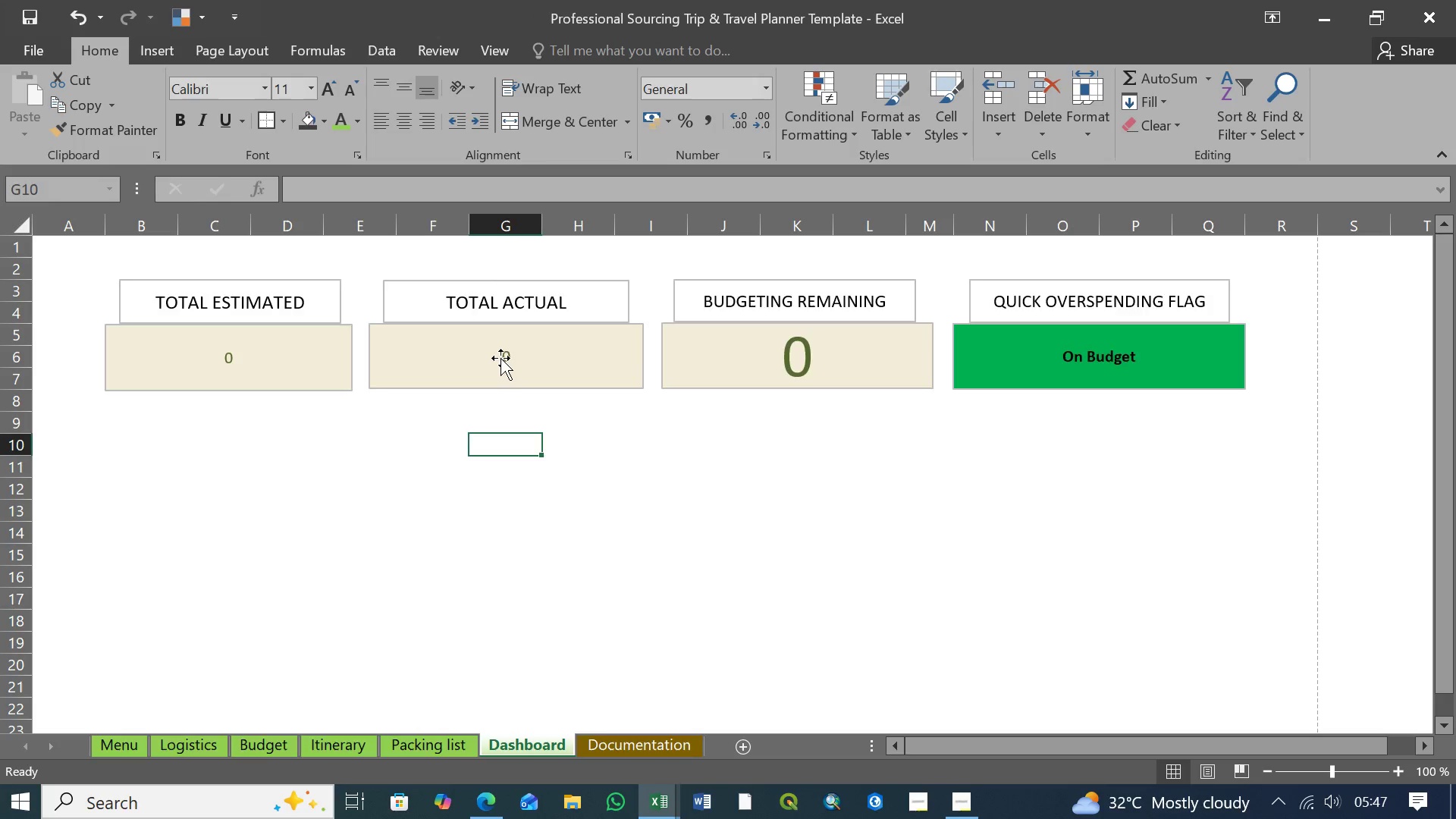 
left_click([500, 358])
 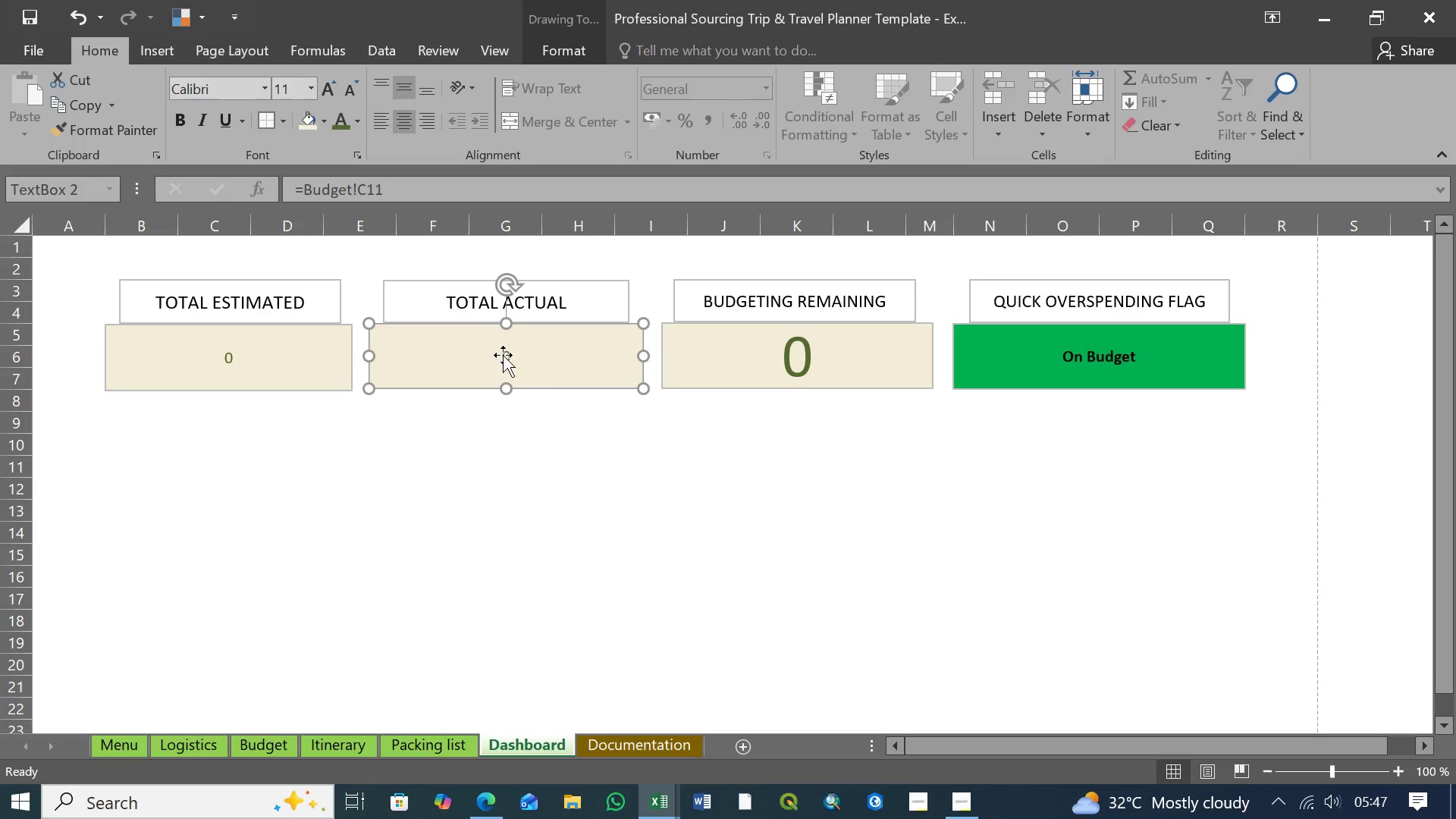 
double_click([503, 355])
 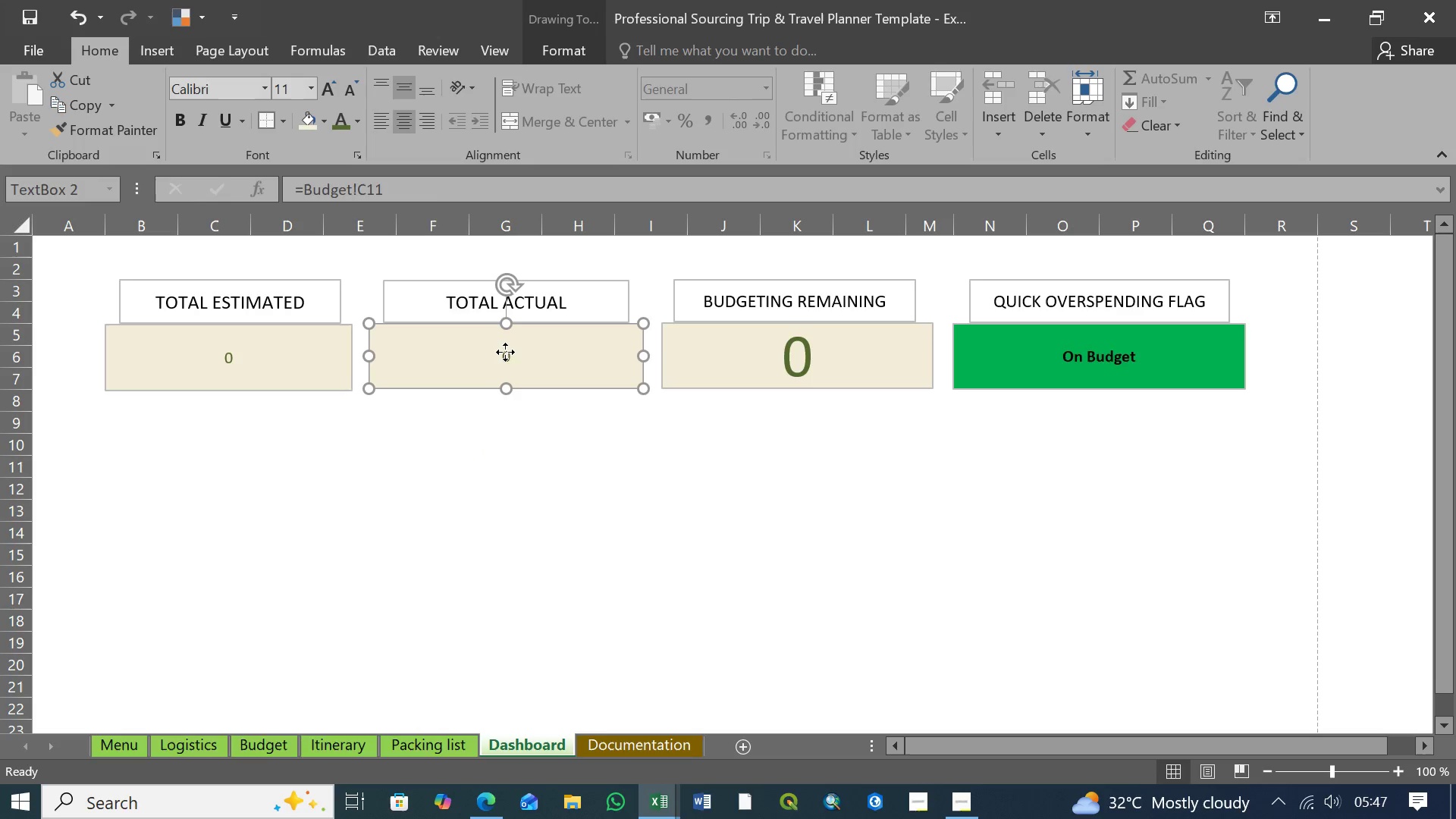 
triple_click([505, 352])
 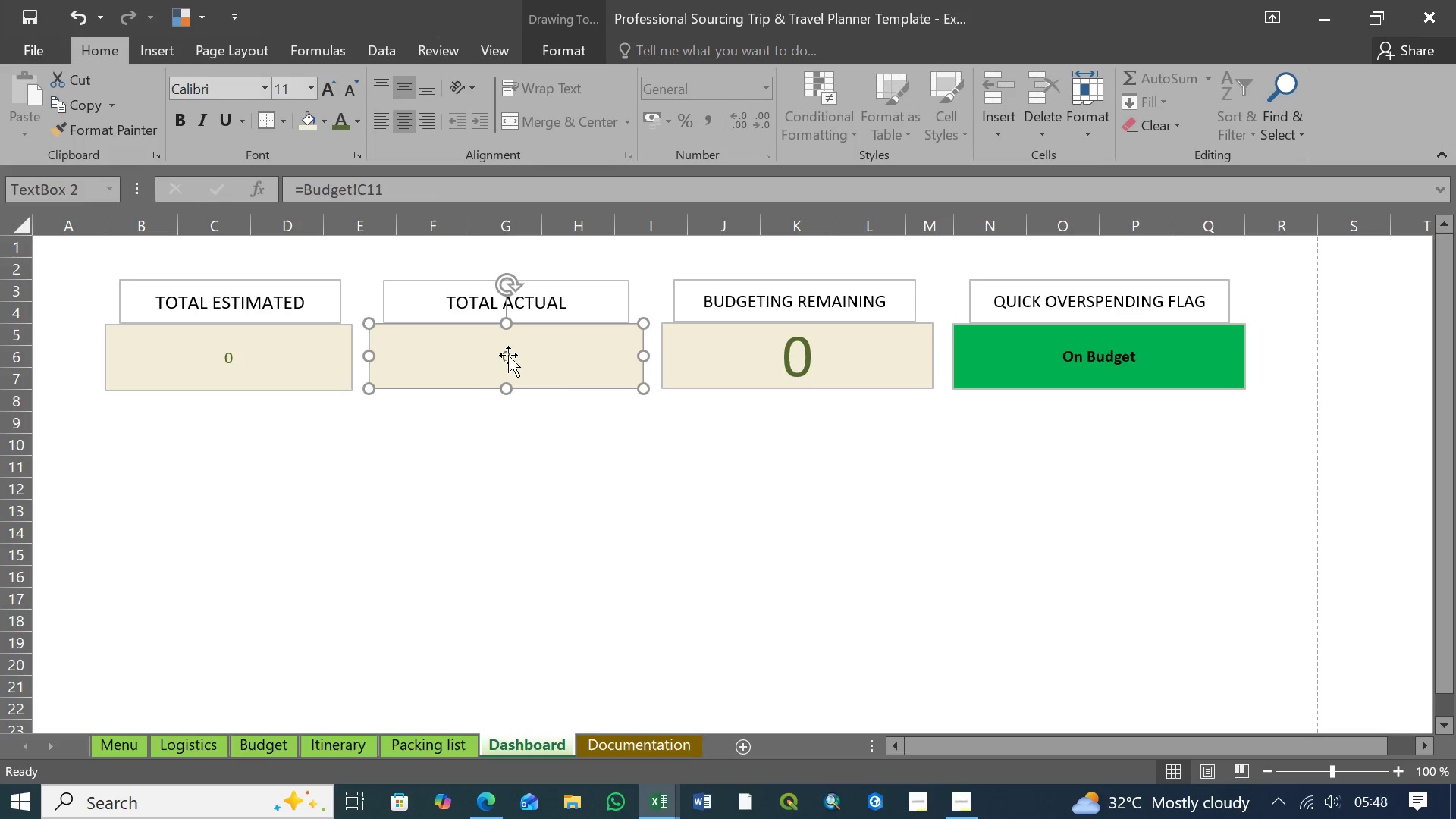 
triple_click([508, 355])
 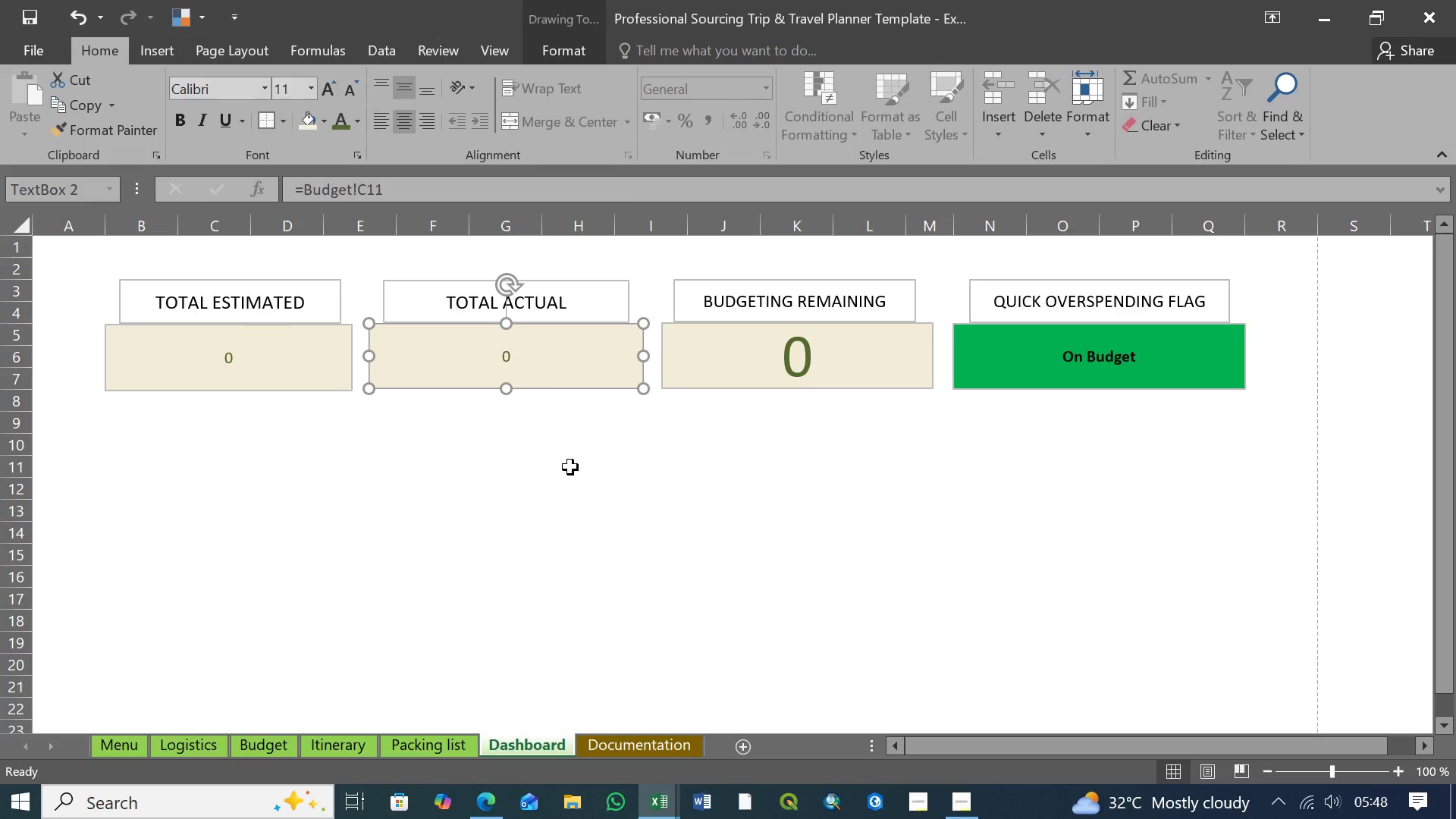 
wait(7.33)
 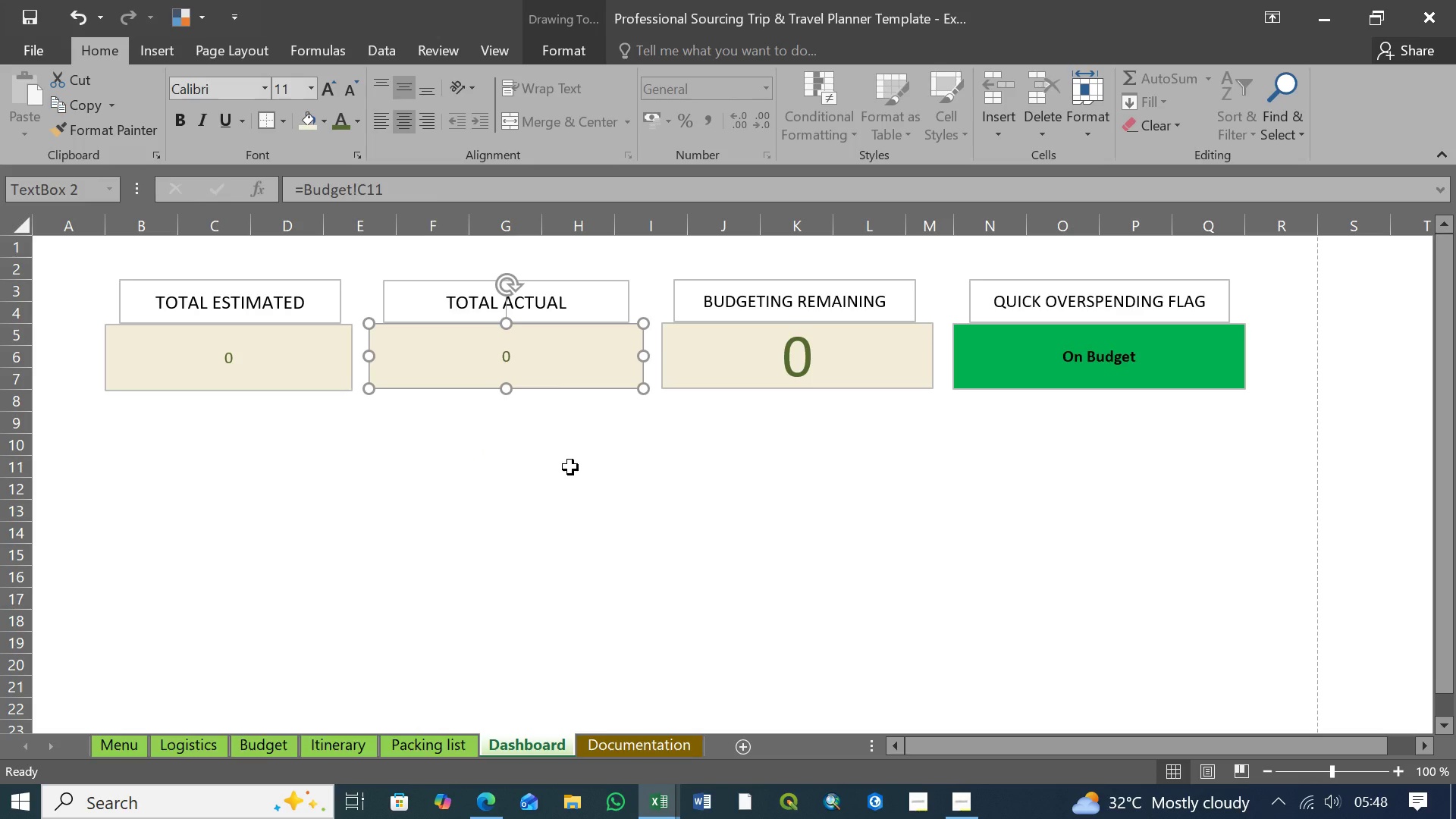 
double_click([281, 363])
 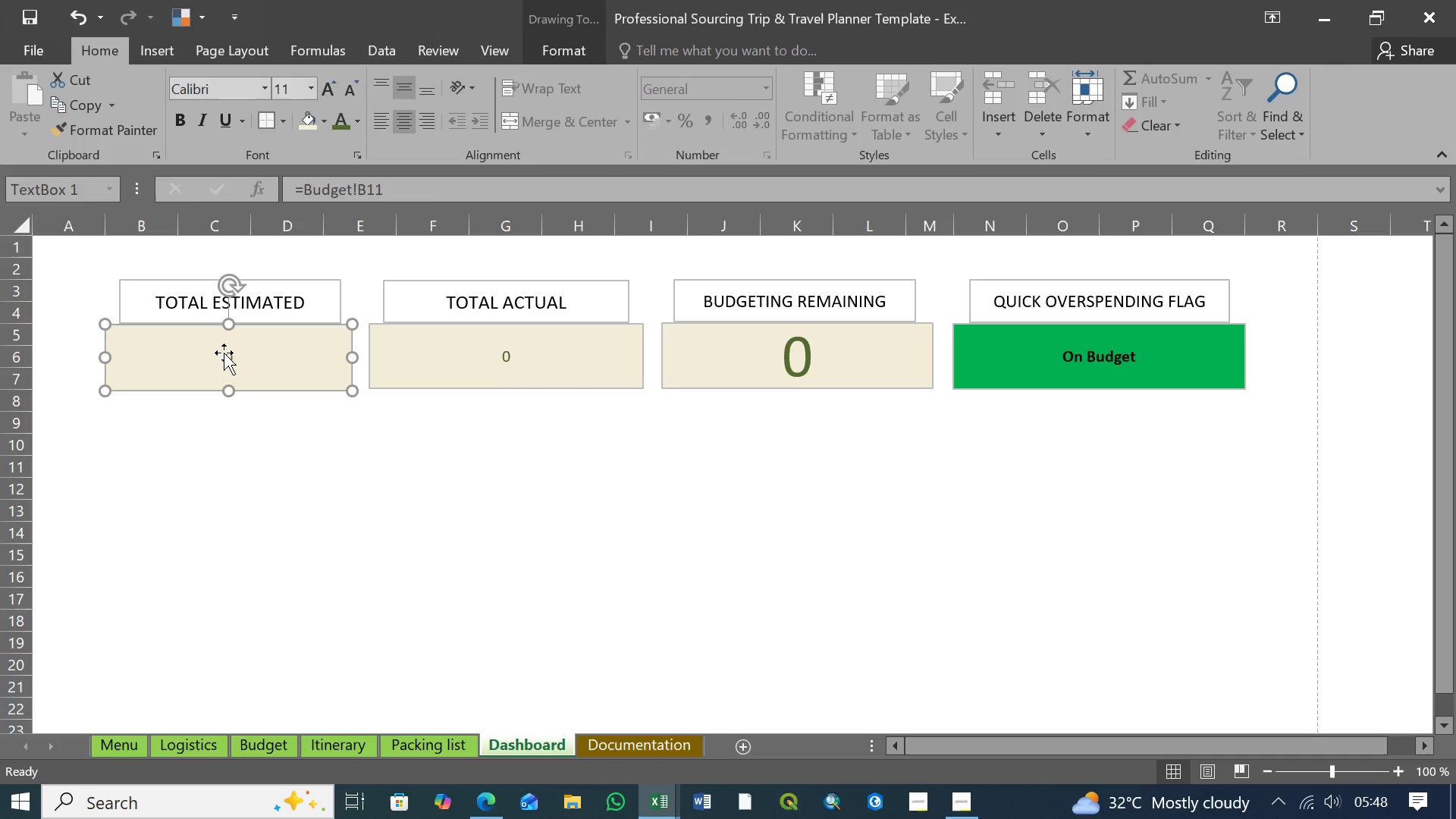 
double_click([224, 353])
 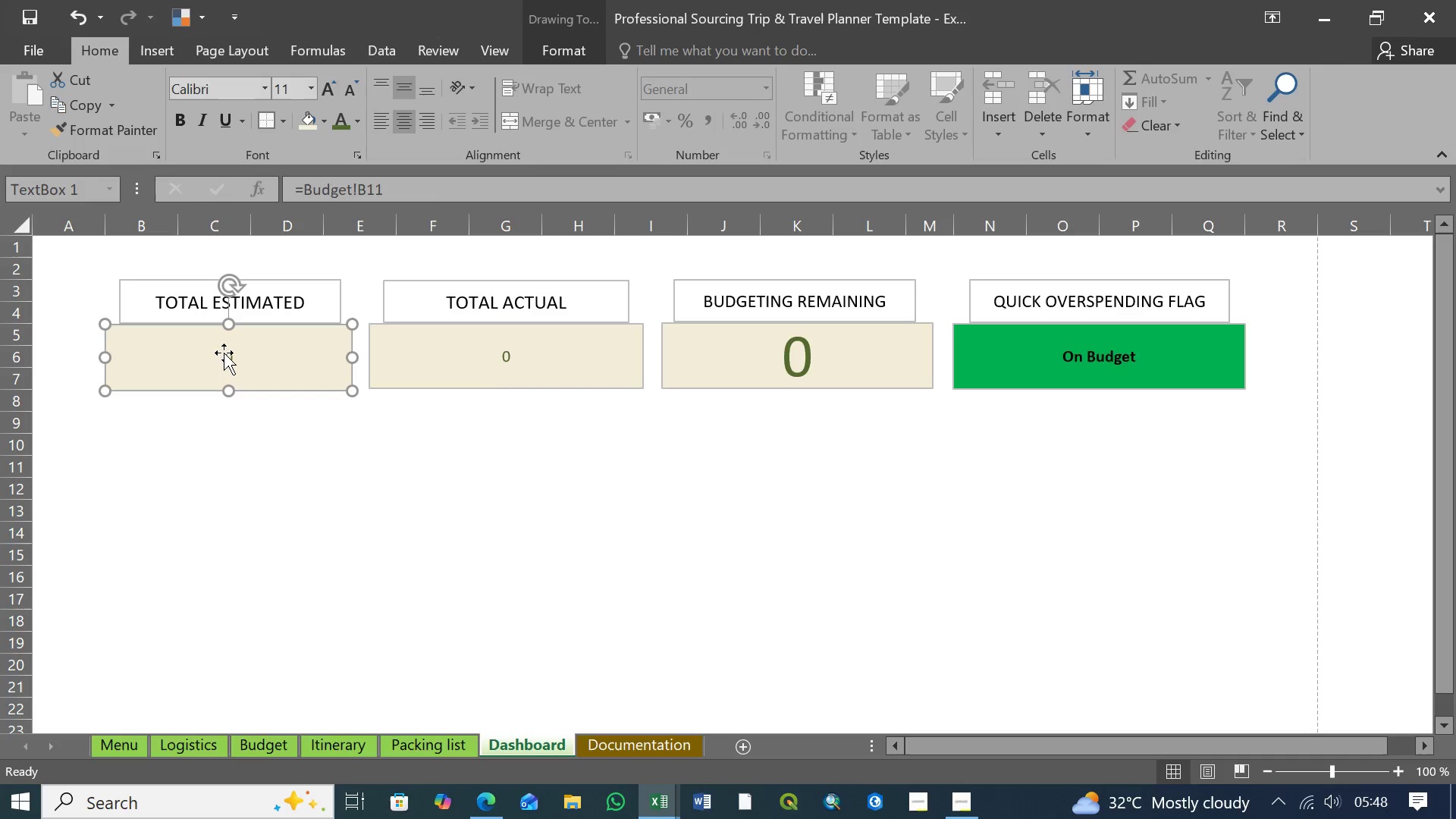 
triple_click([224, 353])
 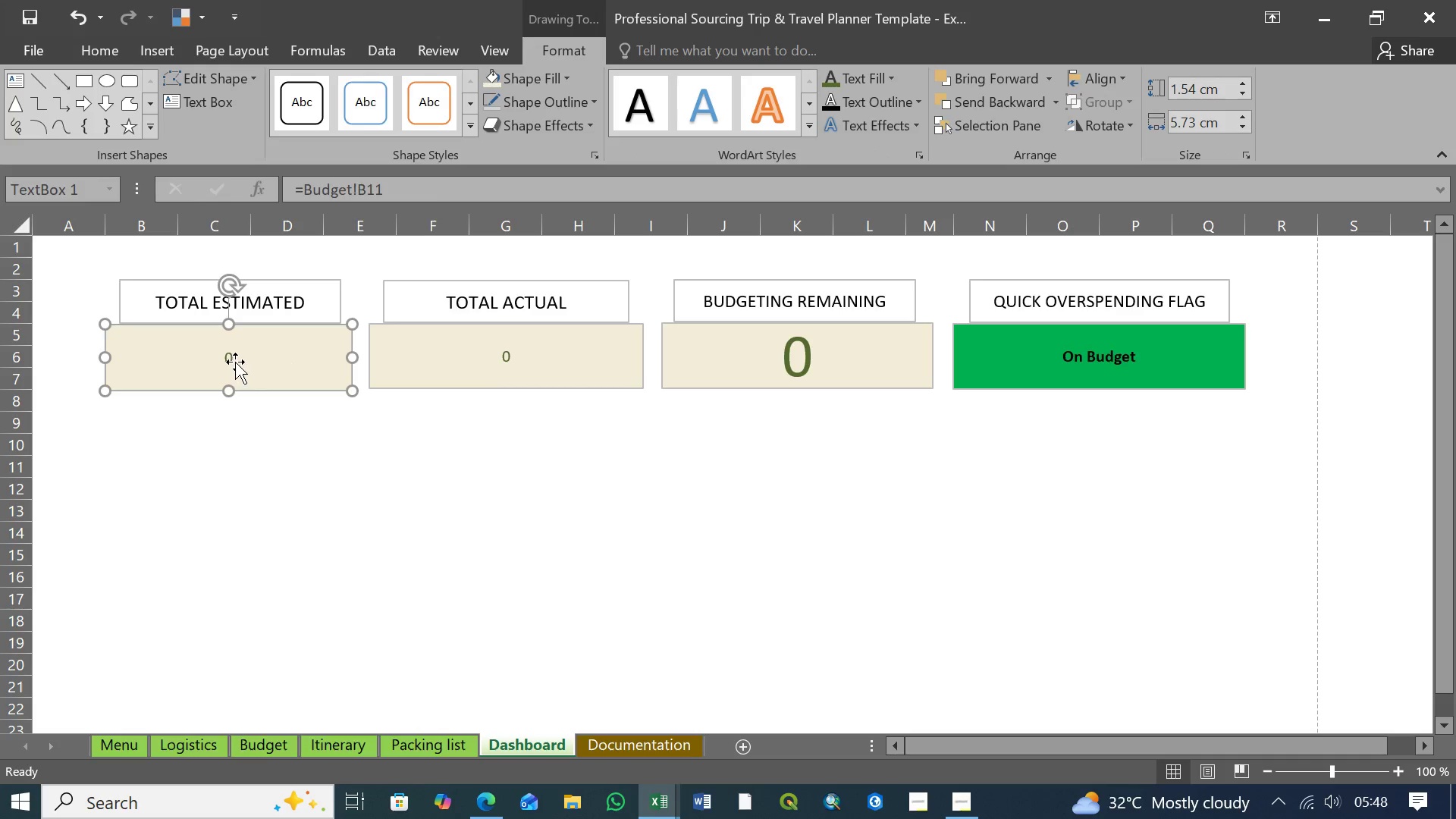 
left_click([235, 362])
 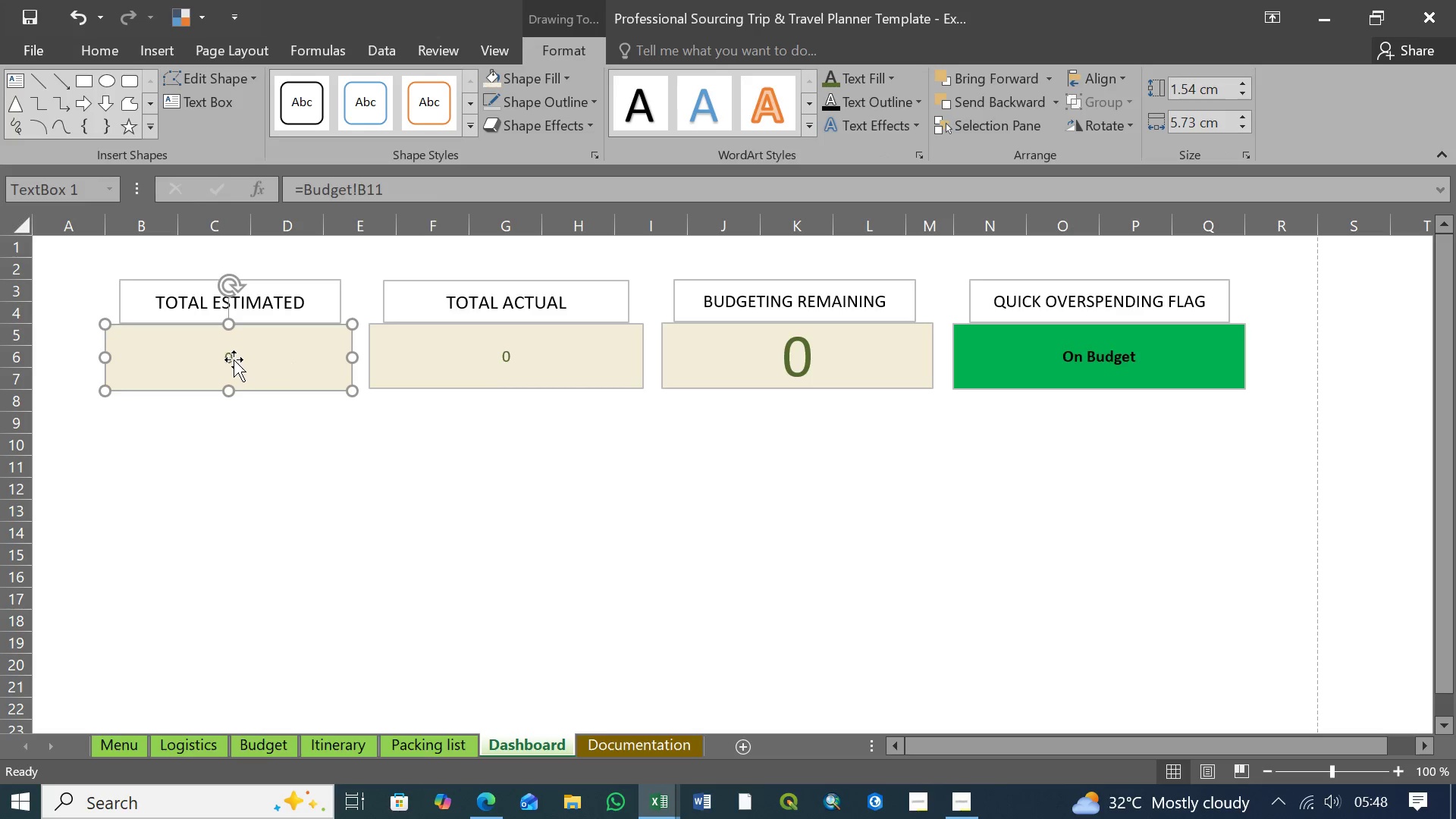 
left_click([231, 357])
 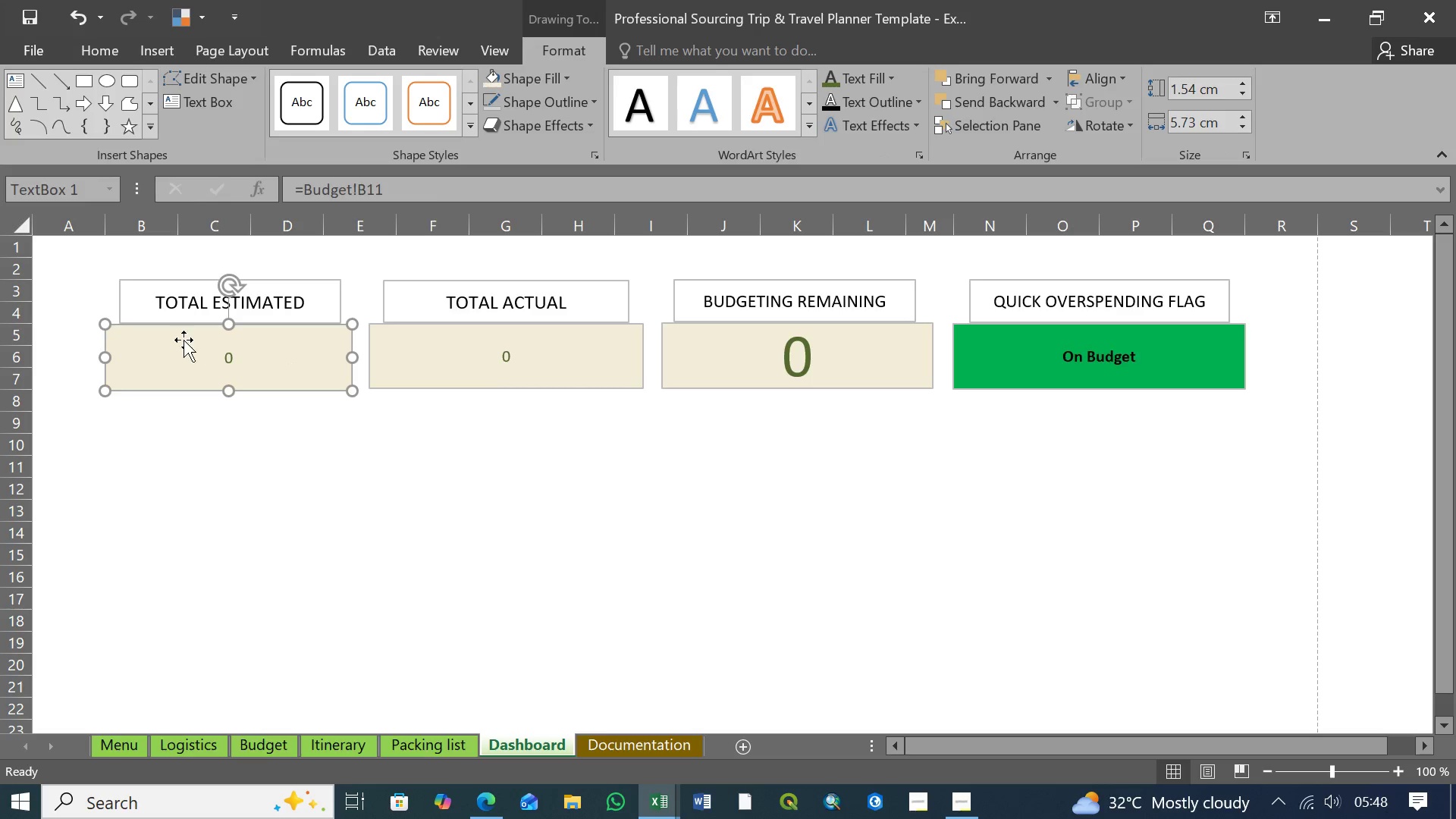 
left_click([184, 339])
 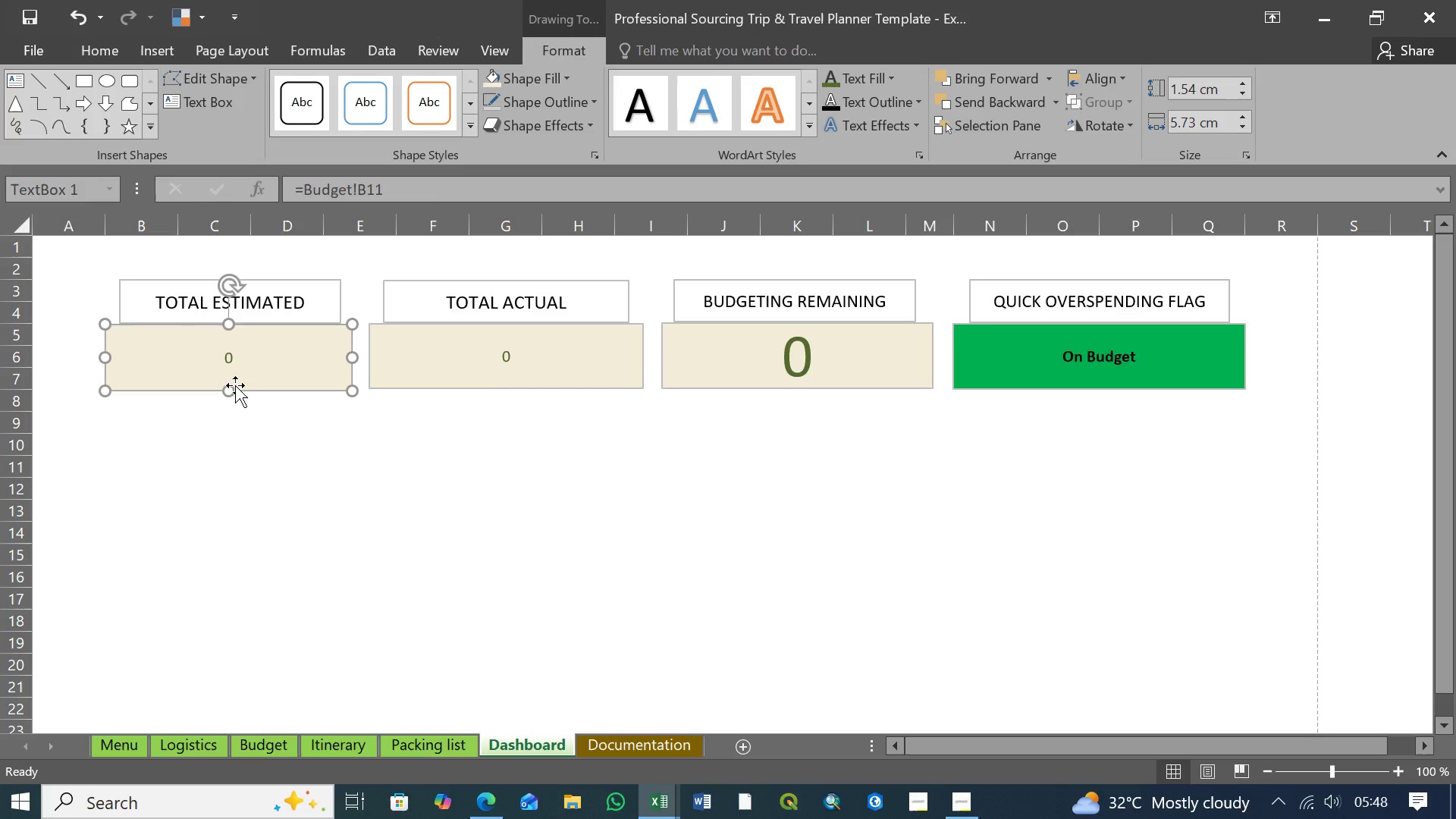 
left_click([230, 391])
 